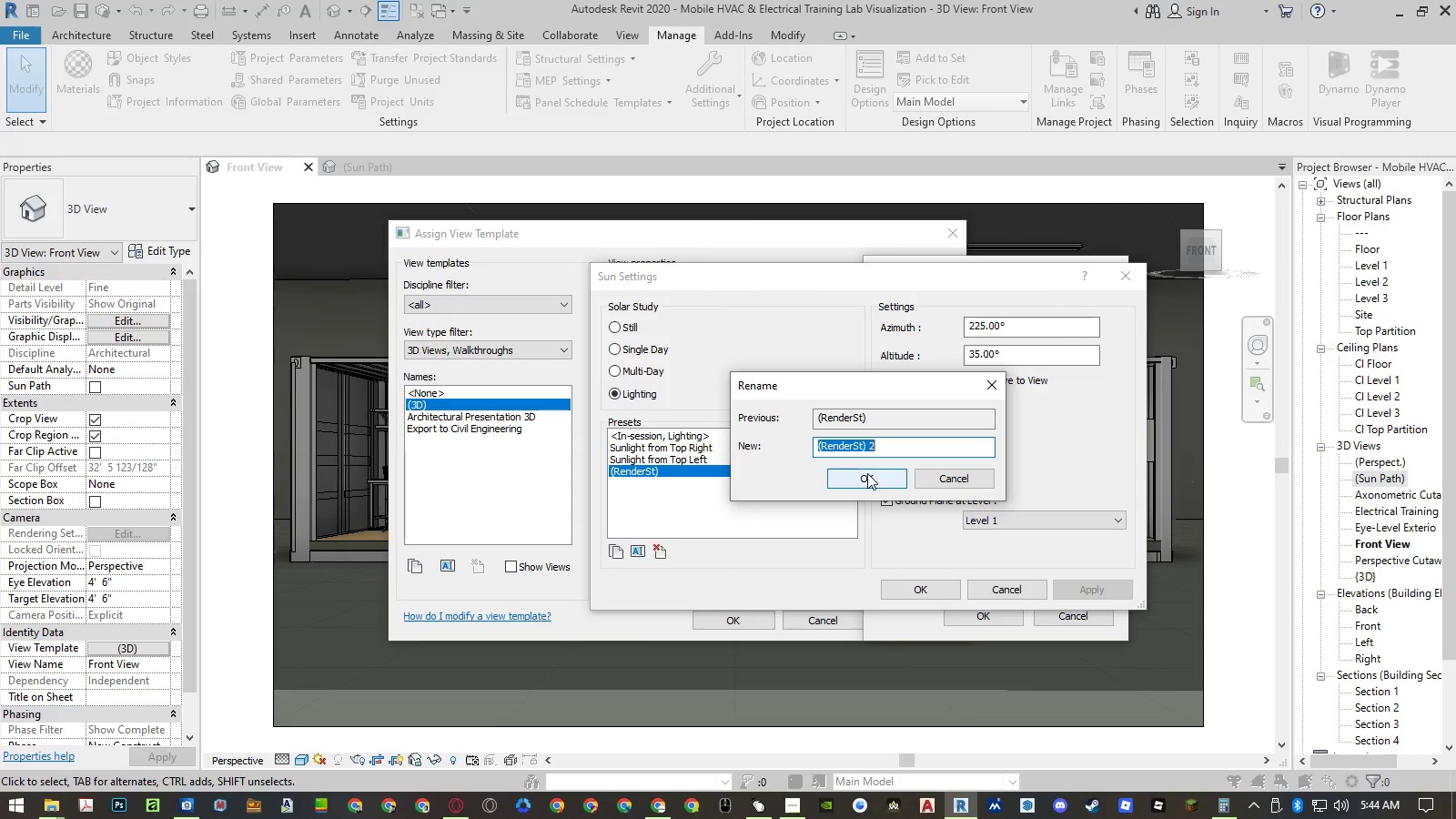 
key(Control+ControlLeft)
 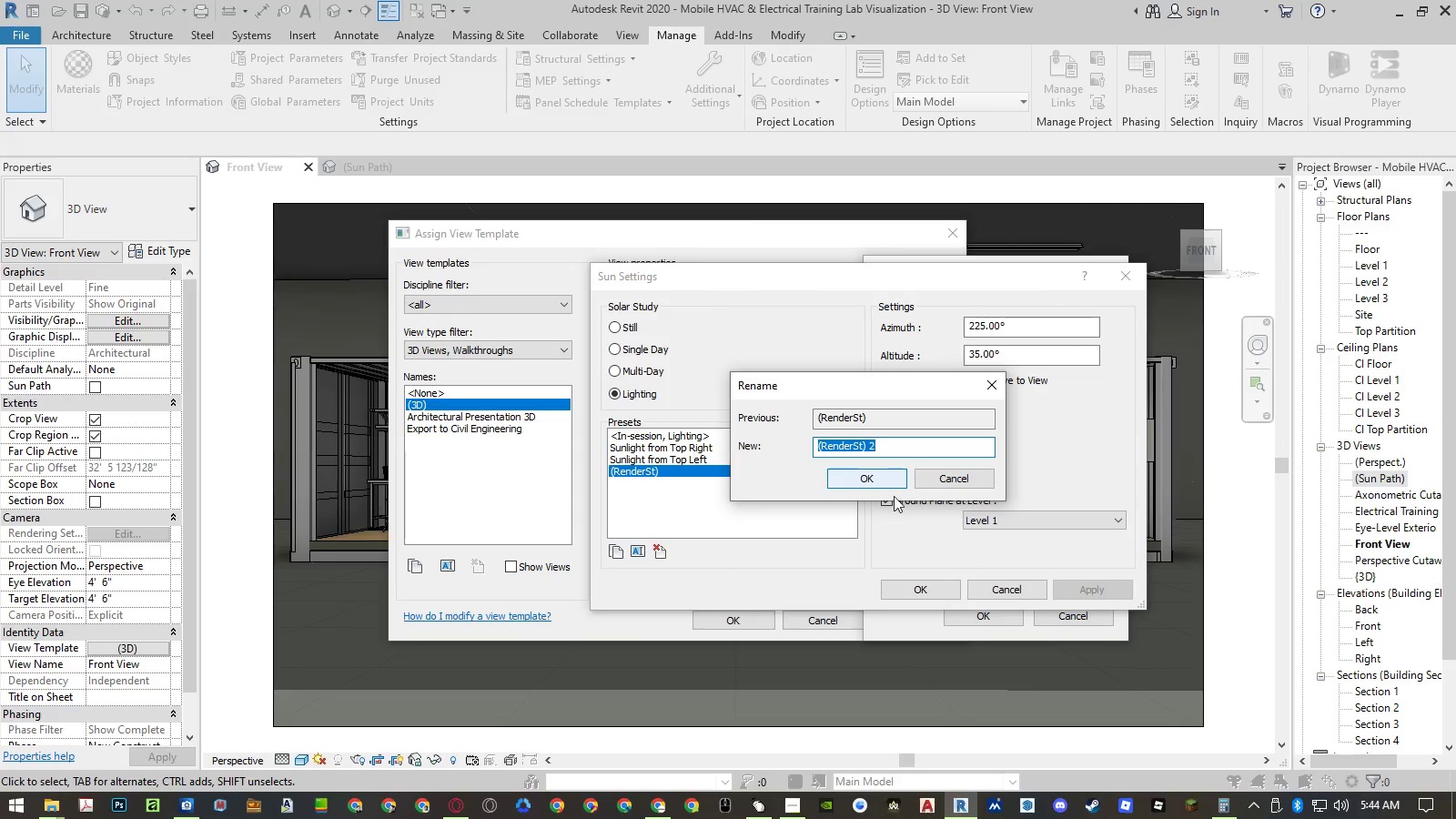 
key(Control+C)
 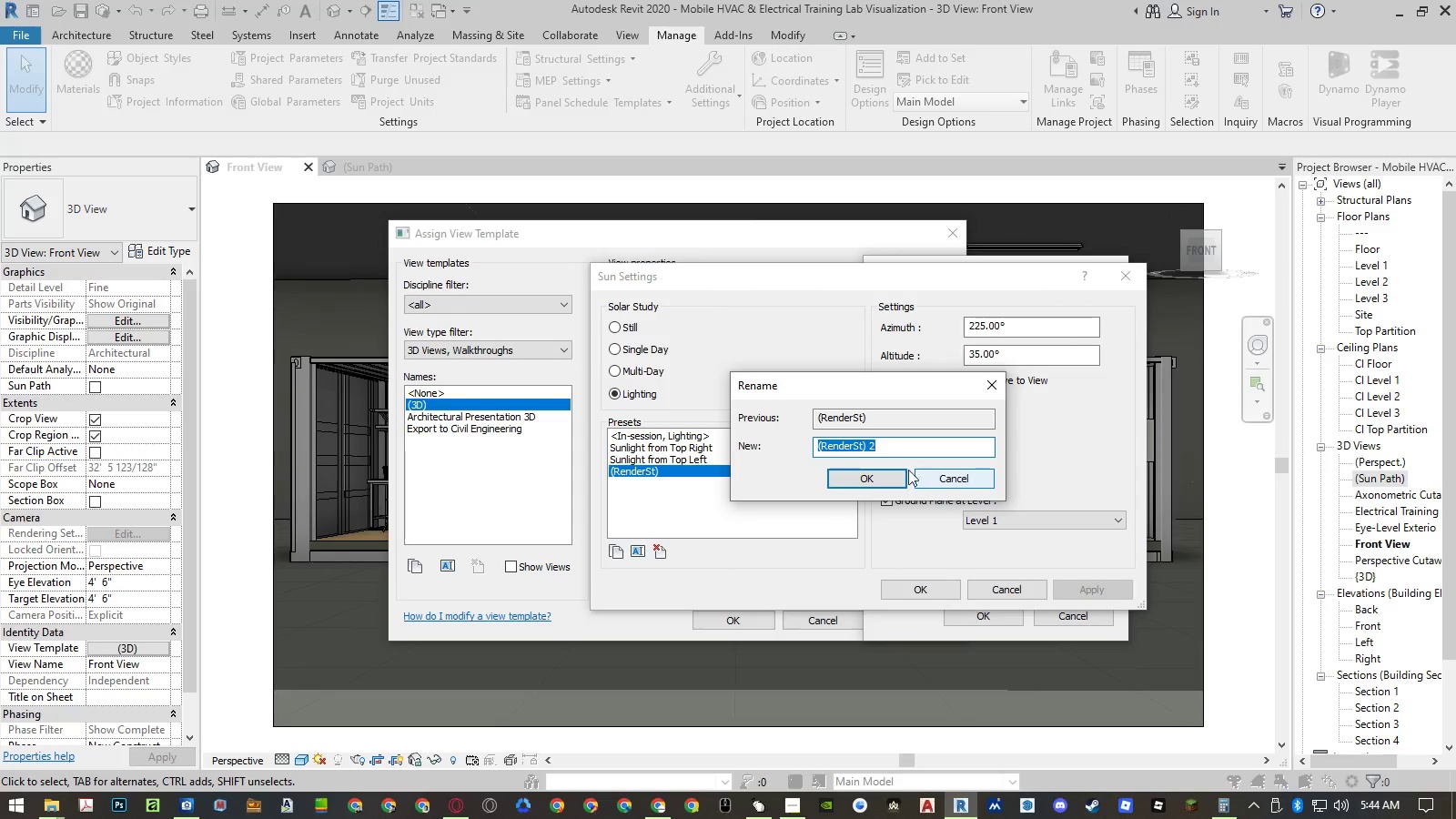 
left_click([849, 449])
 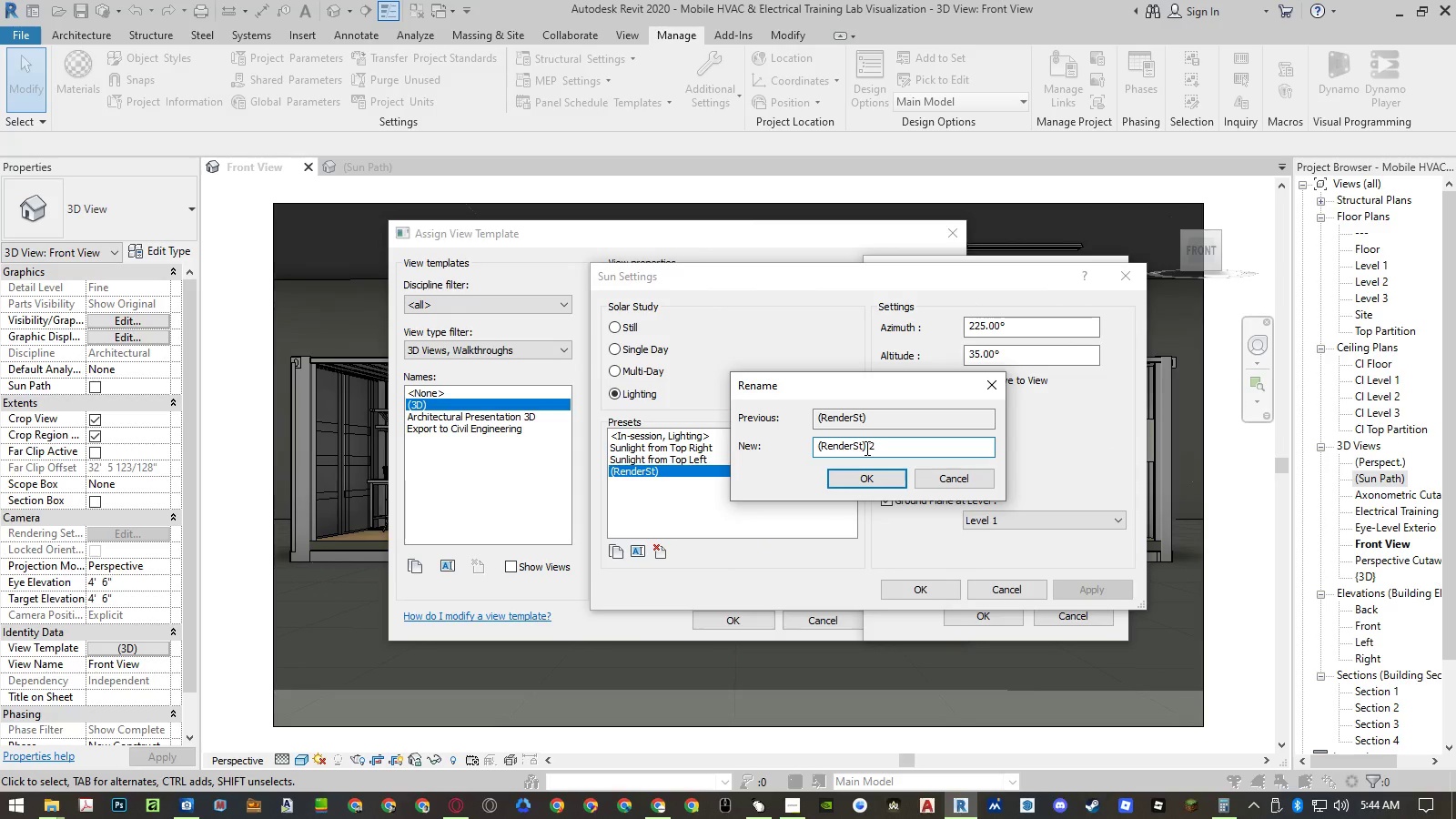 
left_click_drag(start_coordinate=[865, 448], to_coordinate=[763, 440])
 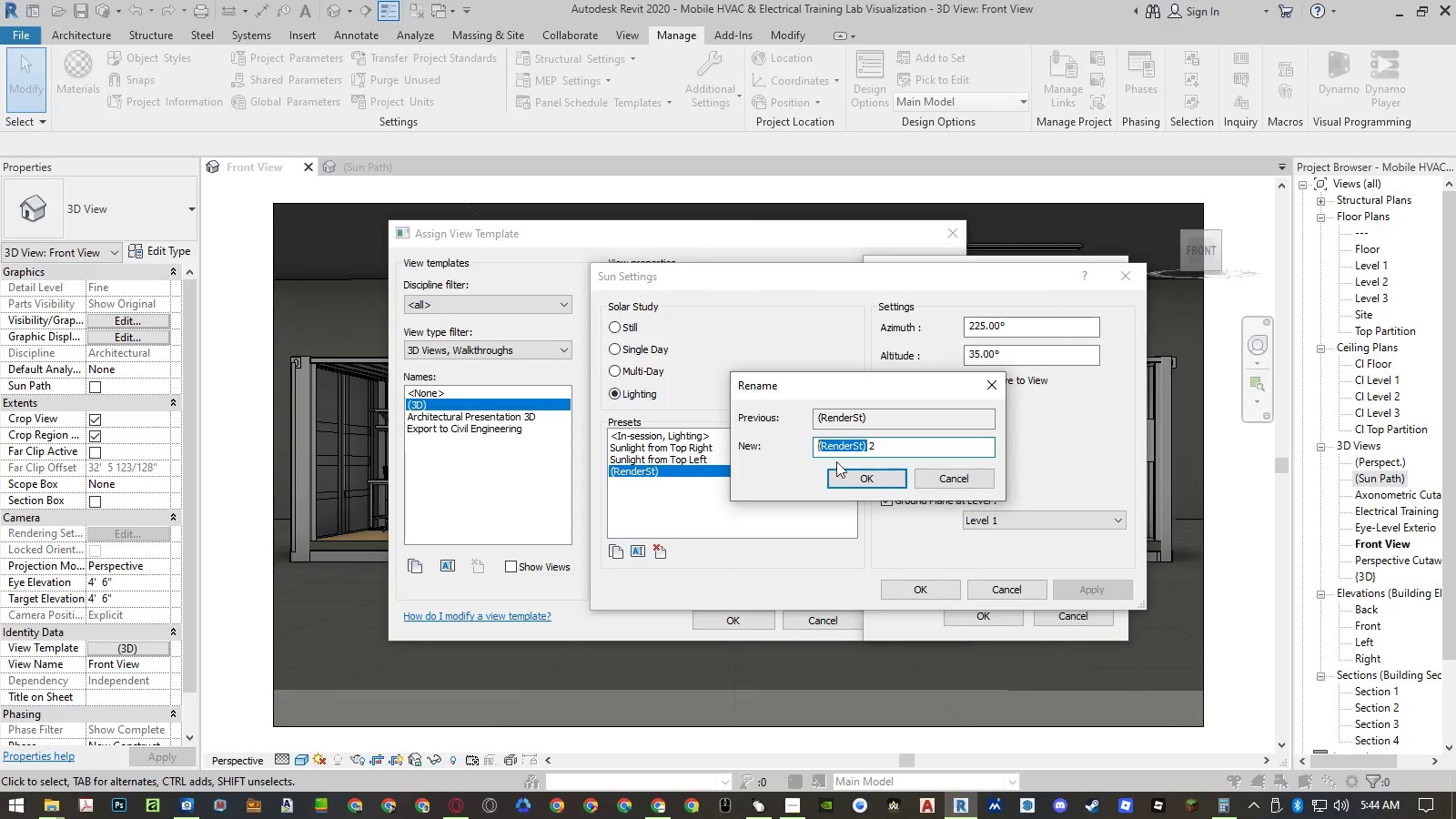 
key(Control+ControlLeft)
 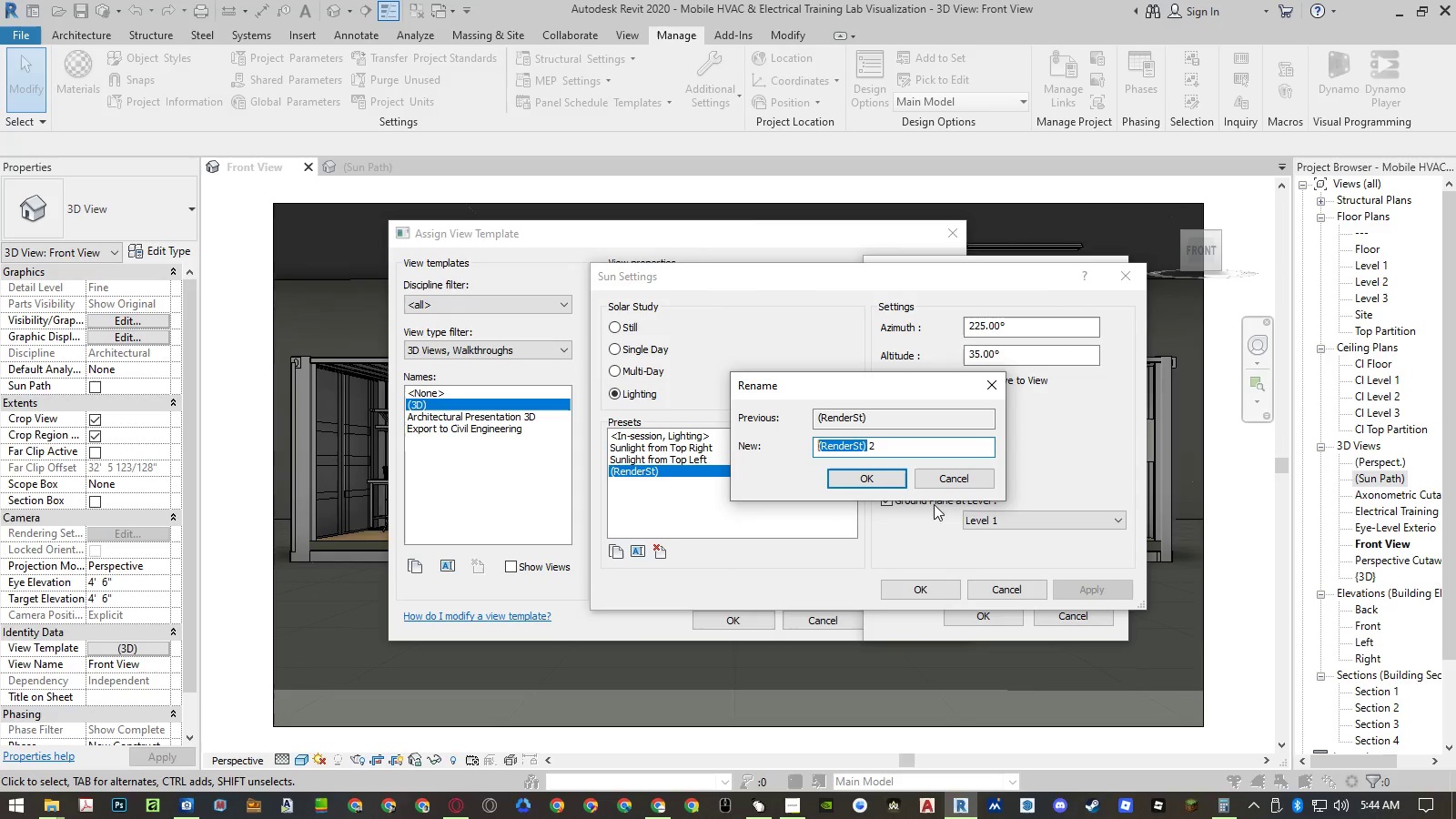 
key(Control+C)
 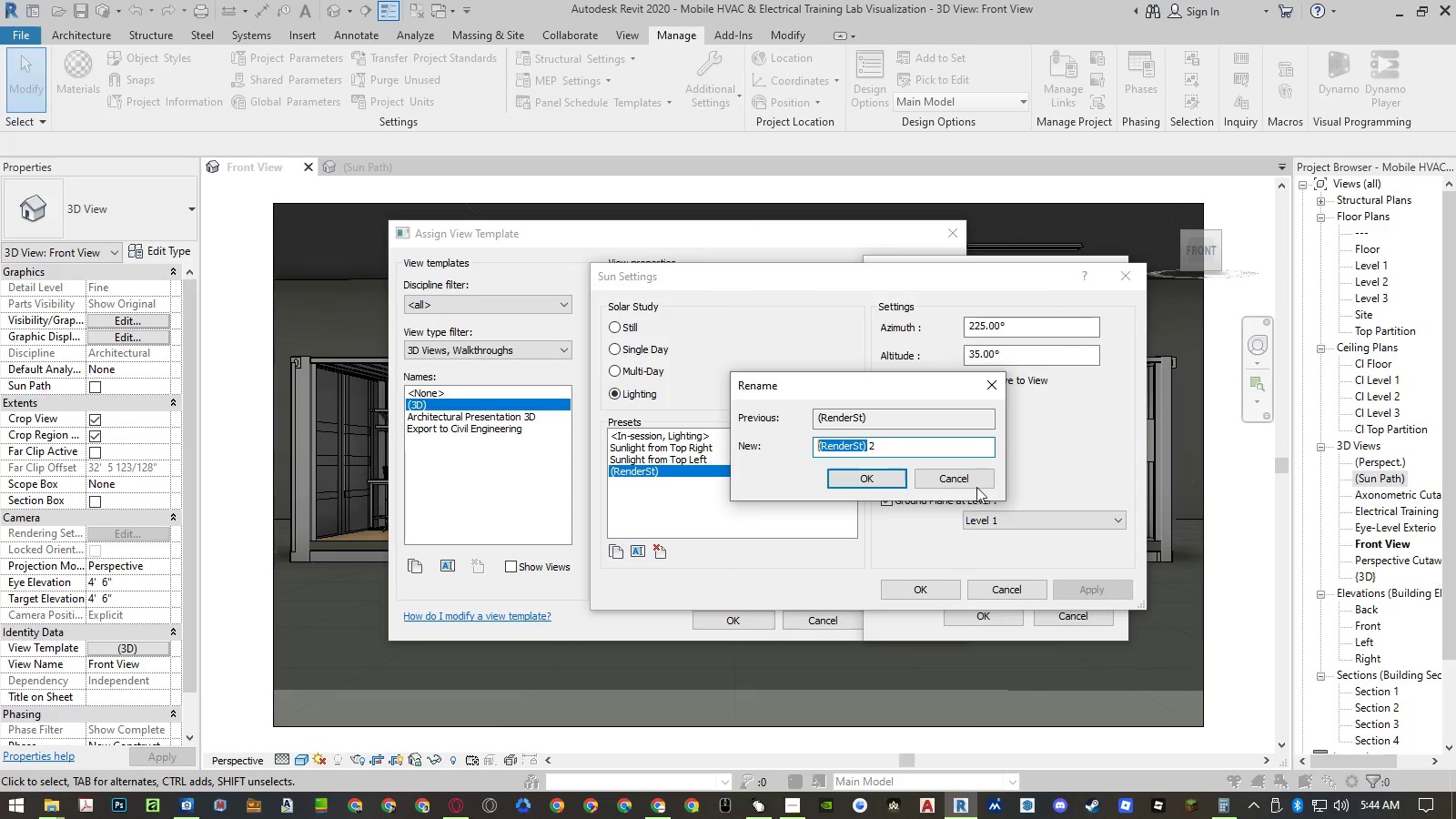 
left_click([971, 482])
 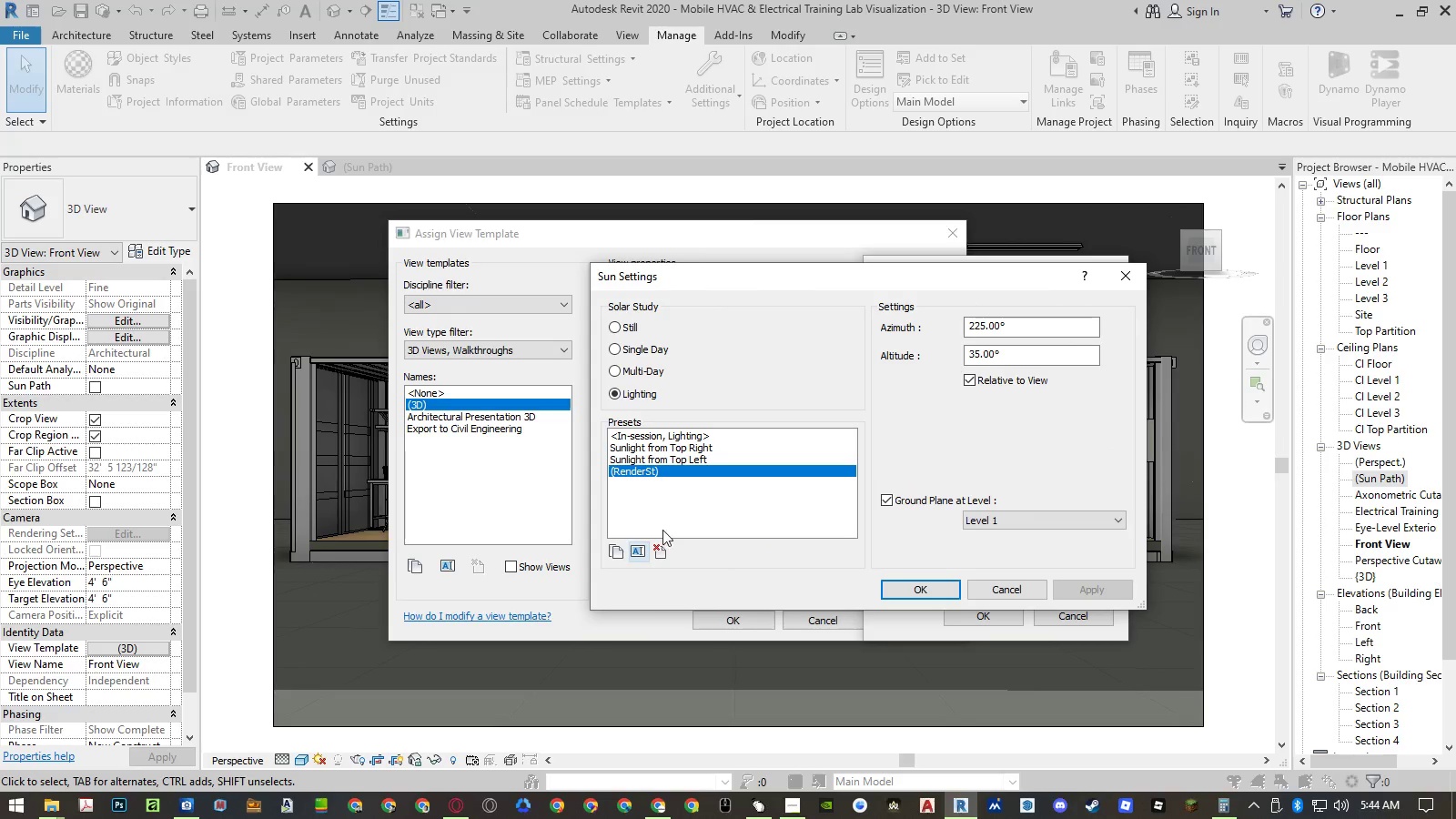 
left_click([661, 554])
 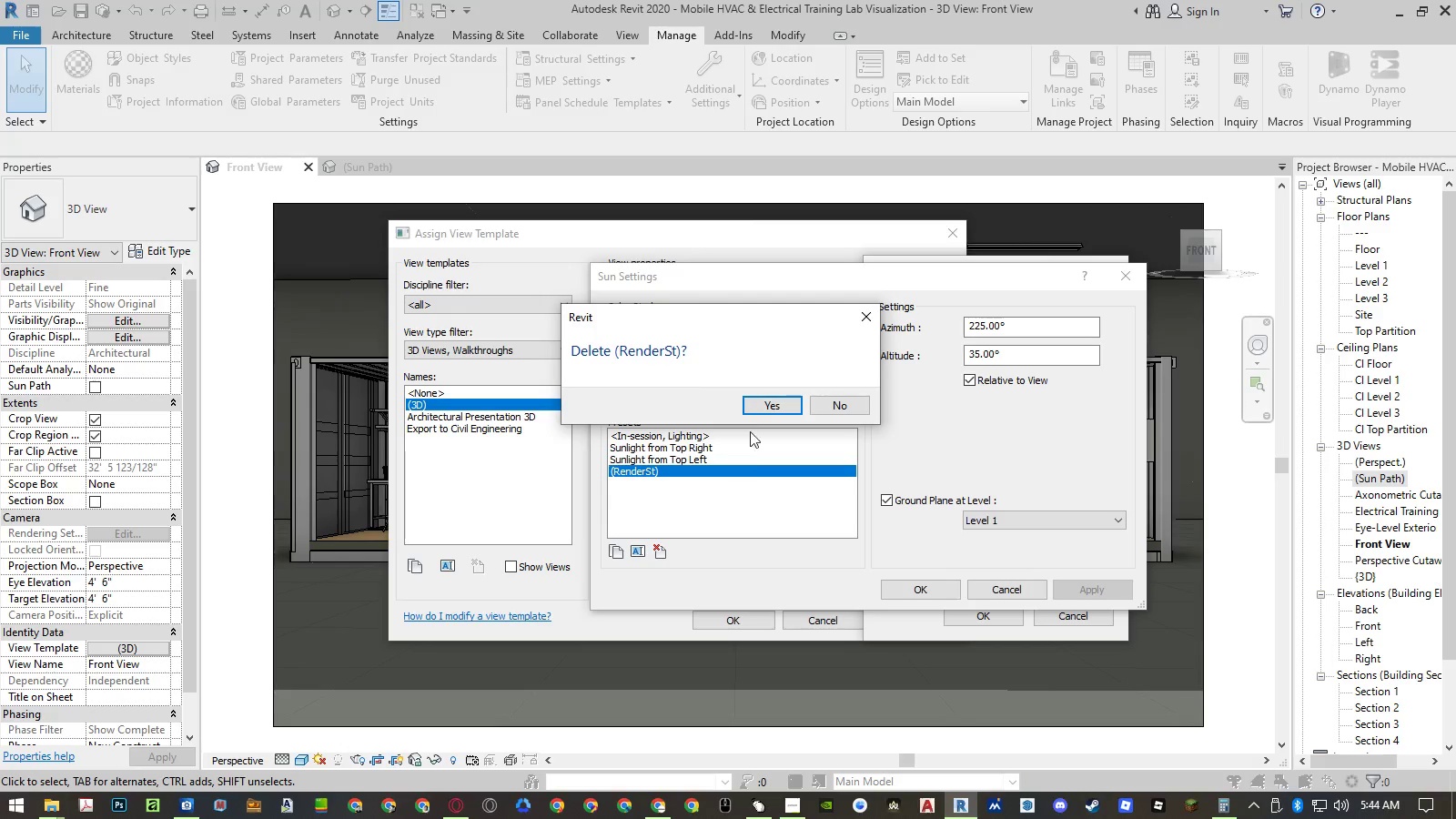 
left_click([763, 412])
 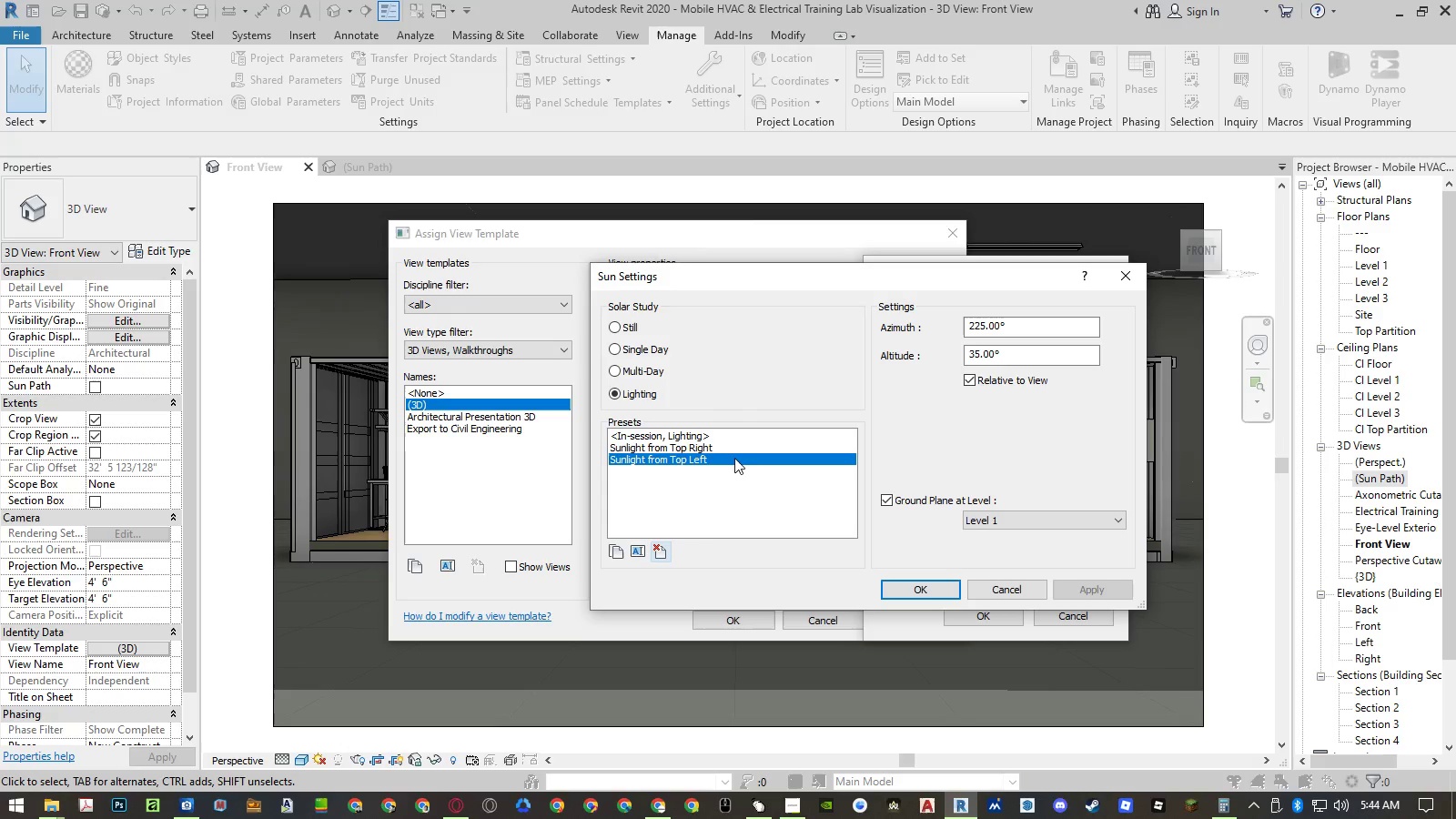 
left_click([734, 456])
 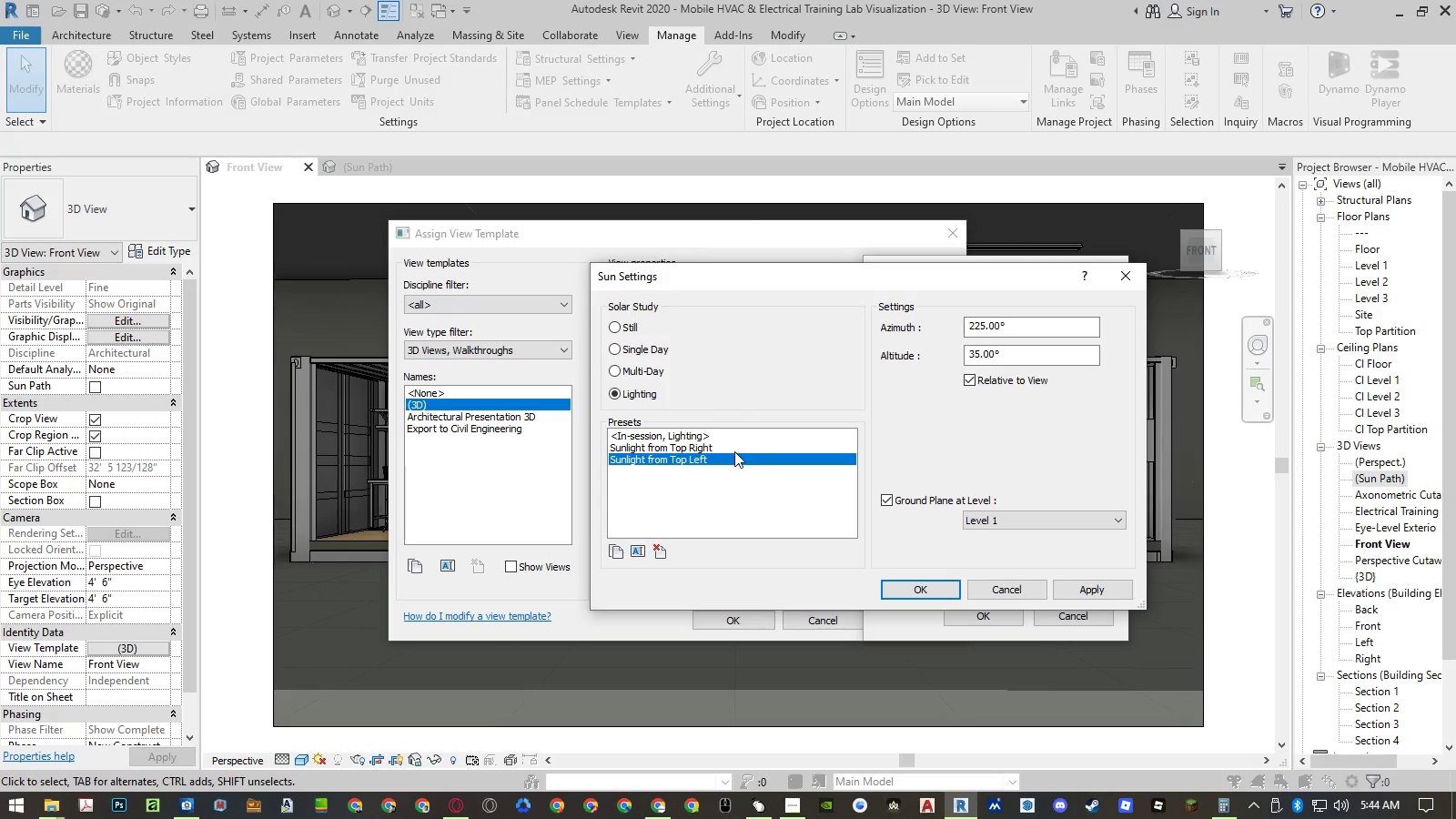 
double_click([734, 450])
 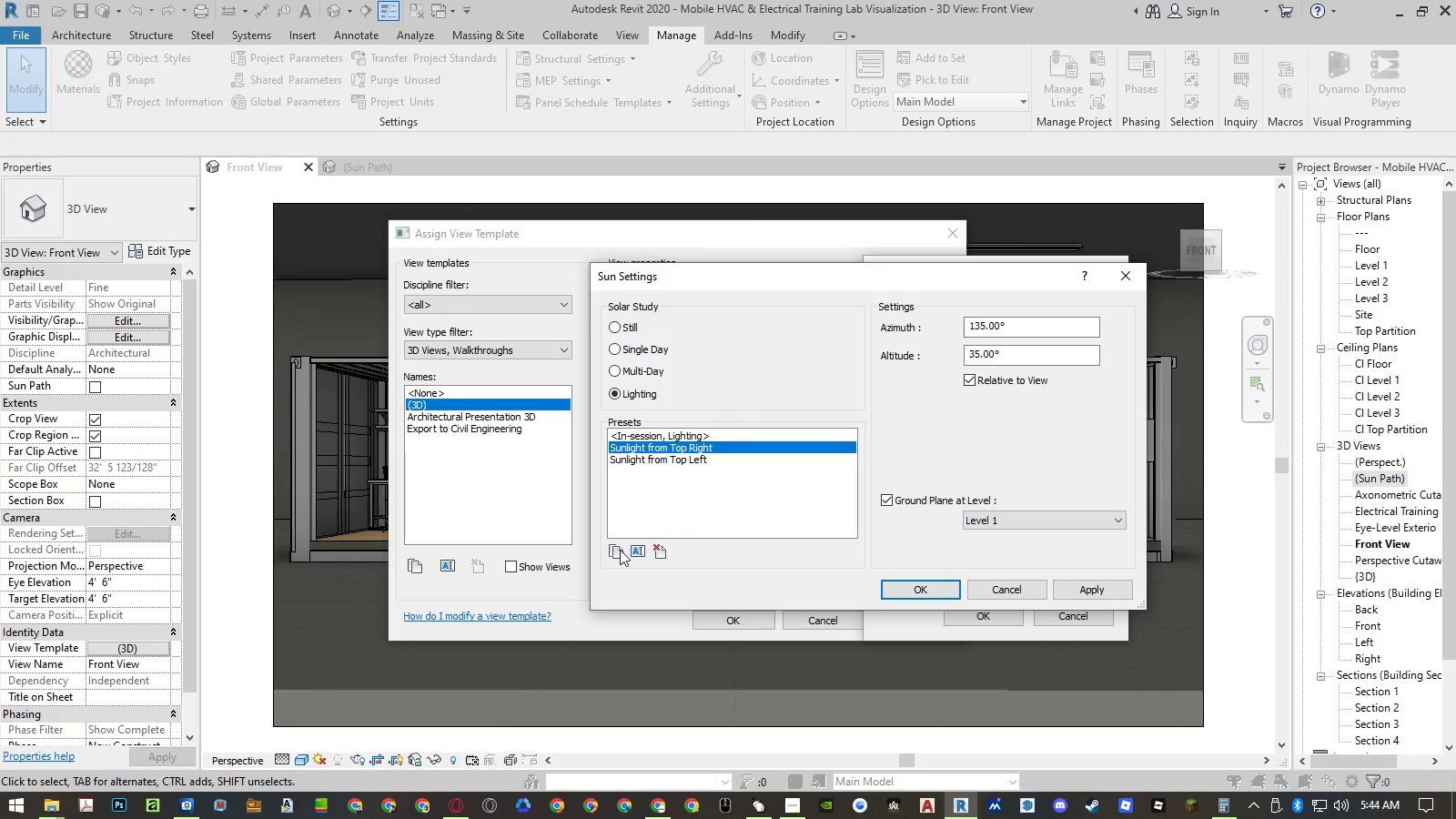 
left_click([619, 551])
 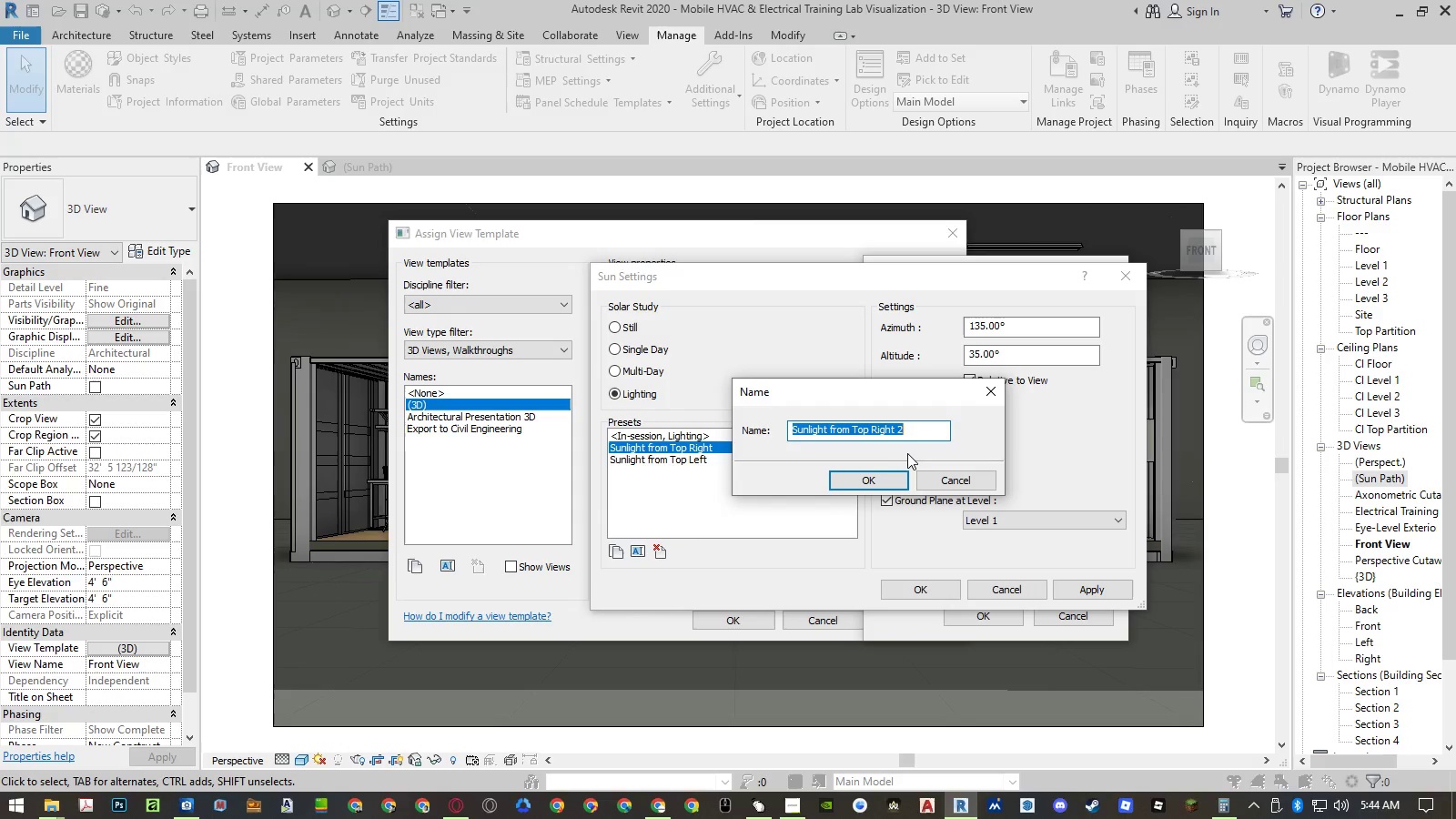 
key(Control+ControlLeft)
 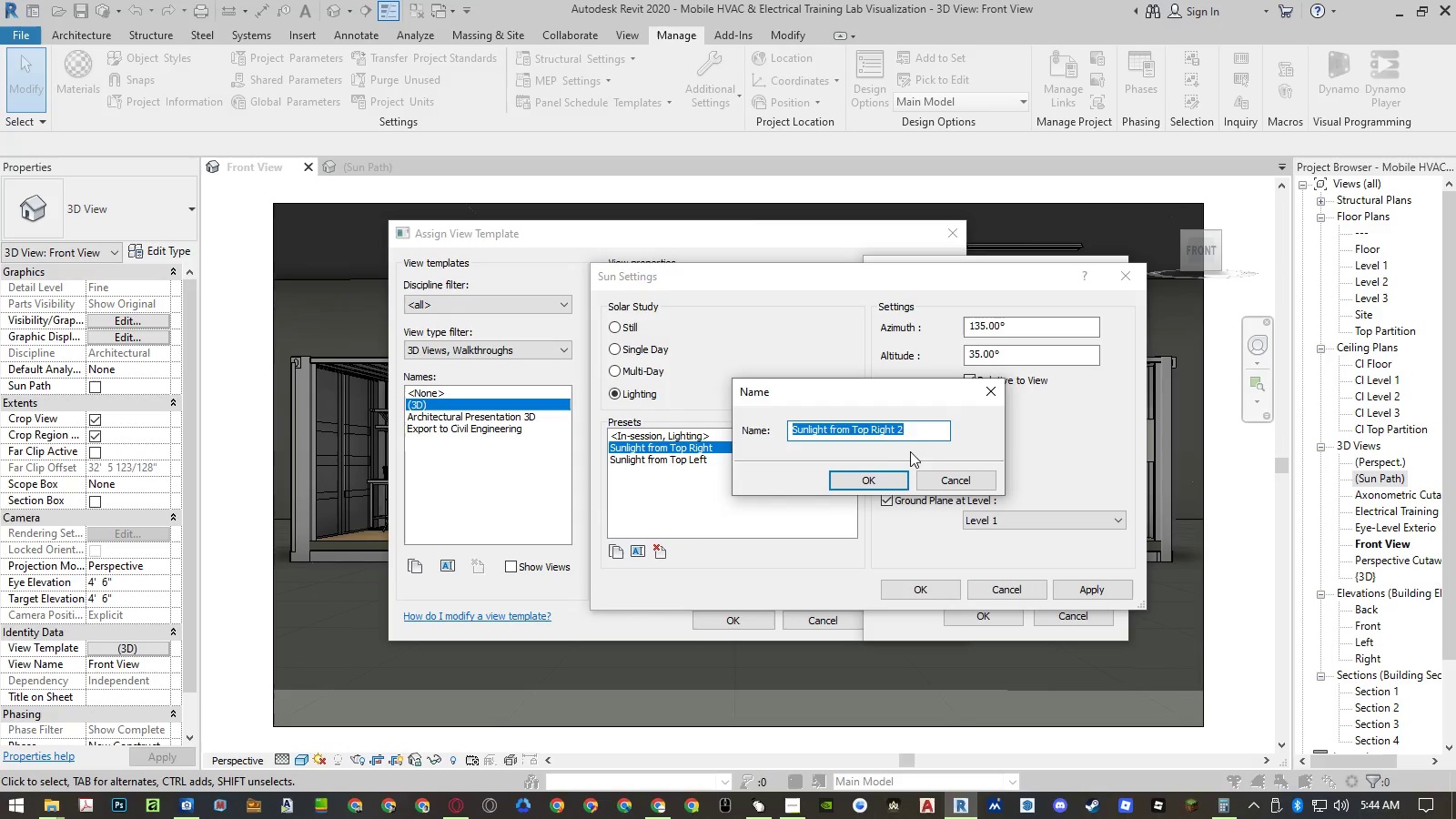 
key(Control+V)
 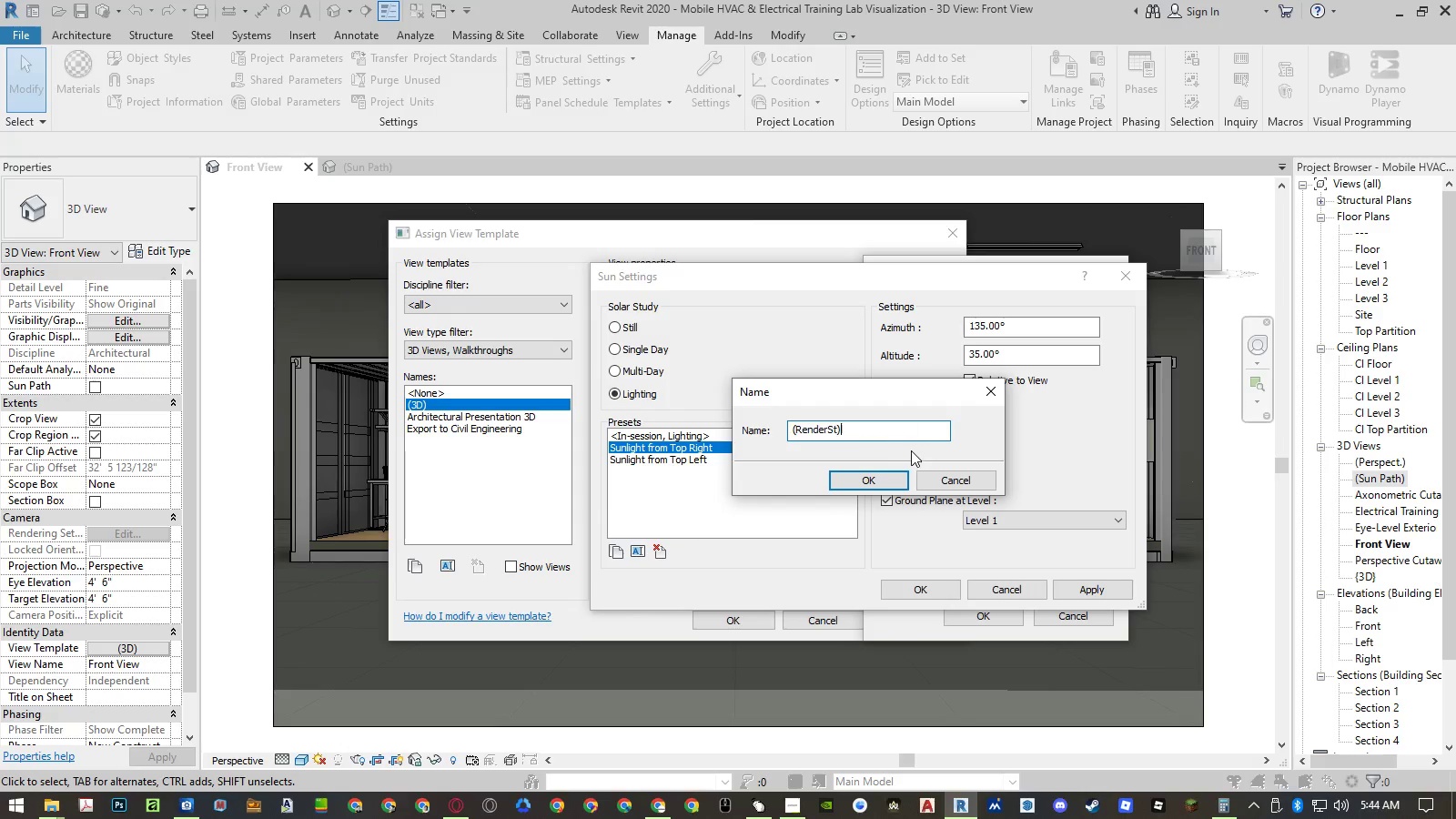 
key(Control+ControlLeft)
 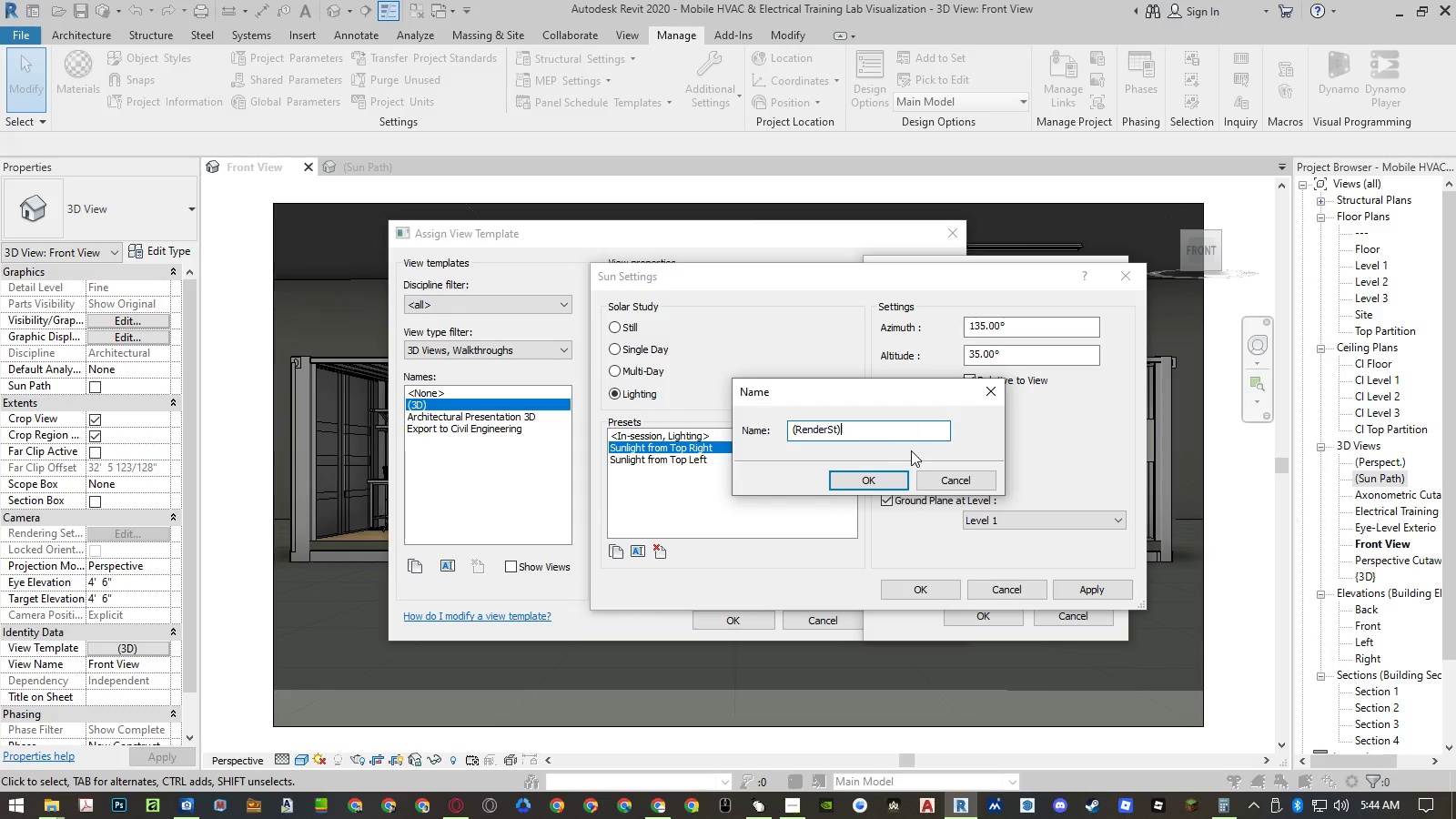 
key(Control+V)
 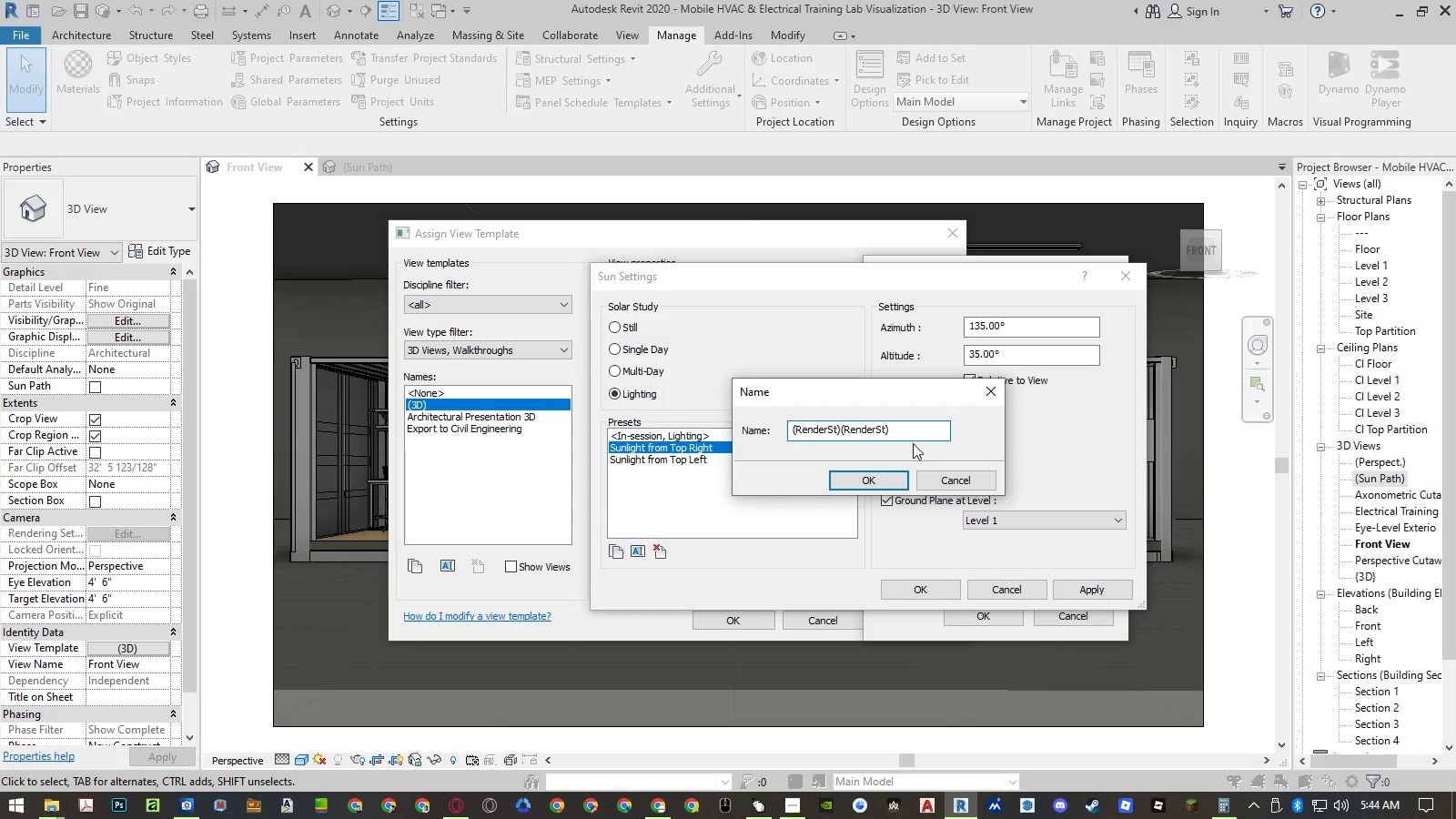 
left_click_drag(start_coordinate=[914, 427], to_coordinate=[725, 410])
 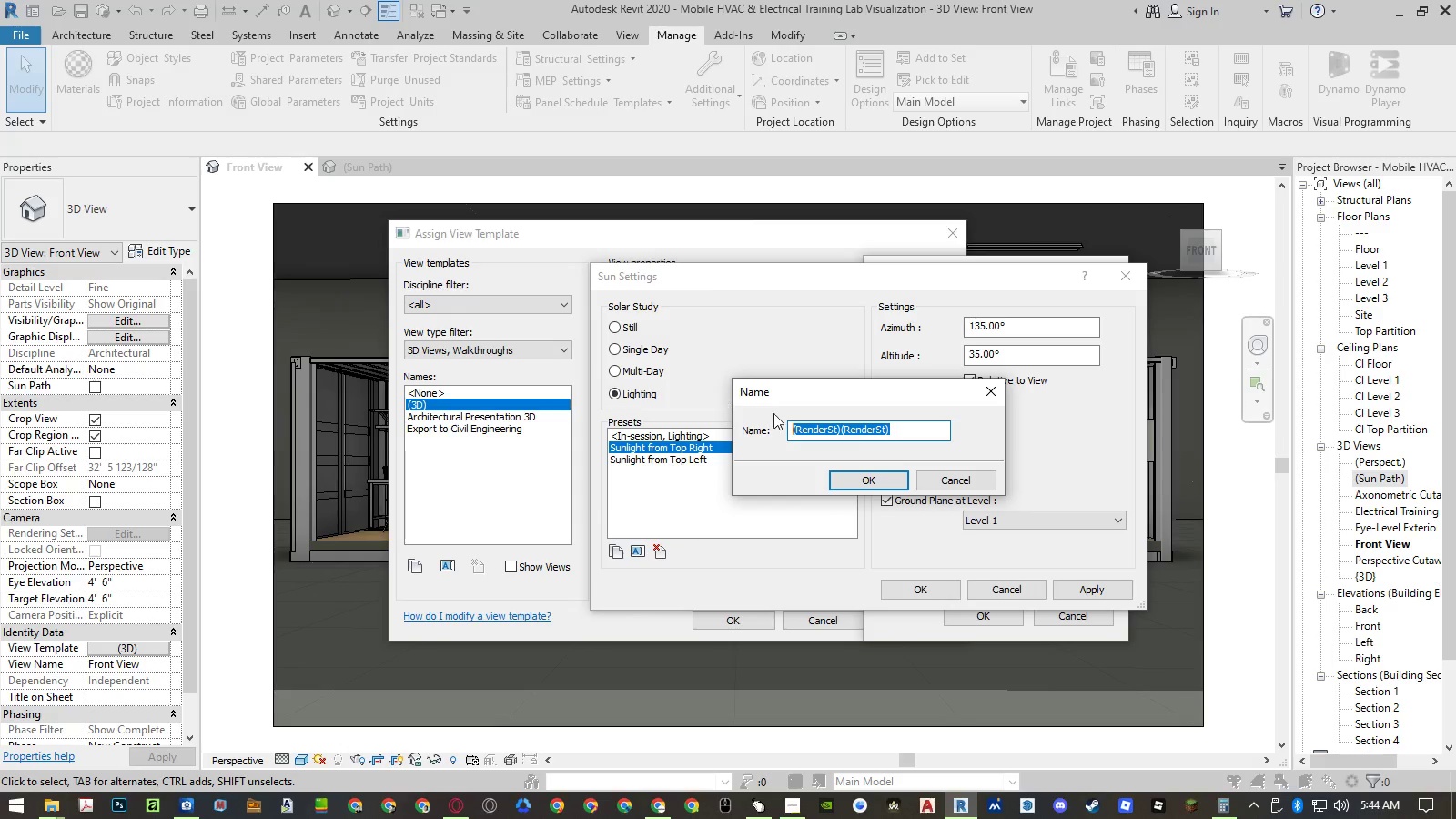 
key(Control+ControlLeft)
 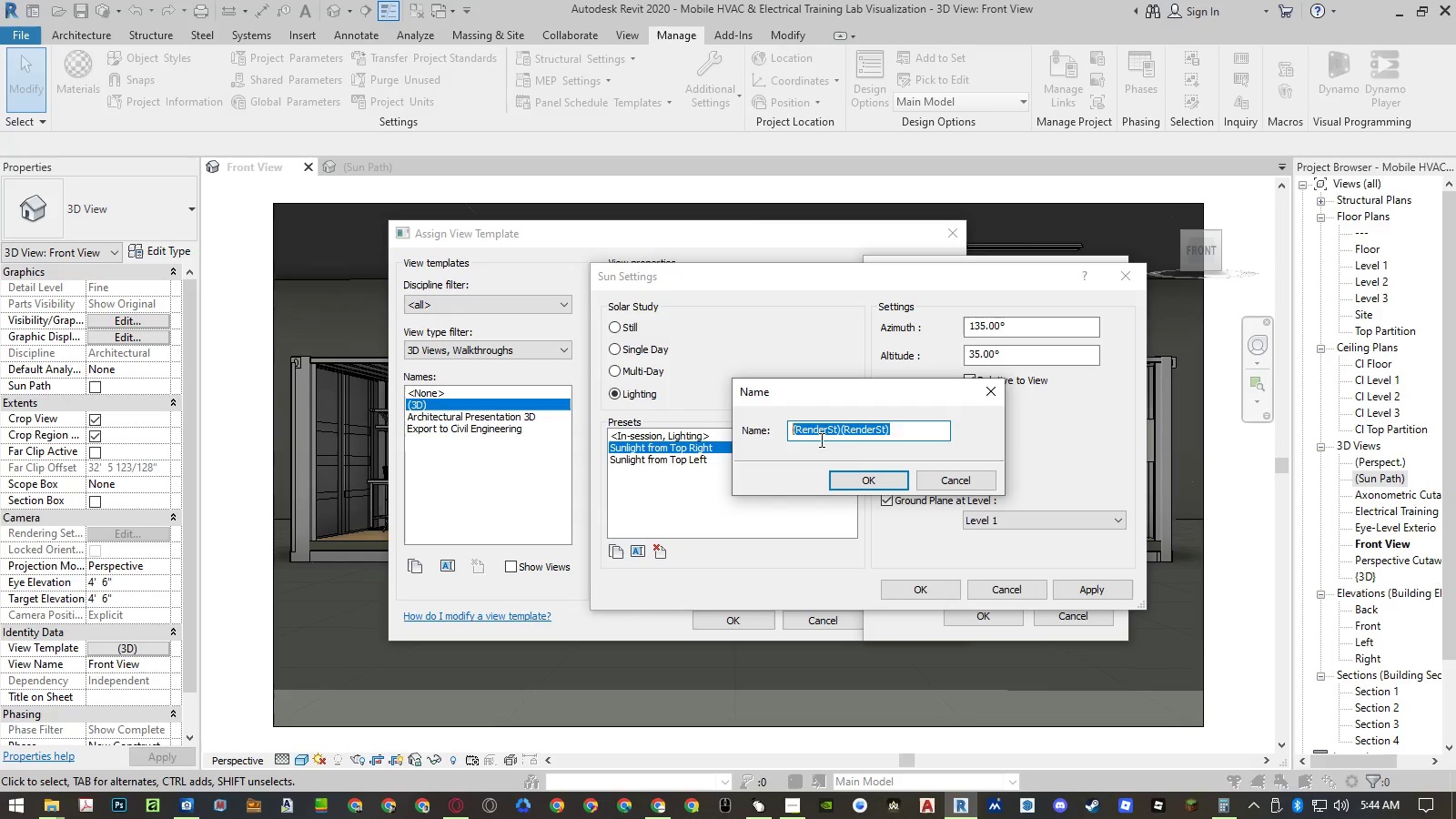 
key(Control+V)
 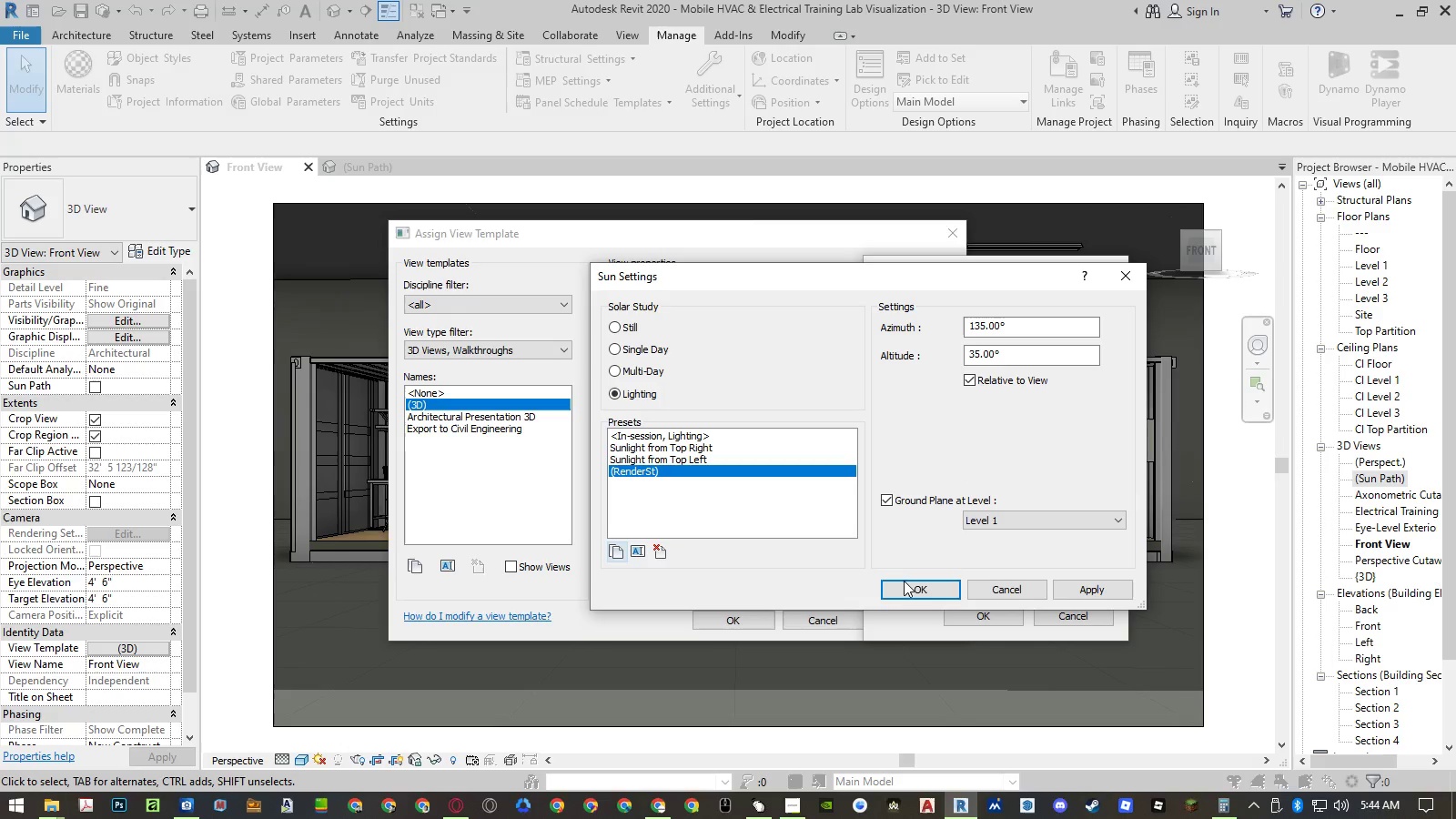 
left_click([911, 584])
 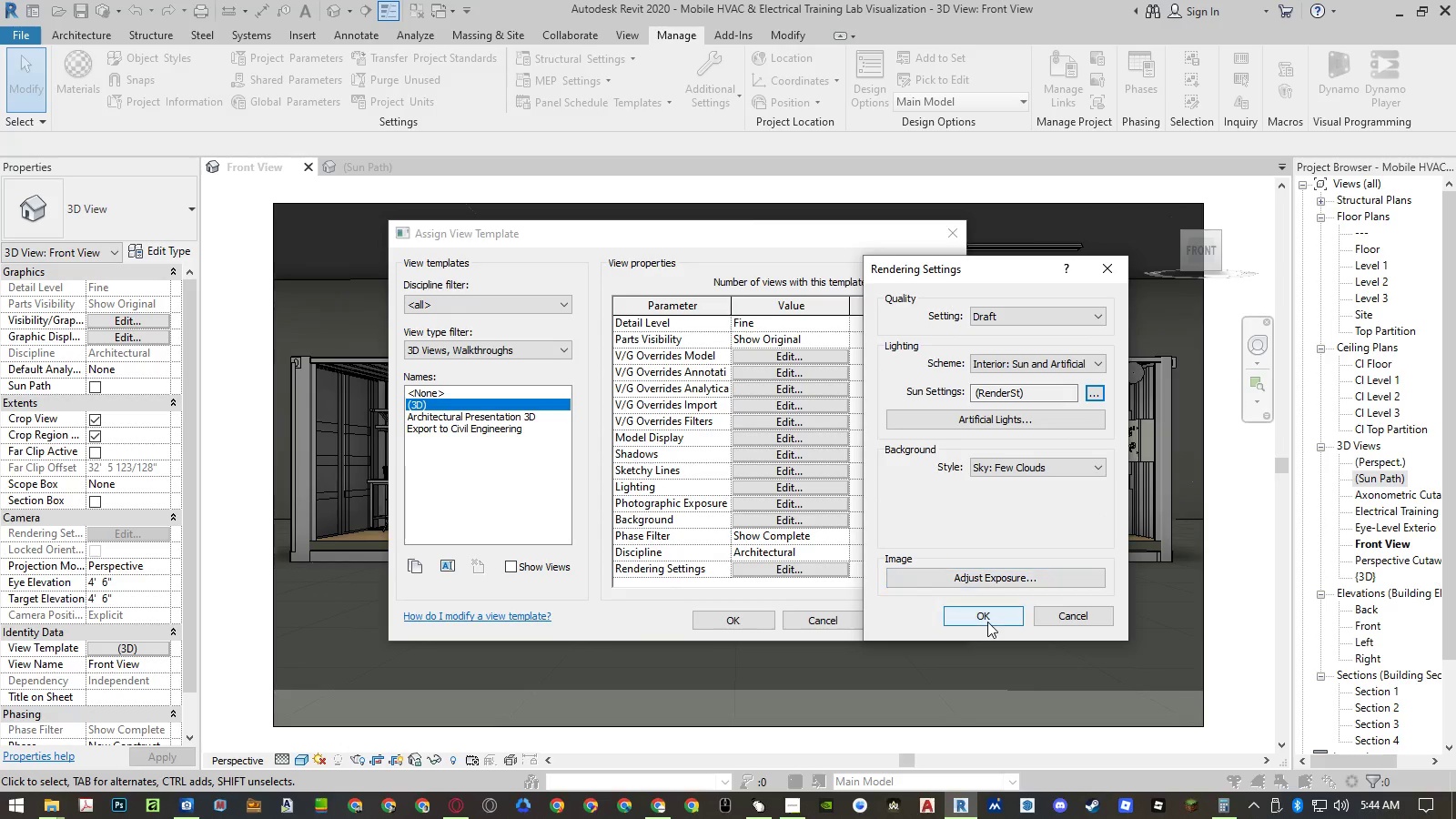 
left_click([988, 620])
 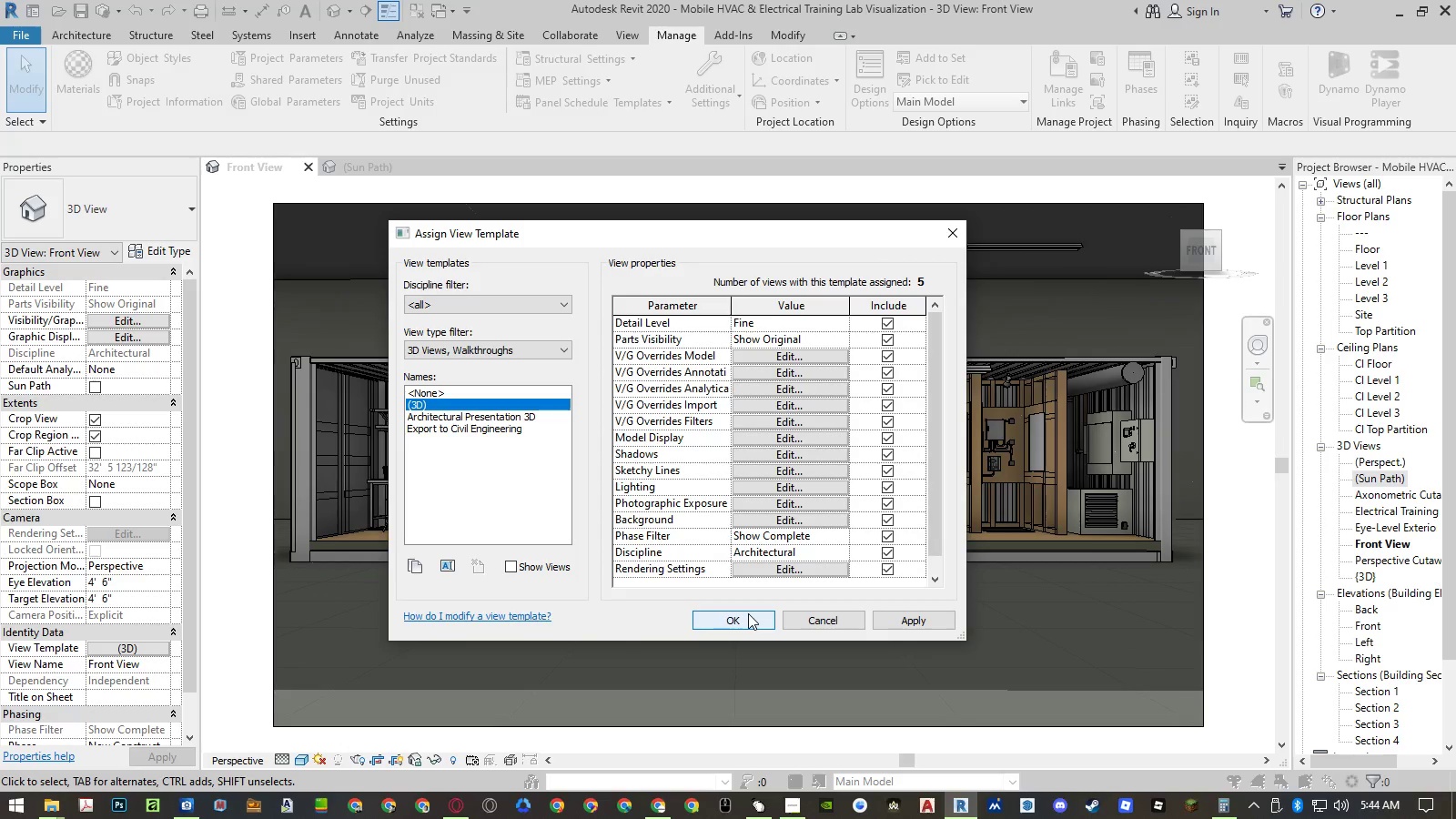 
left_click([748, 613])
 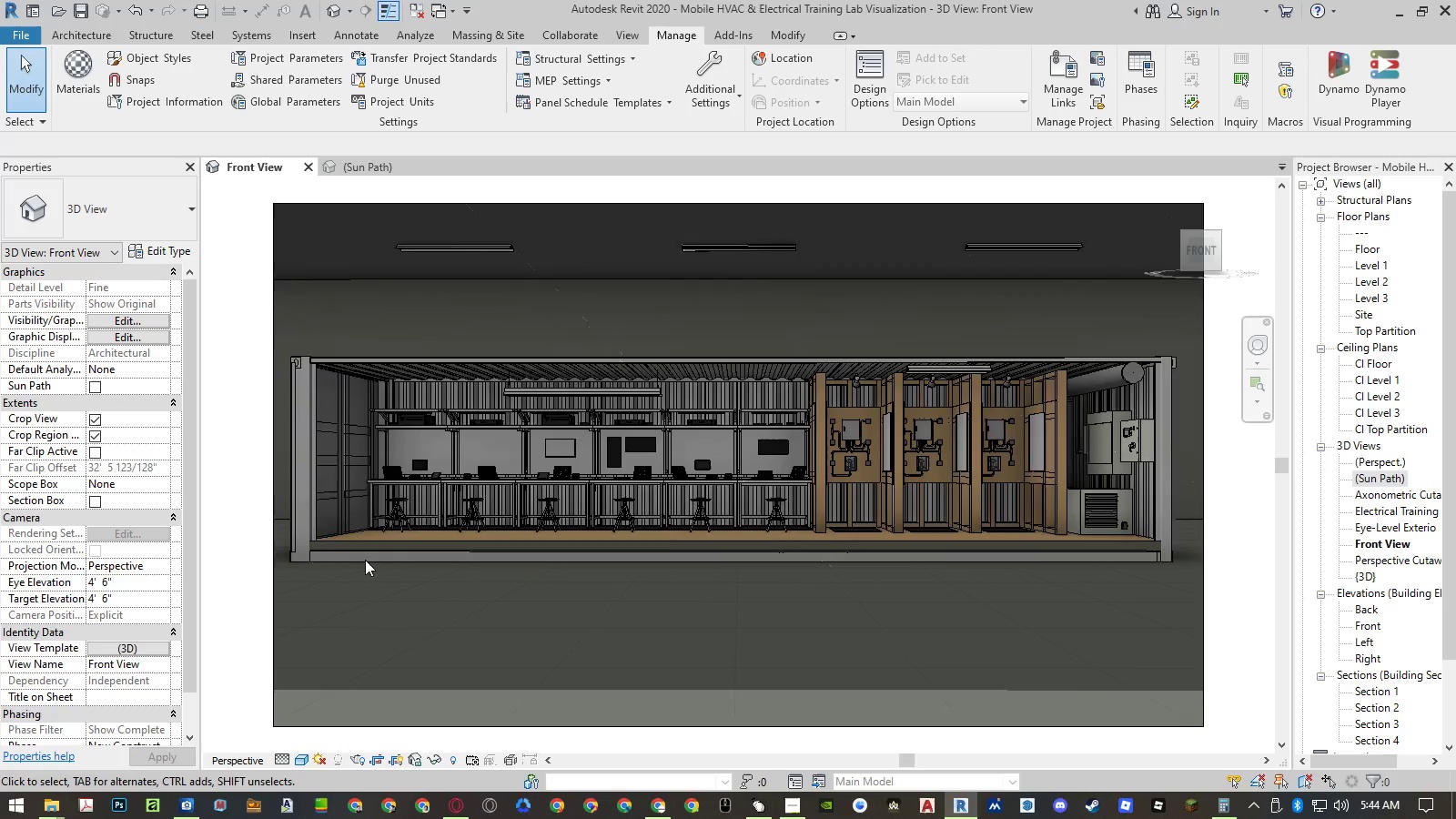 
mouse_move([251, 557])
 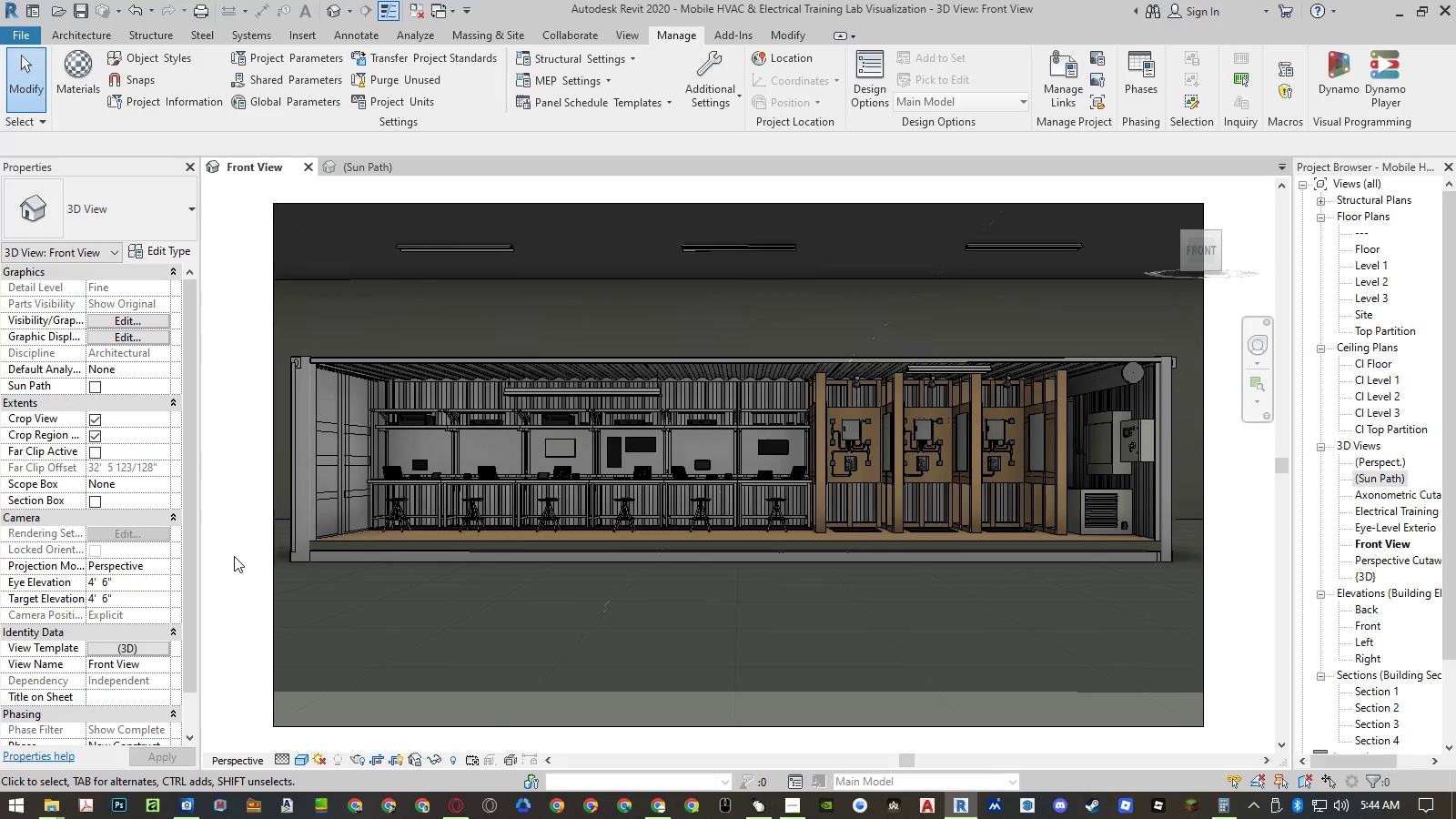 
left_click([234, 556])
 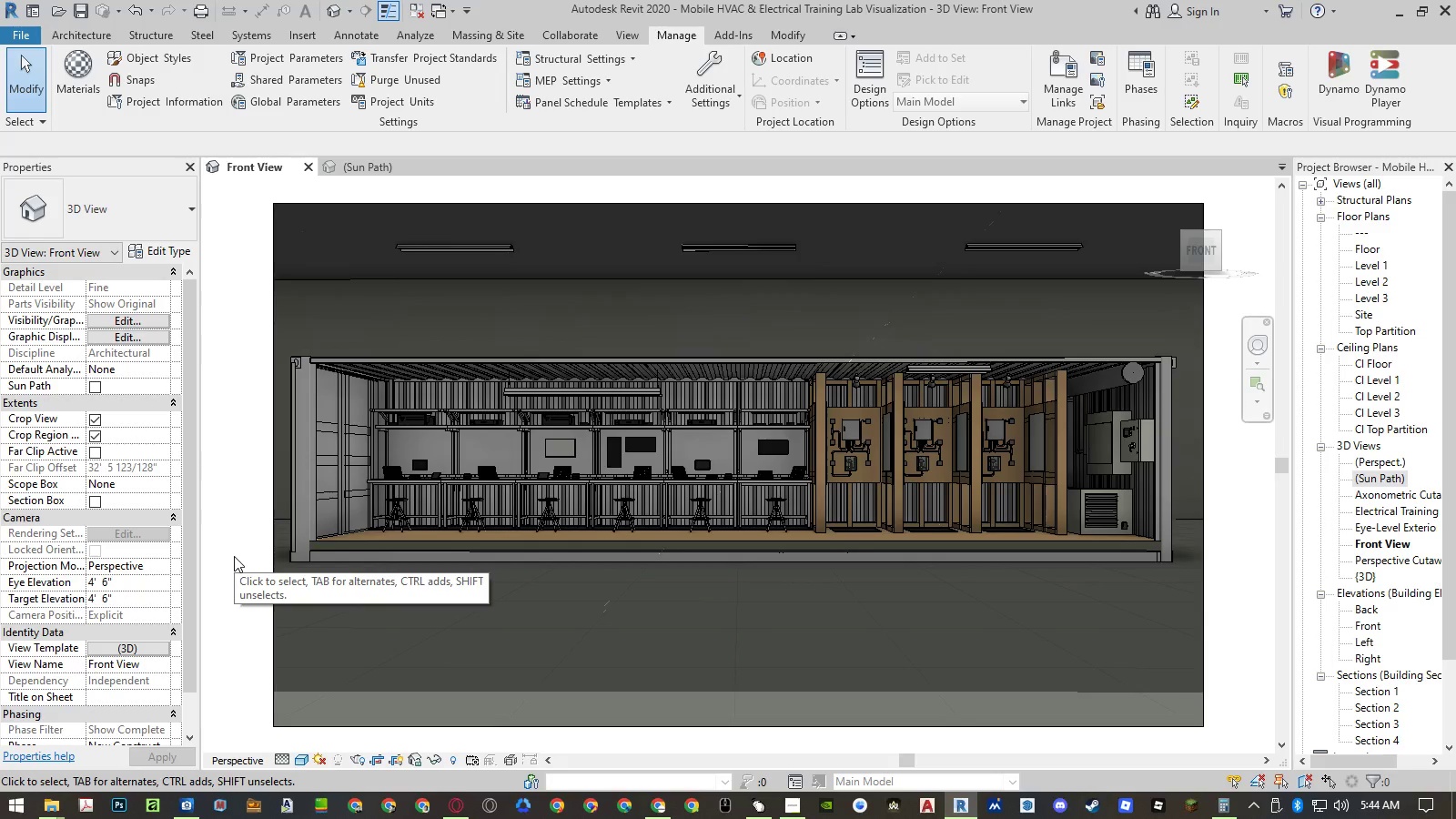 
type(rr)
 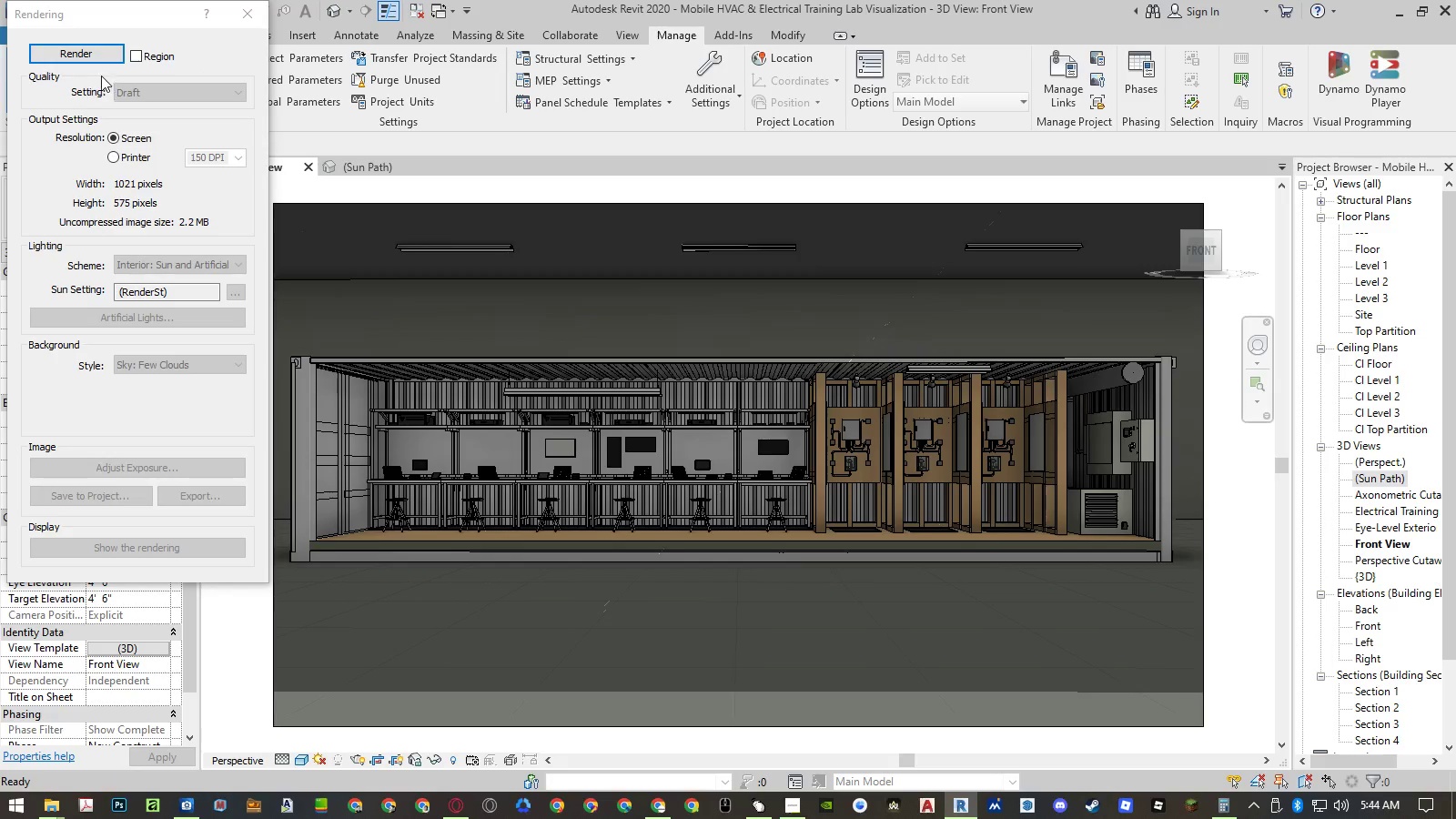 
left_click([111, 160])
 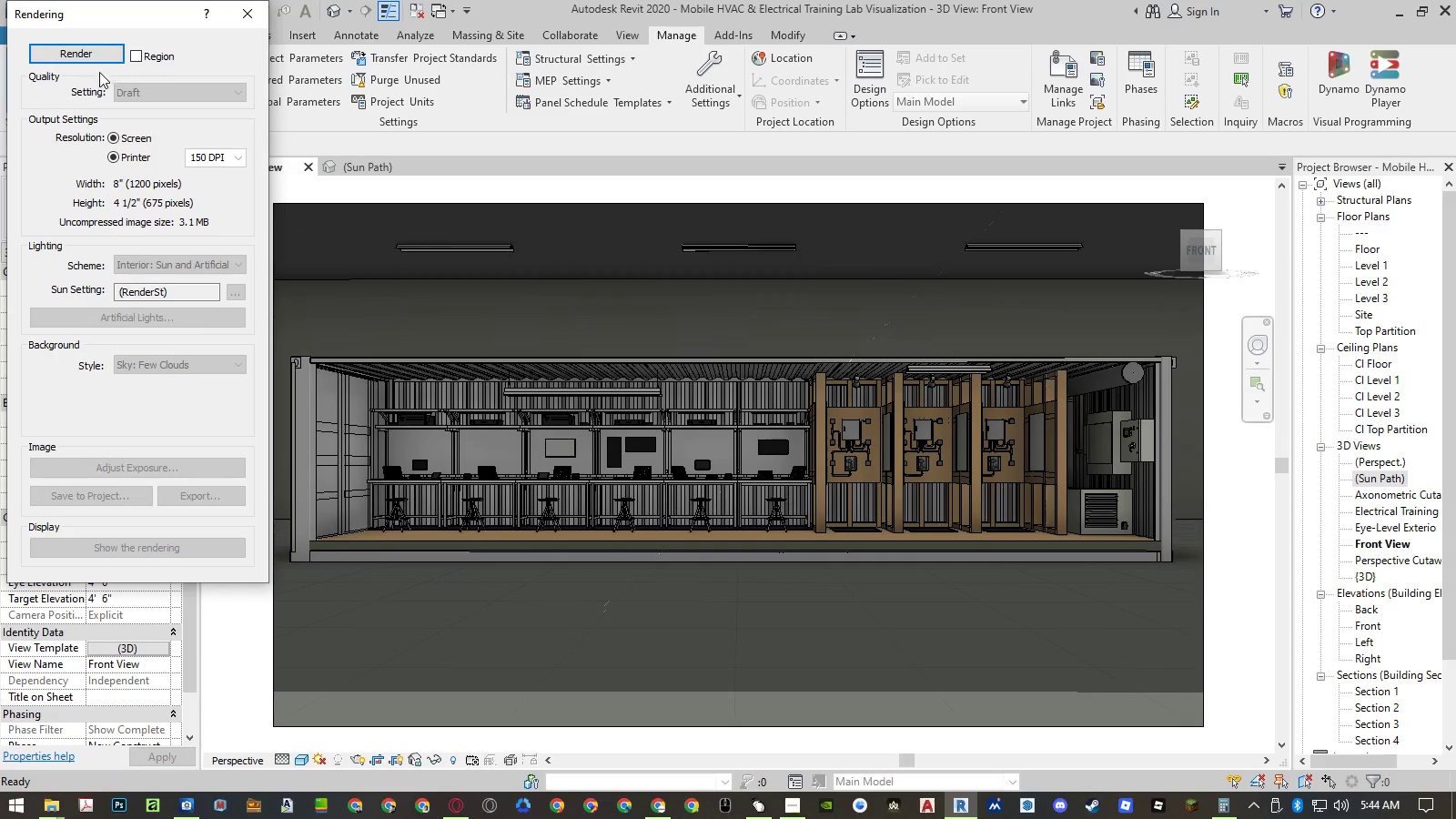 
left_click([95, 60])
 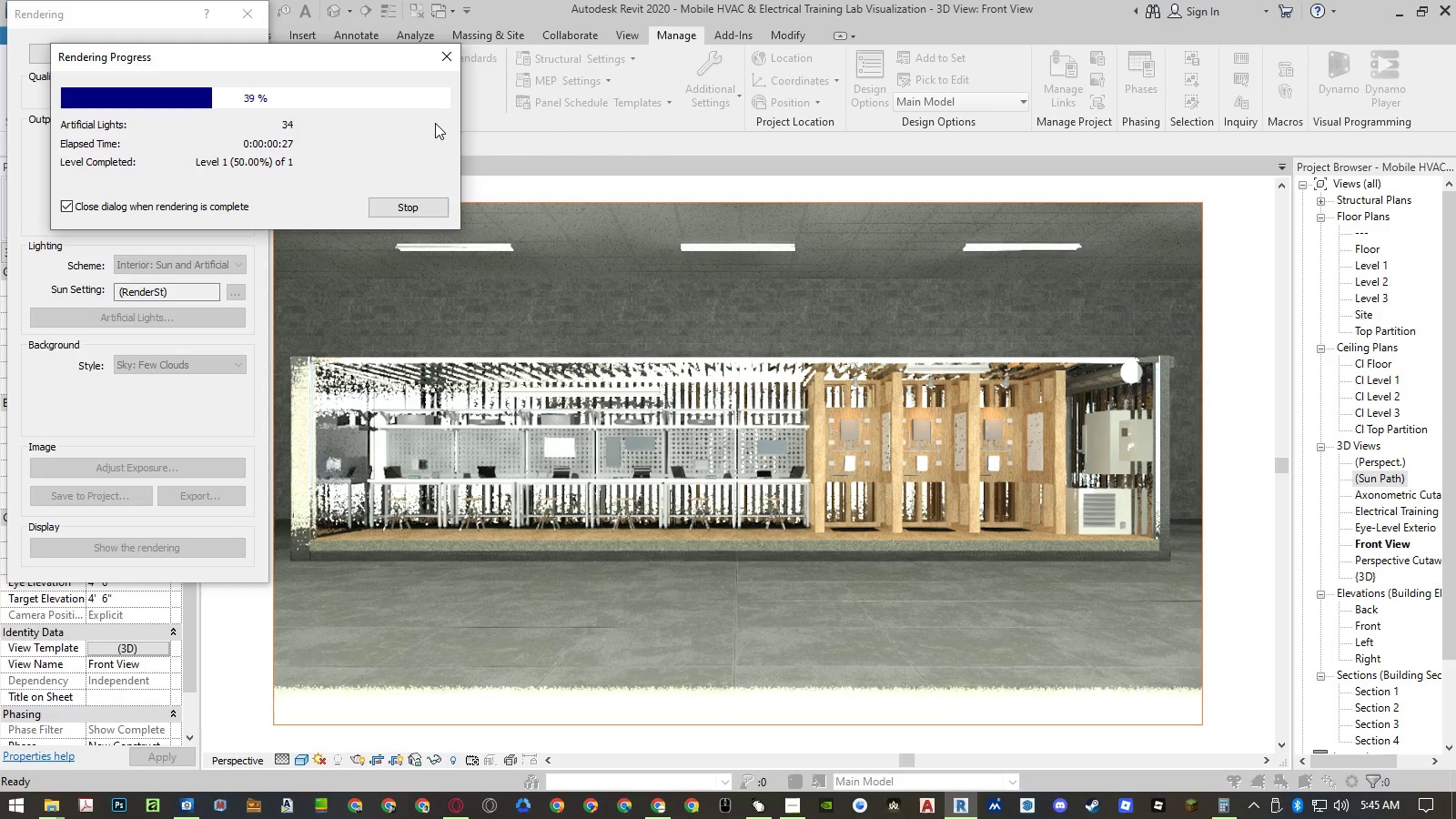 
wait(32.52)
 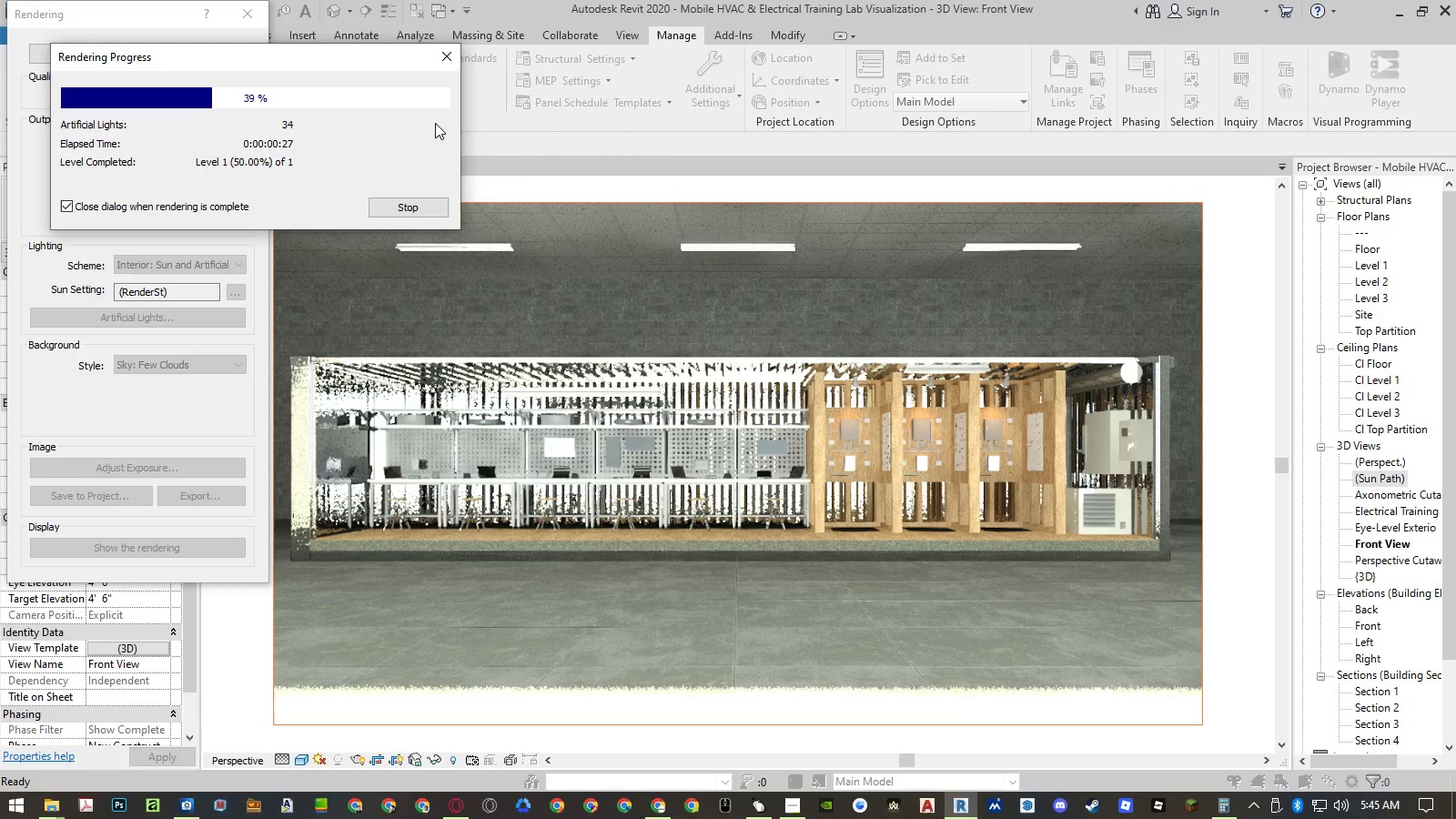 
left_click([258, 14])
 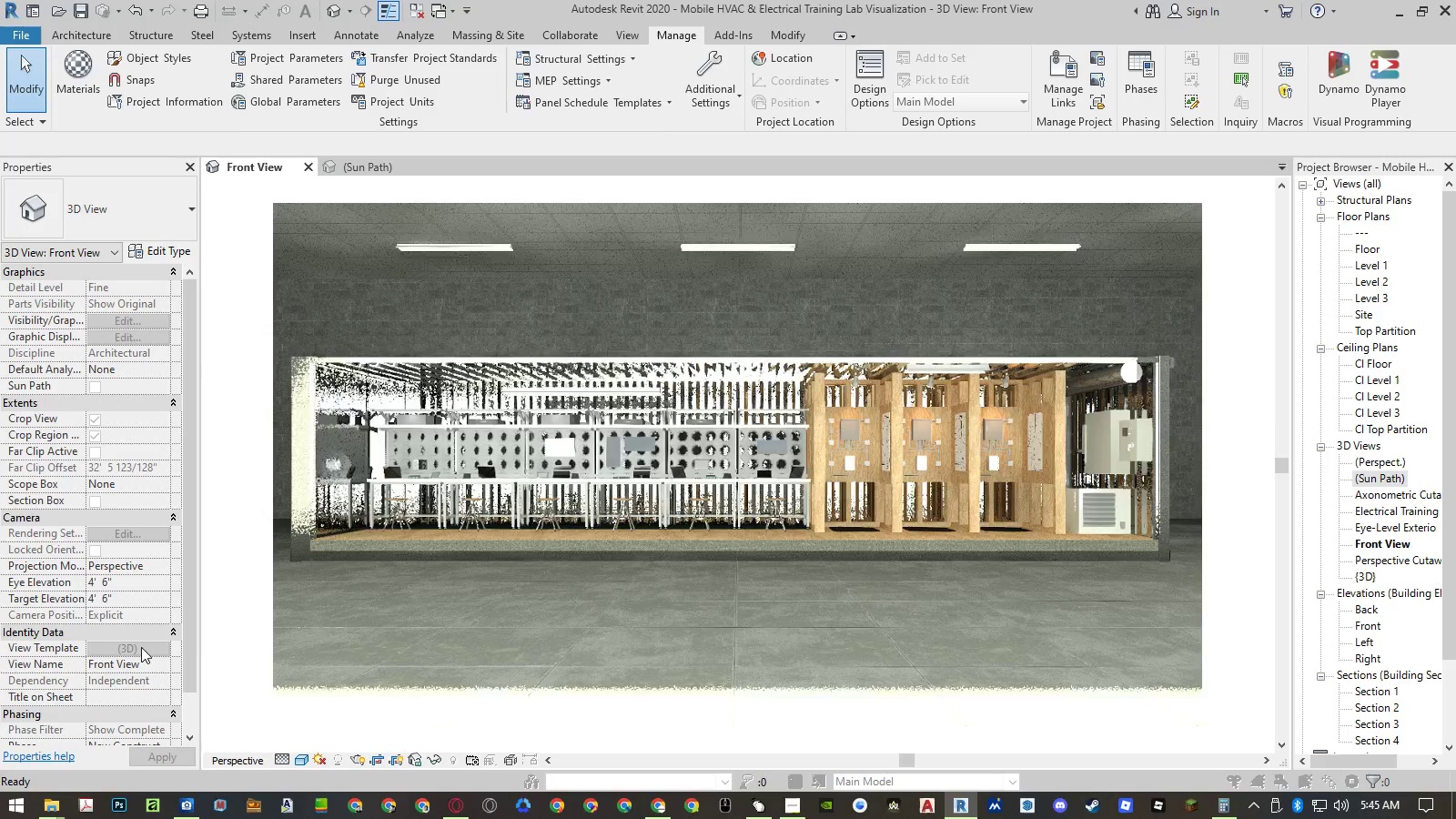 
left_click([141, 647])
 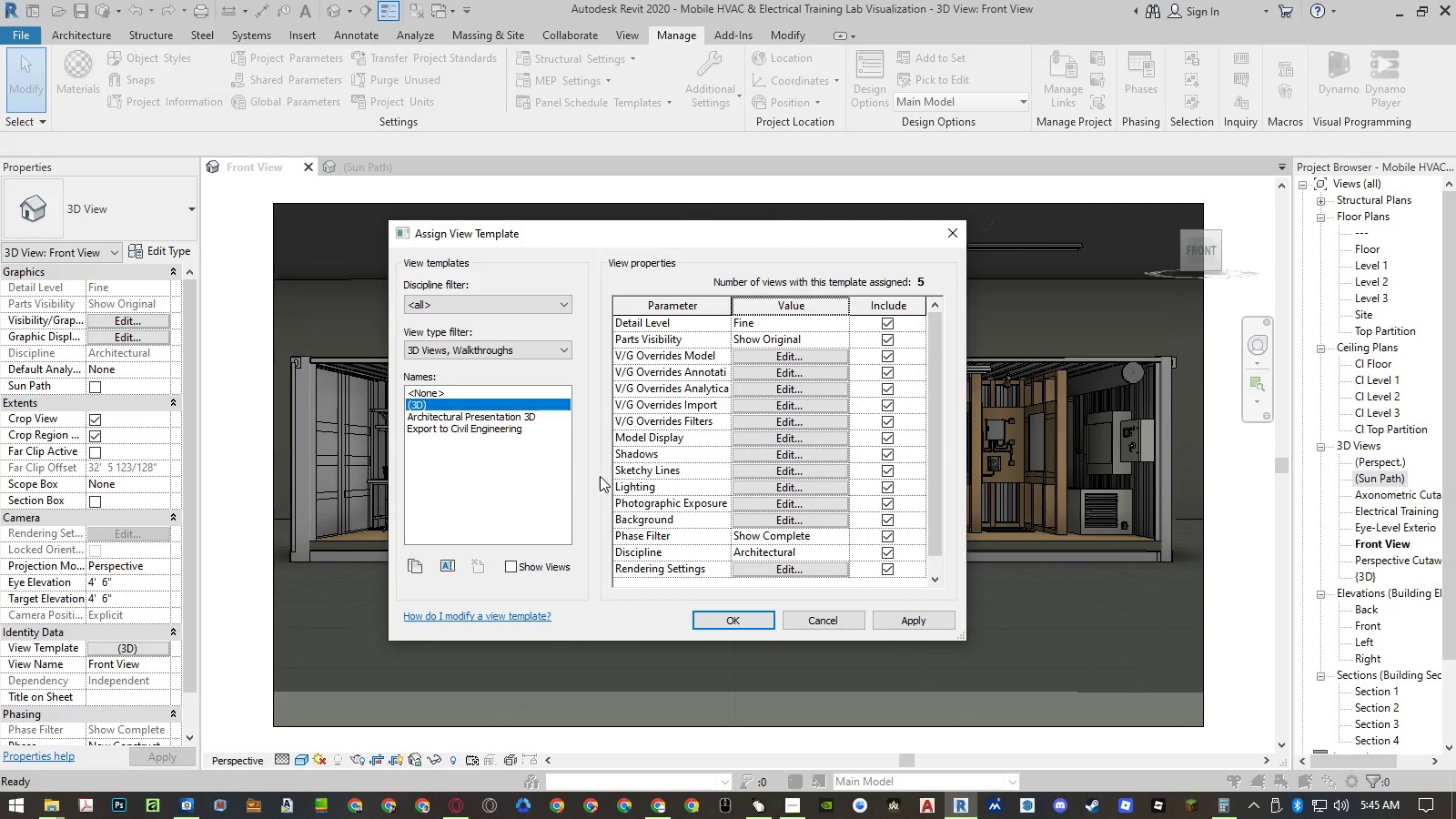 
left_click([765, 567])
 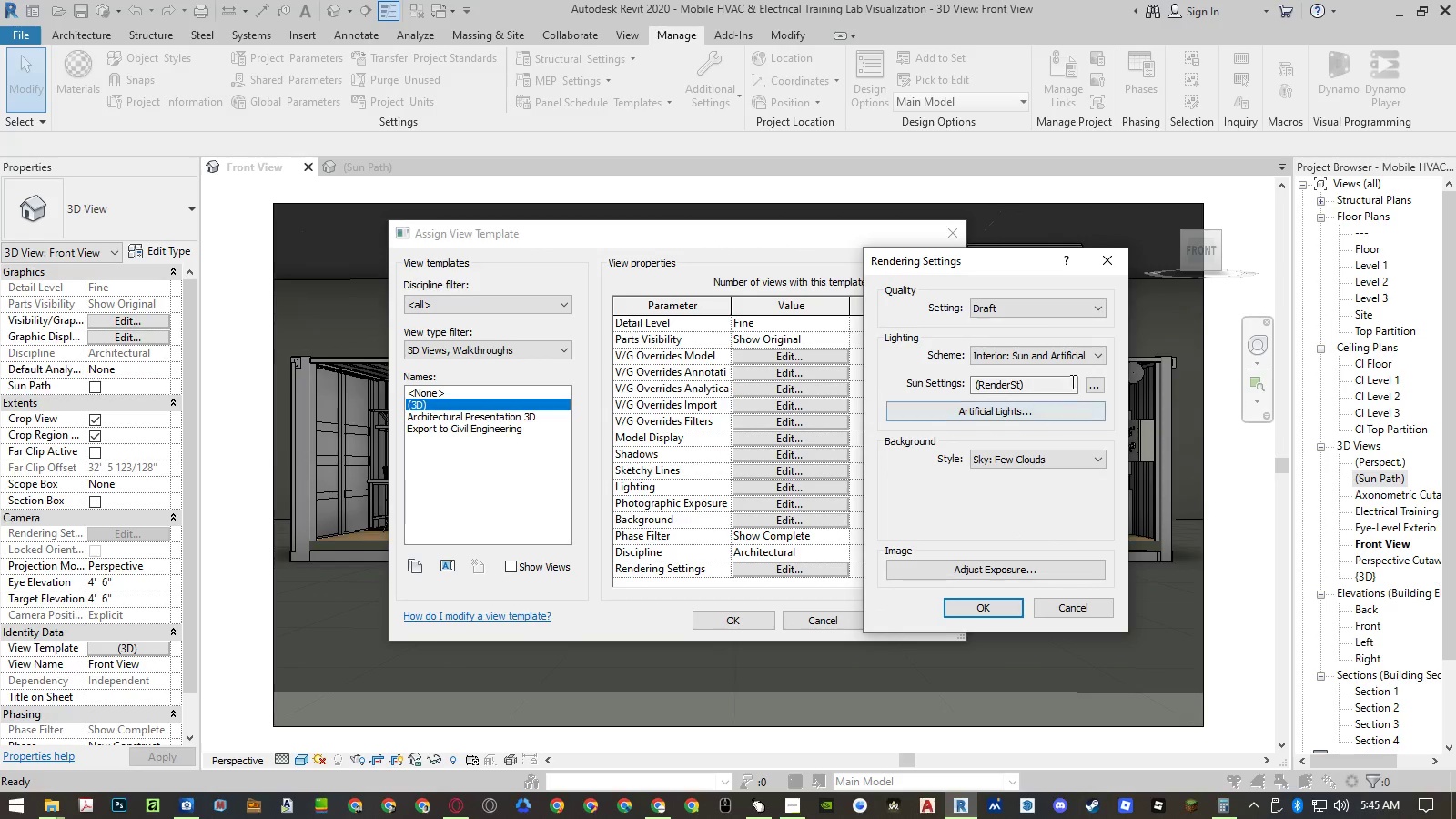 
left_click([1093, 384])
 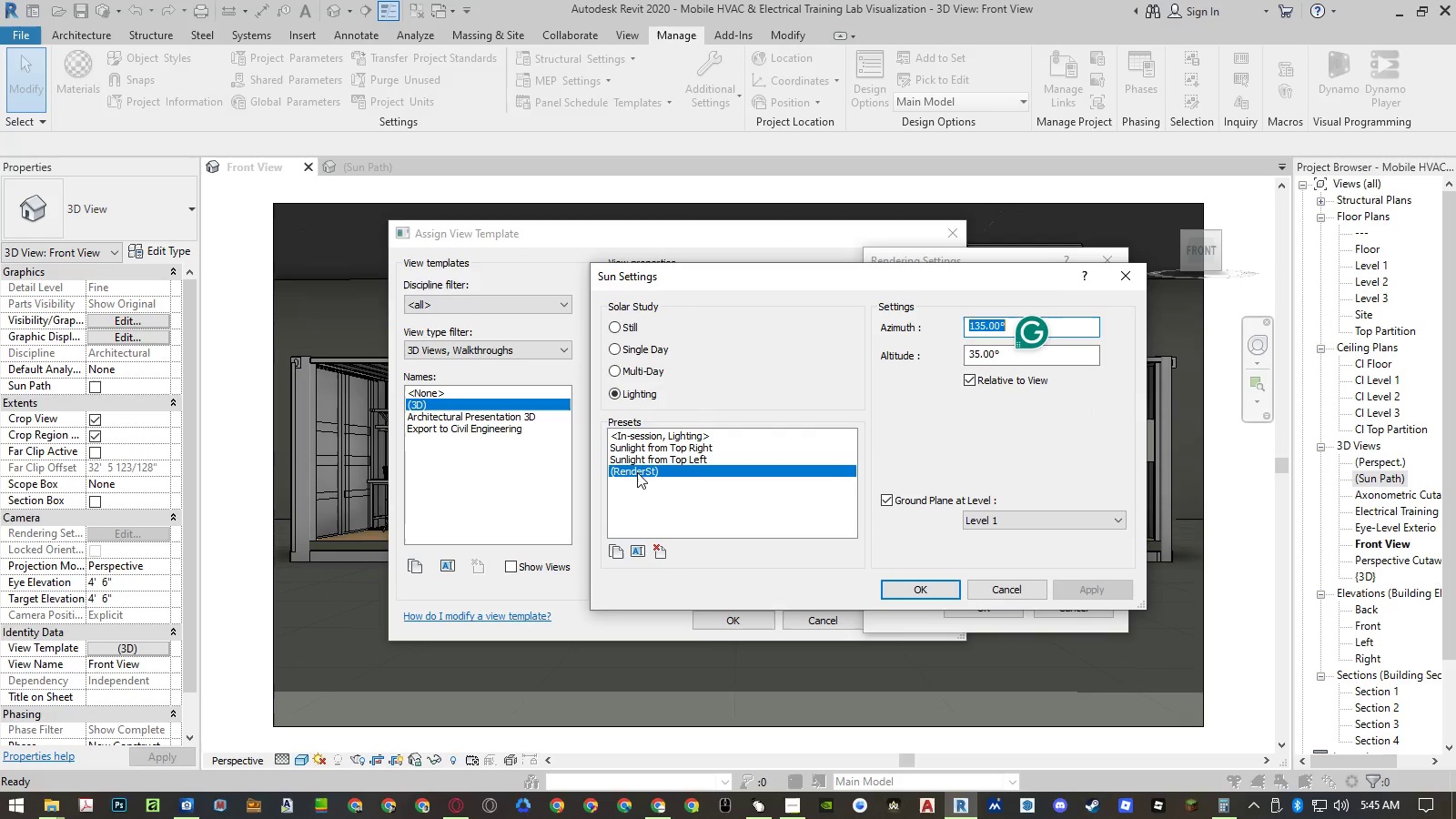 
left_click([632, 553])
 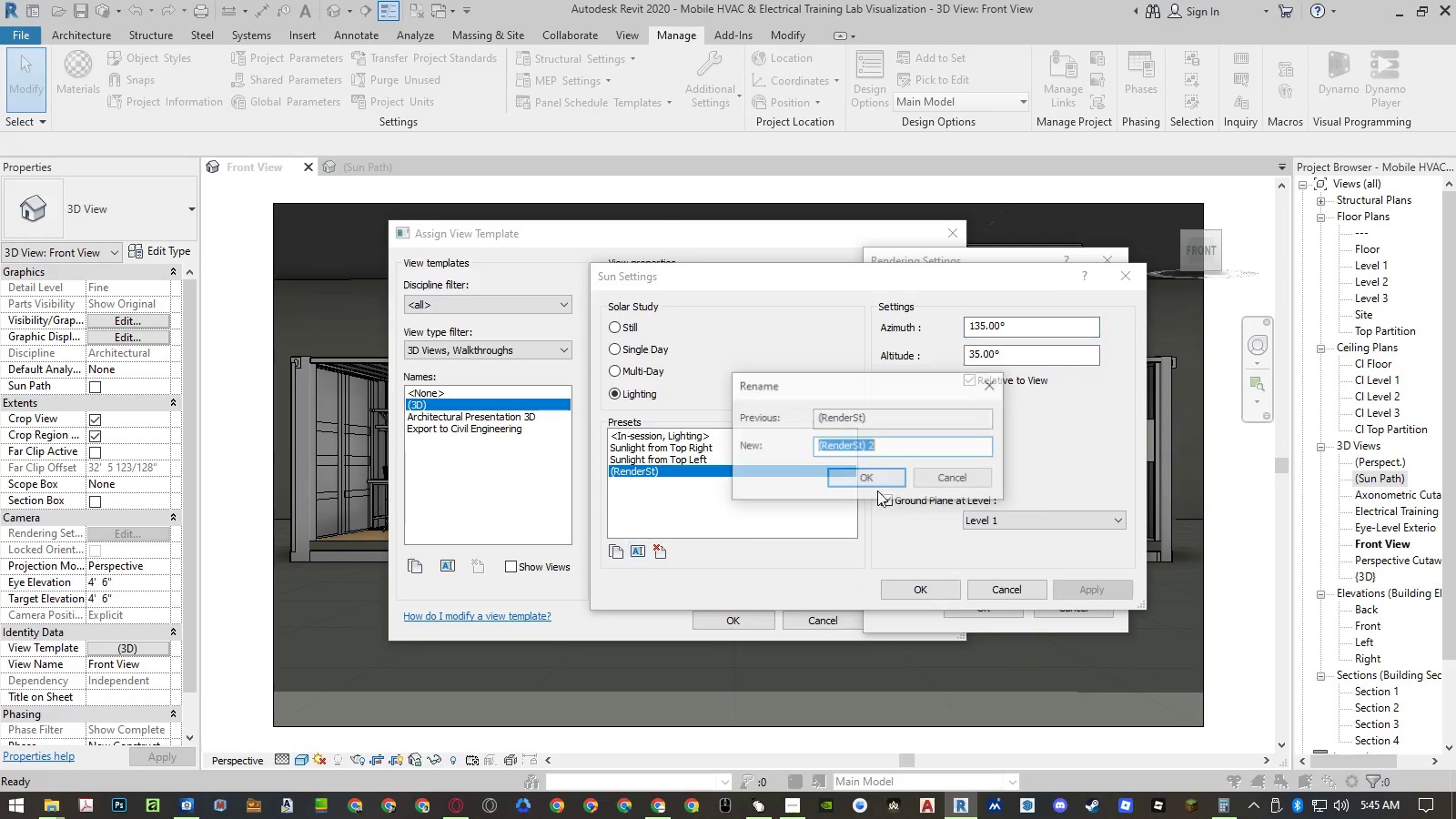 
key(Control+ControlLeft)
 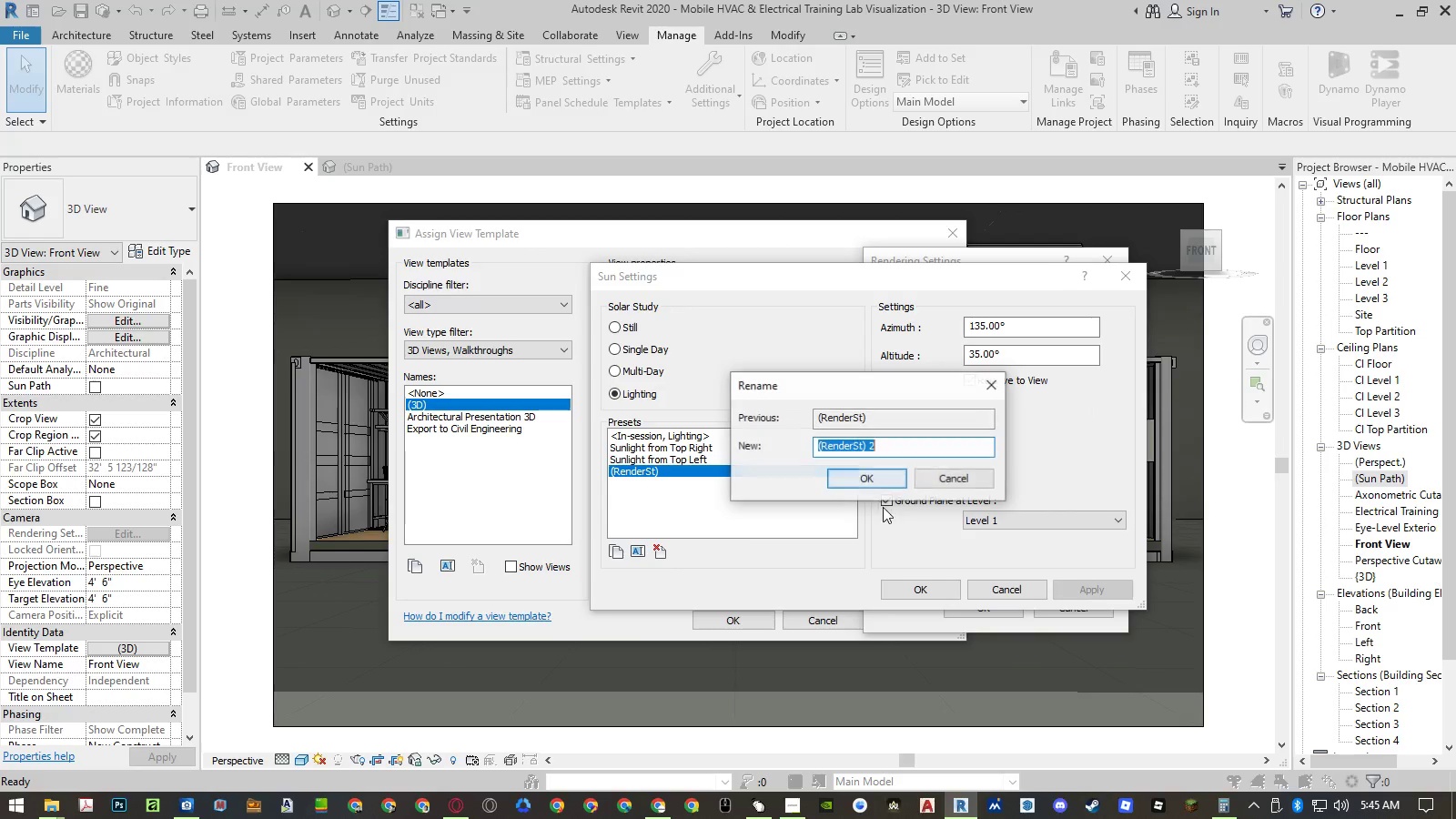 
key(Control+C)
 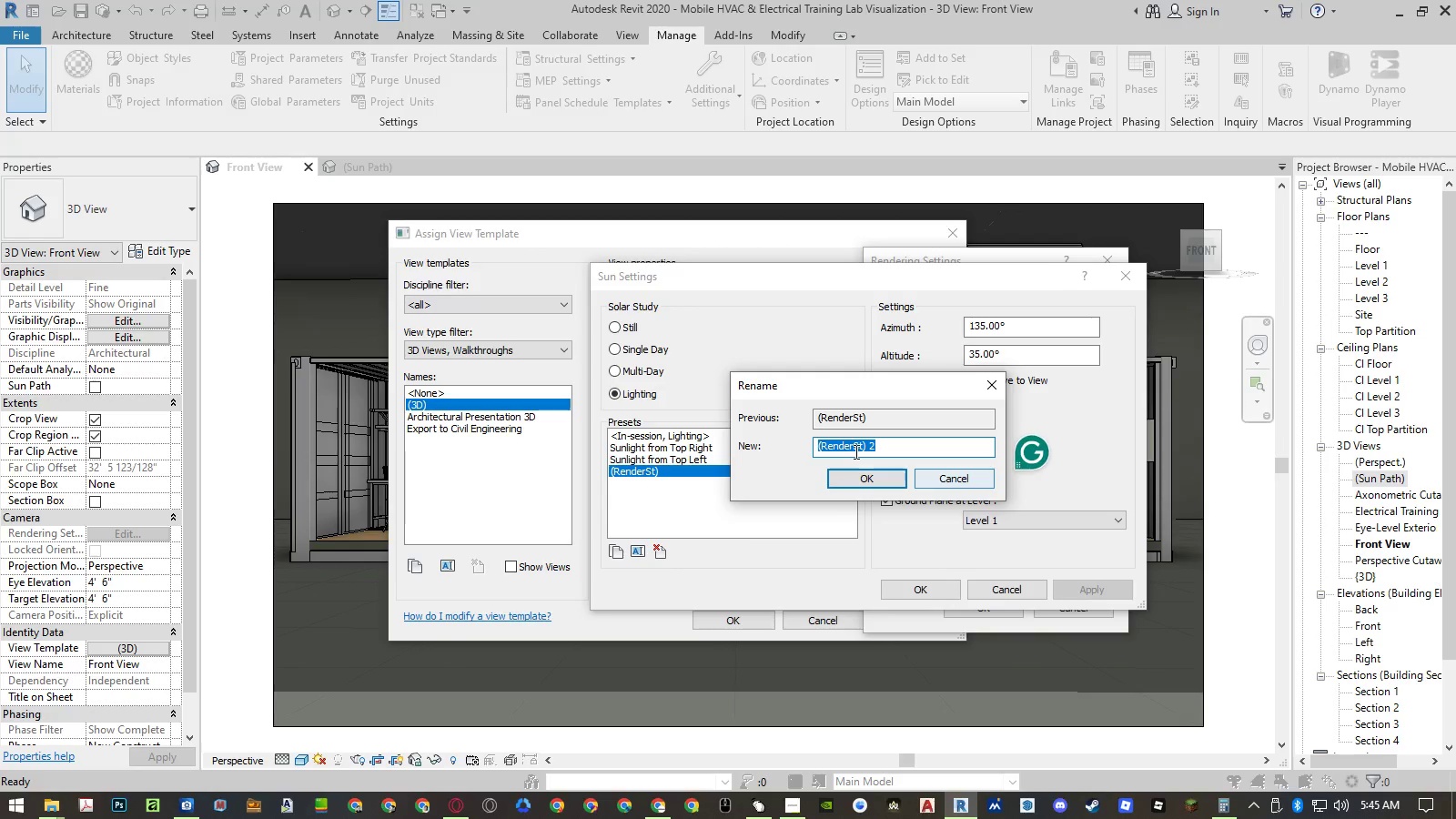 
left_click([856, 449])
 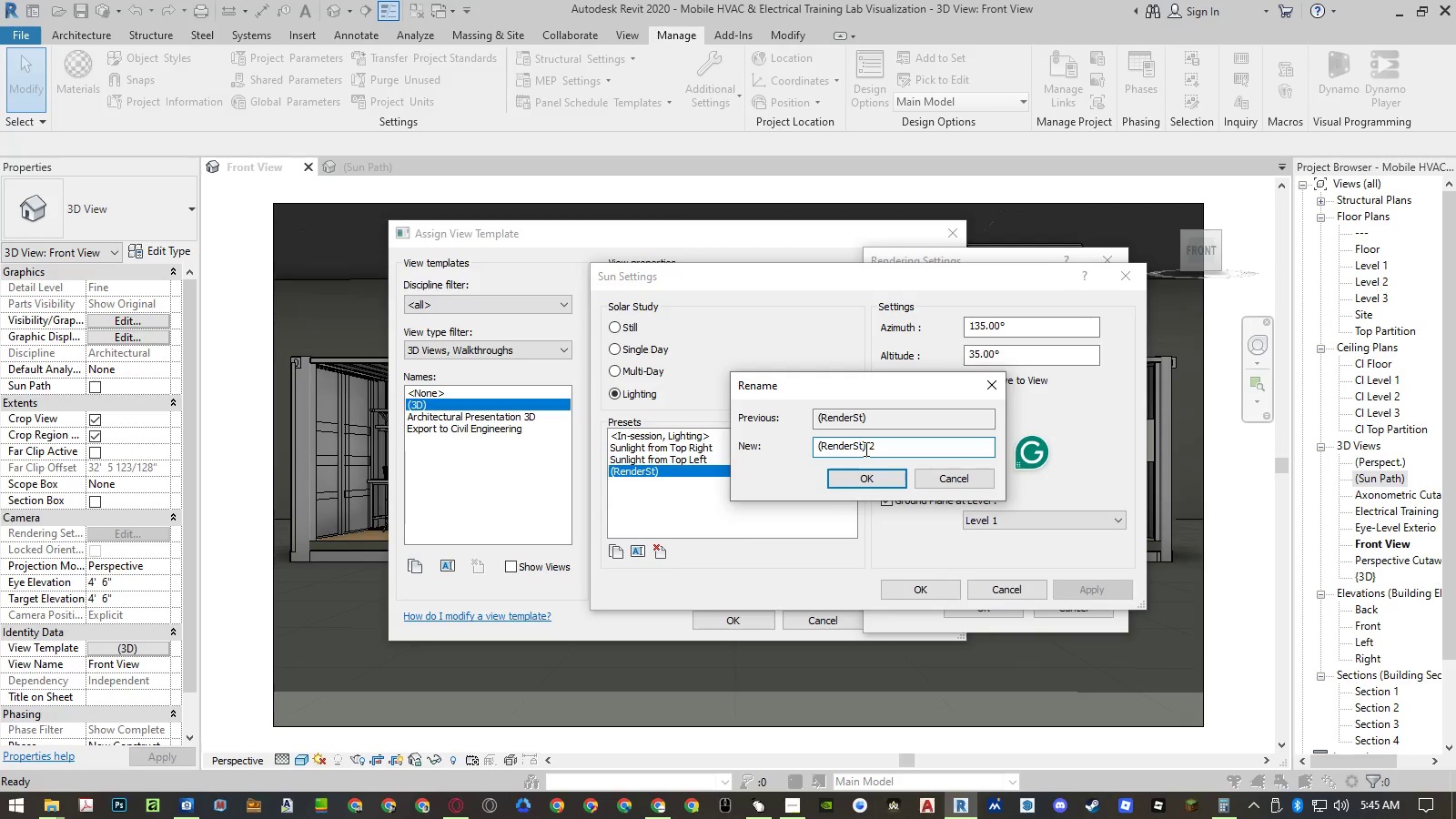 
left_click_drag(start_coordinate=[864, 449], to_coordinate=[791, 443])
 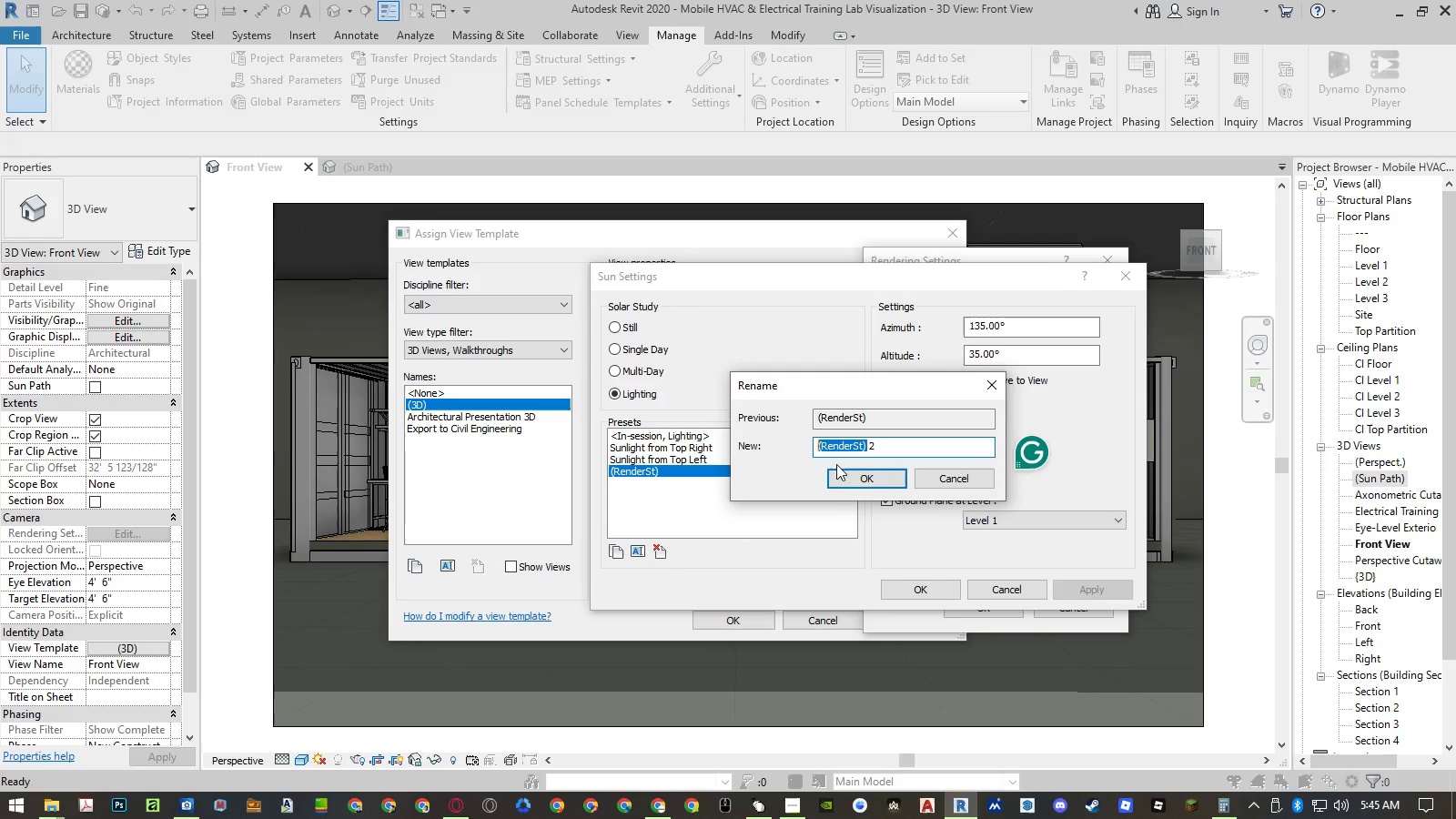 
key(Control+ControlLeft)
 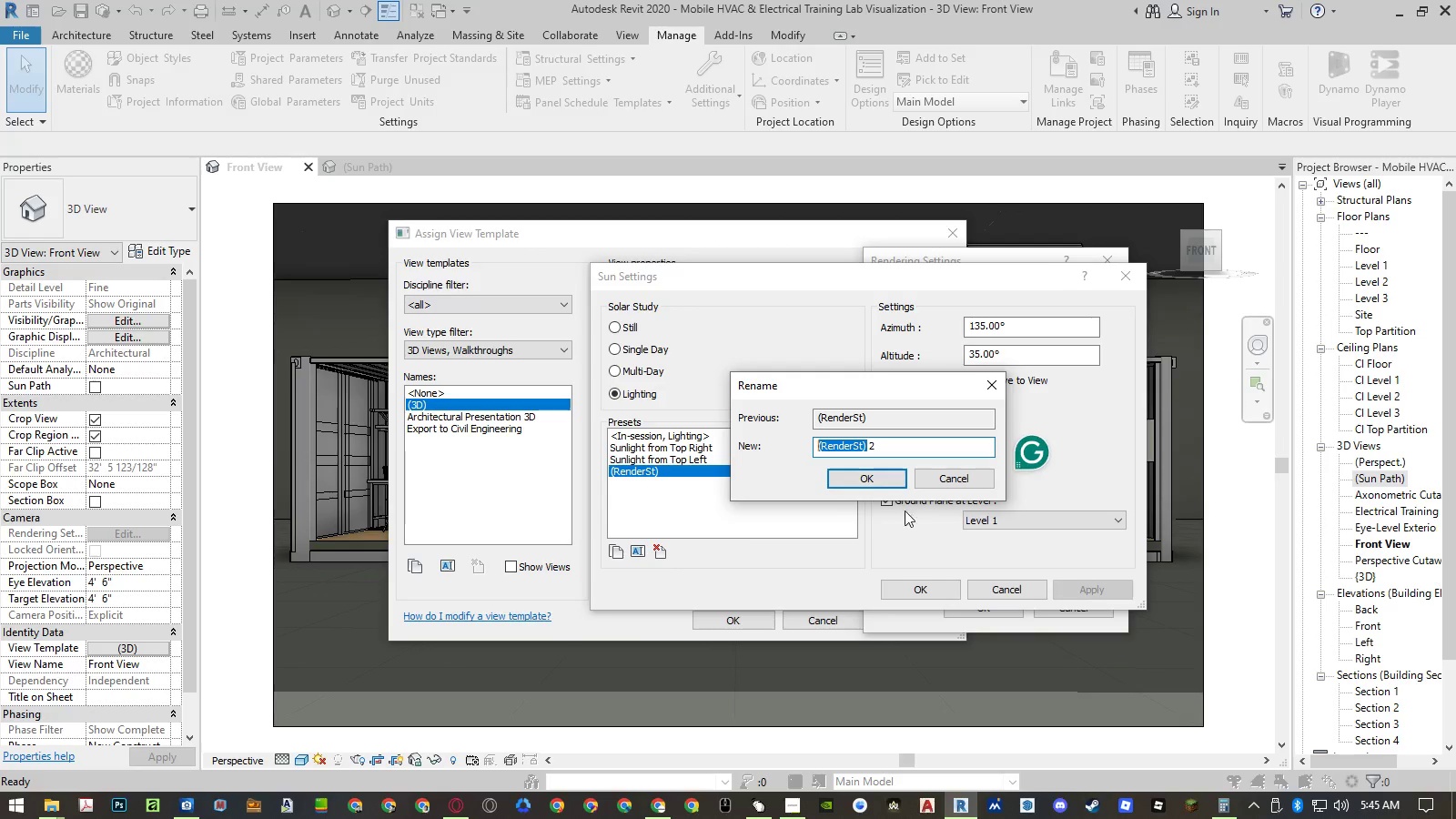 
key(Control+C)
 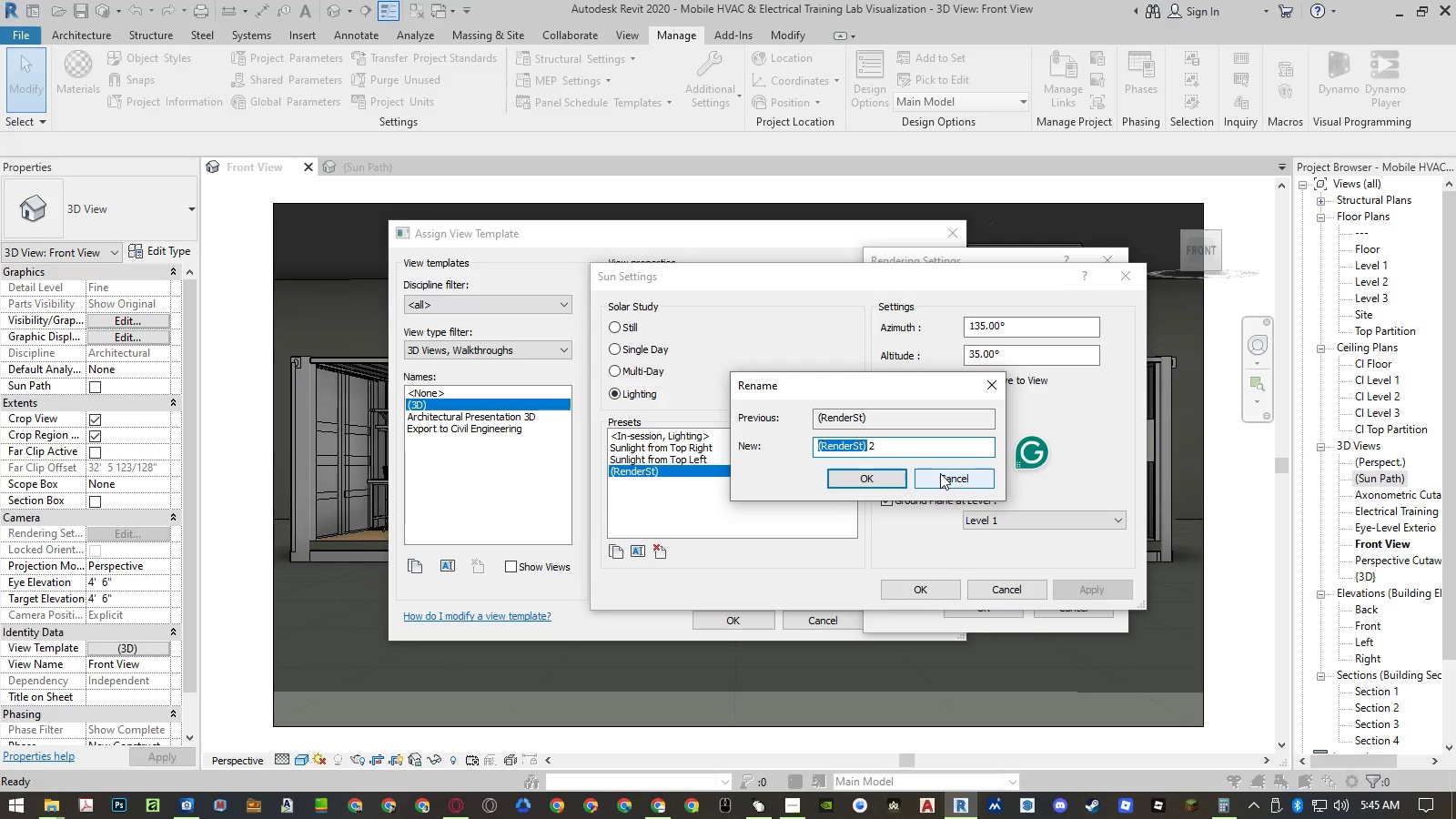 
left_click([946, 474])
 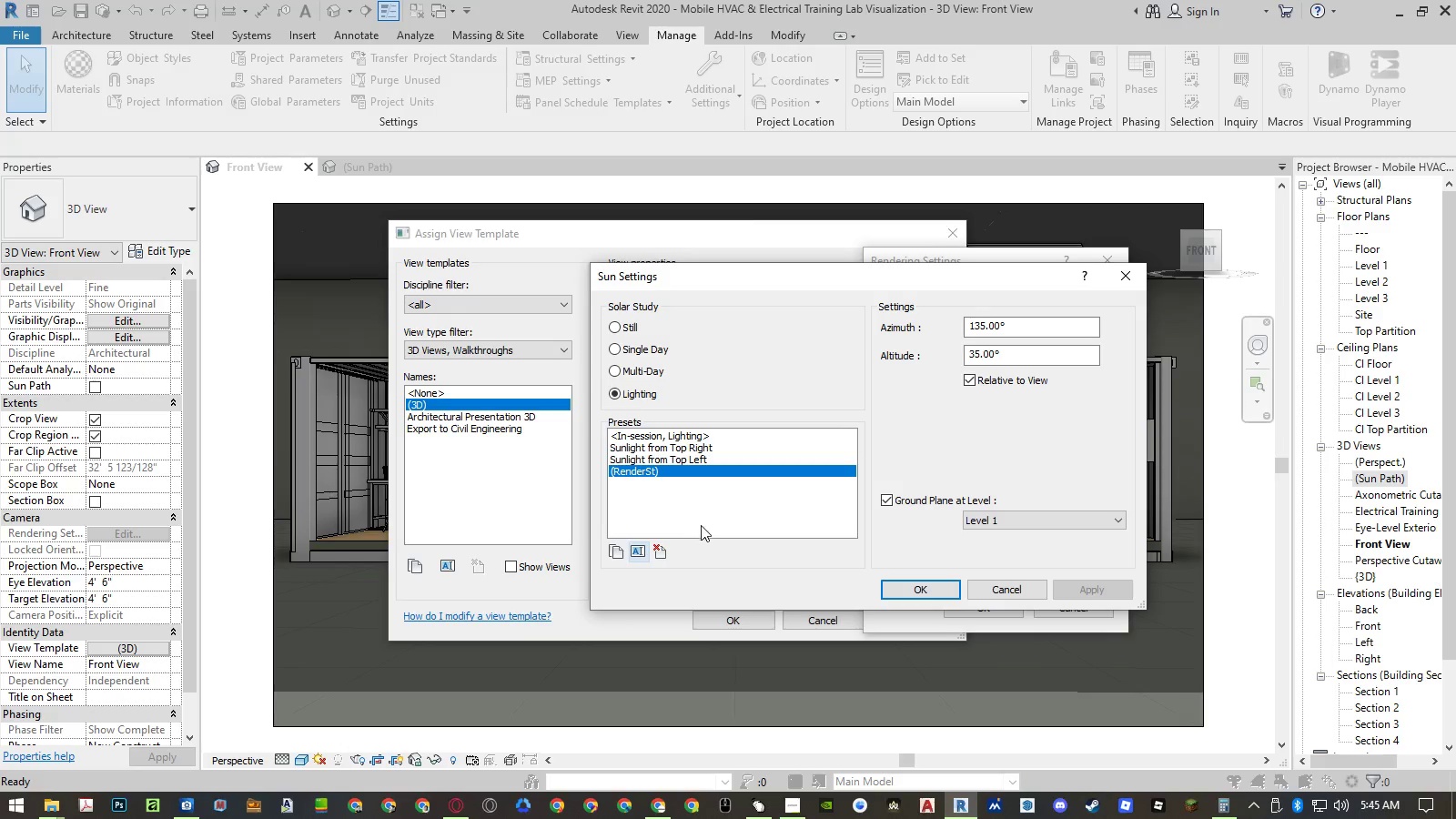 
left_click([666, 550])
 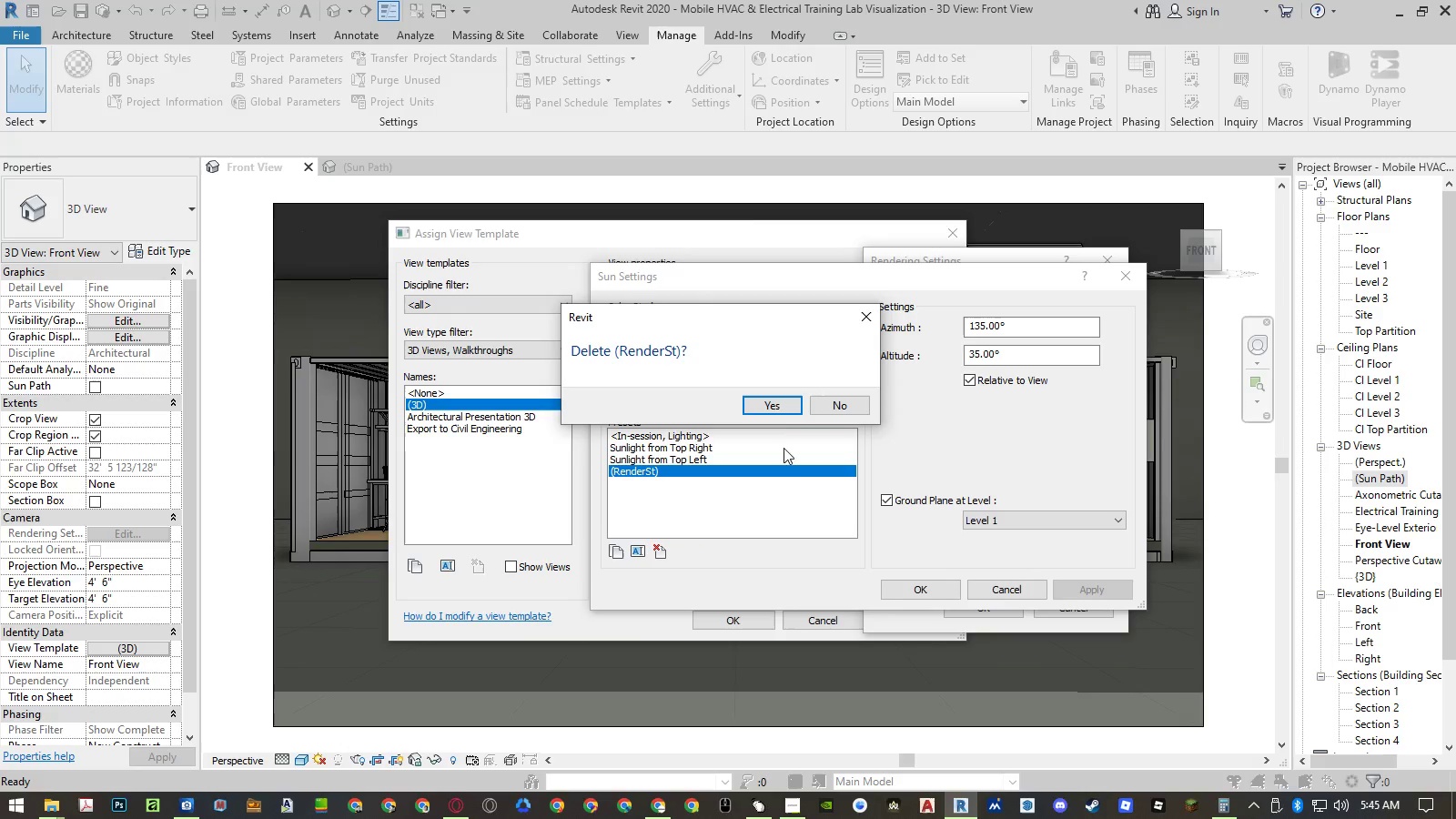 
left_click([774, 407])
 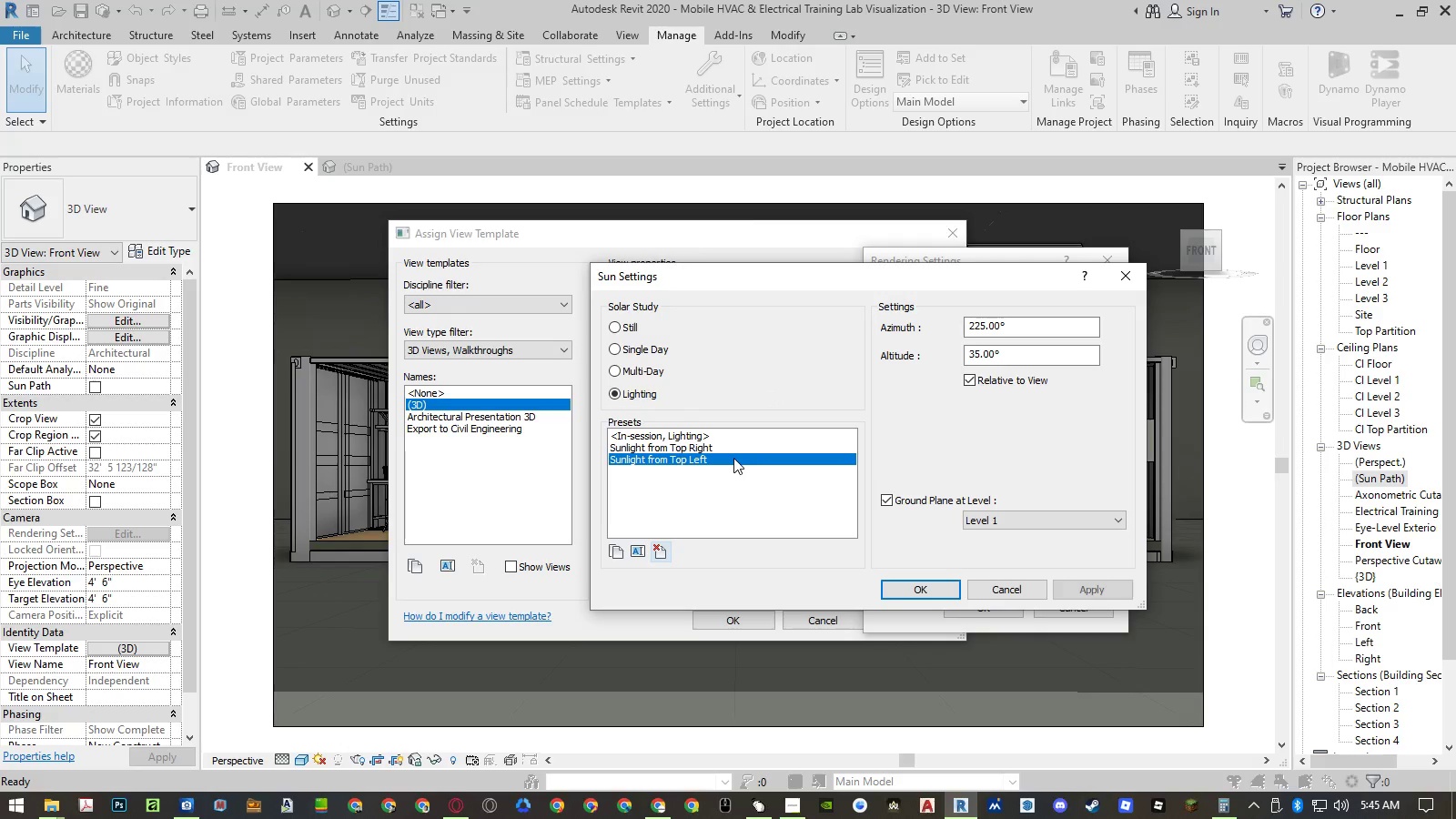 
left_click([733, 458])
 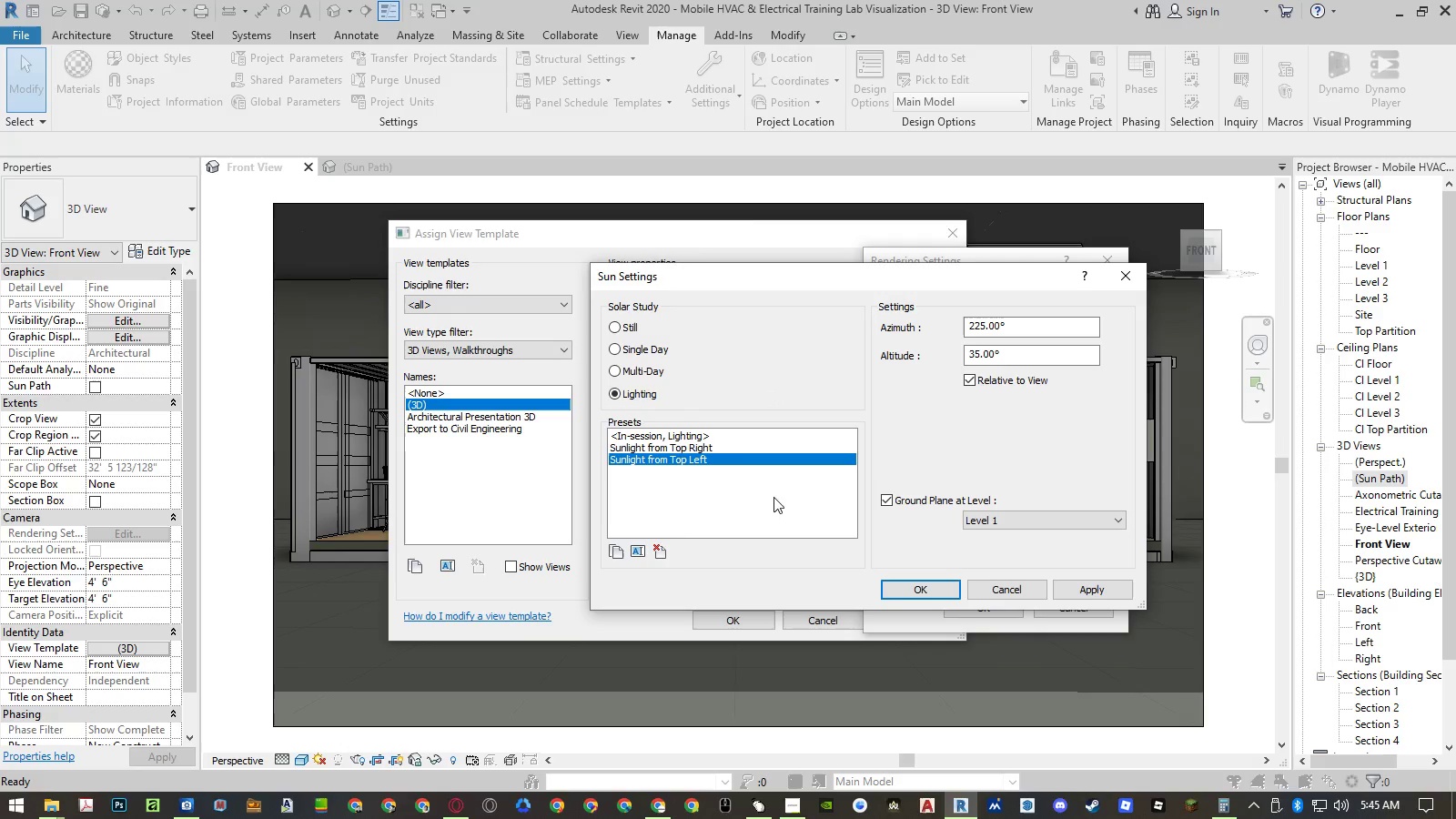 
left_click([622, 546])
 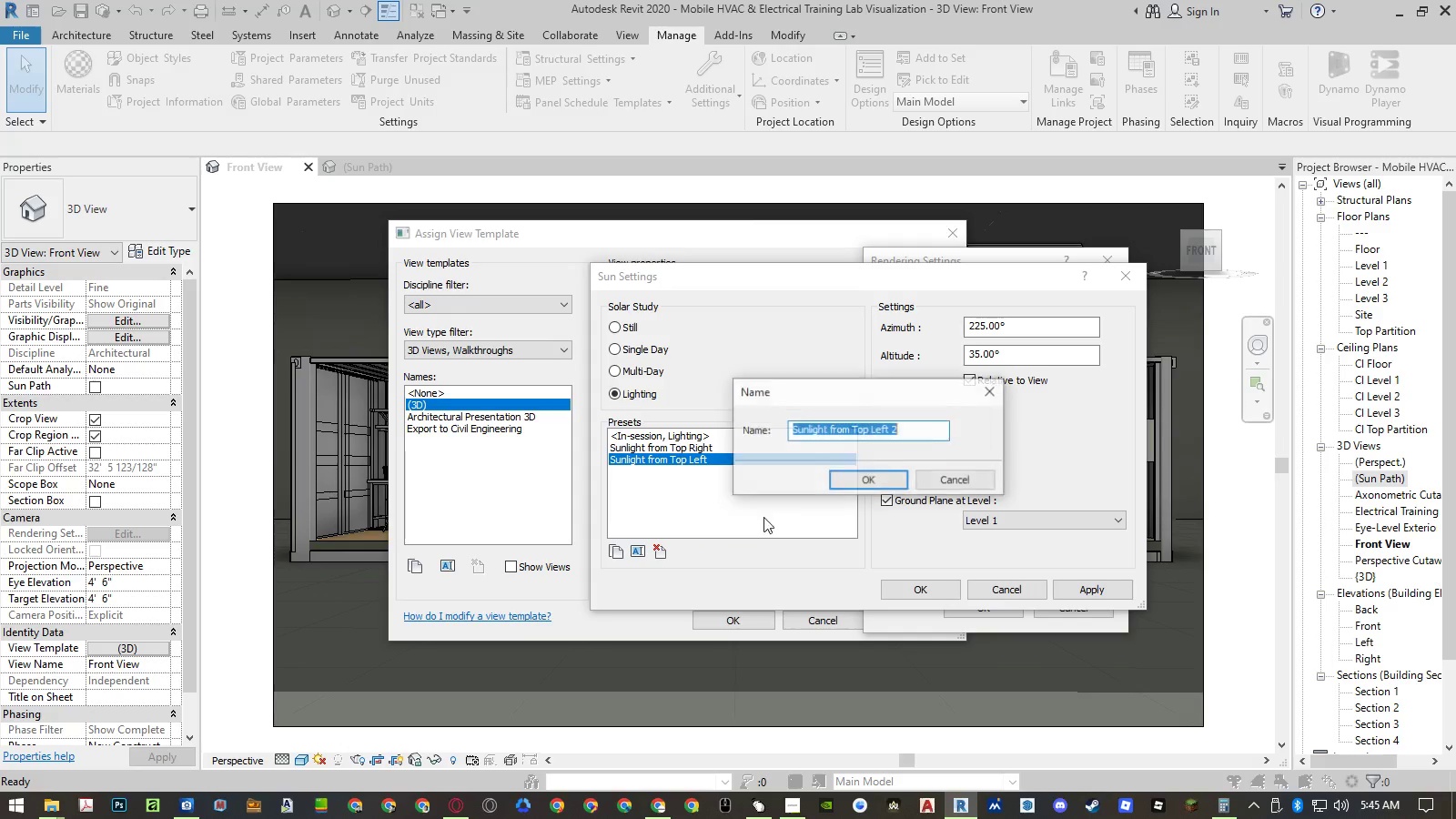 
key(Control+ControlLeft)
 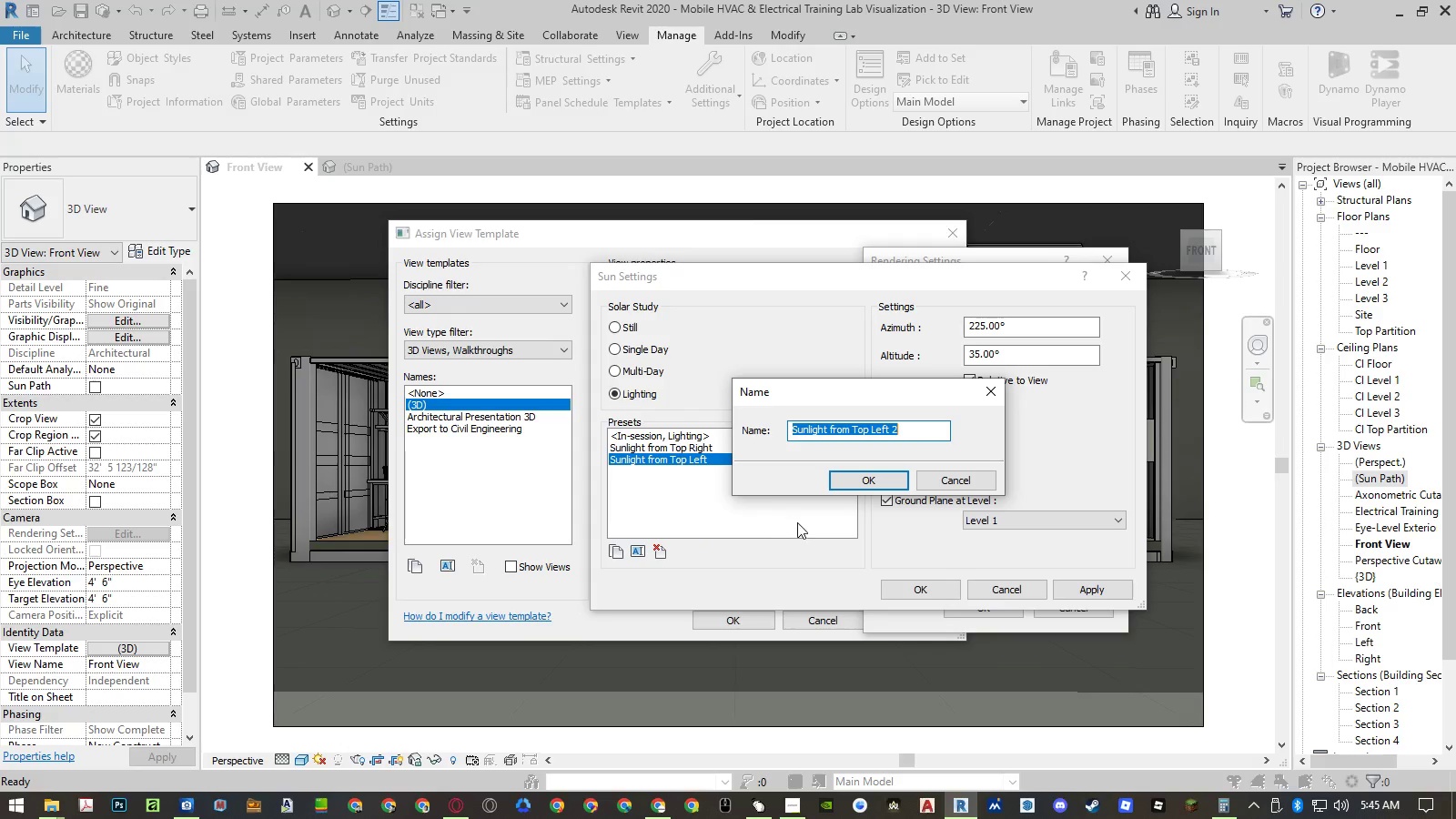 
key(Control+V)
 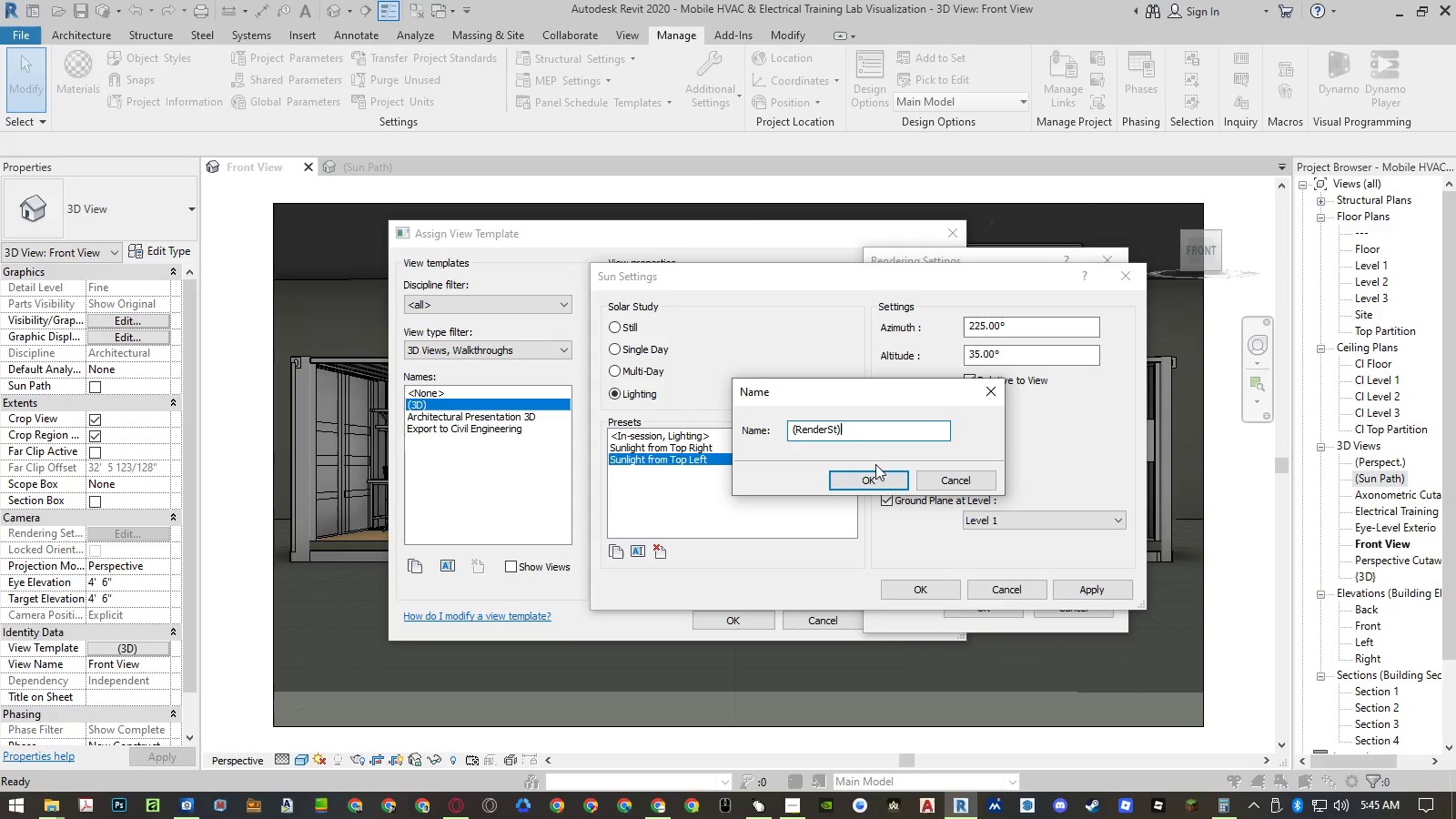 
left_click([872, 475])
 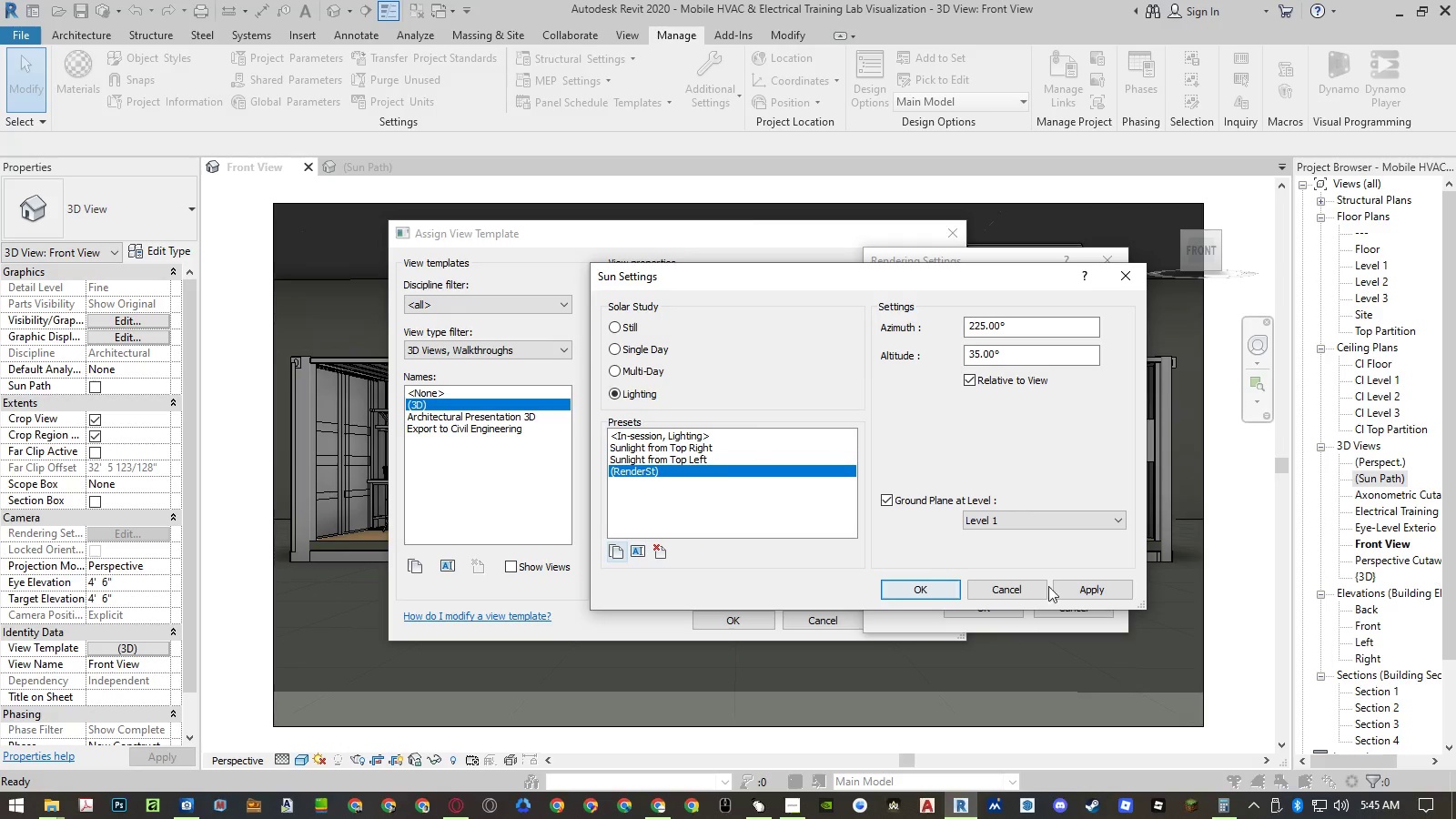 
left_click([1077, 586])
 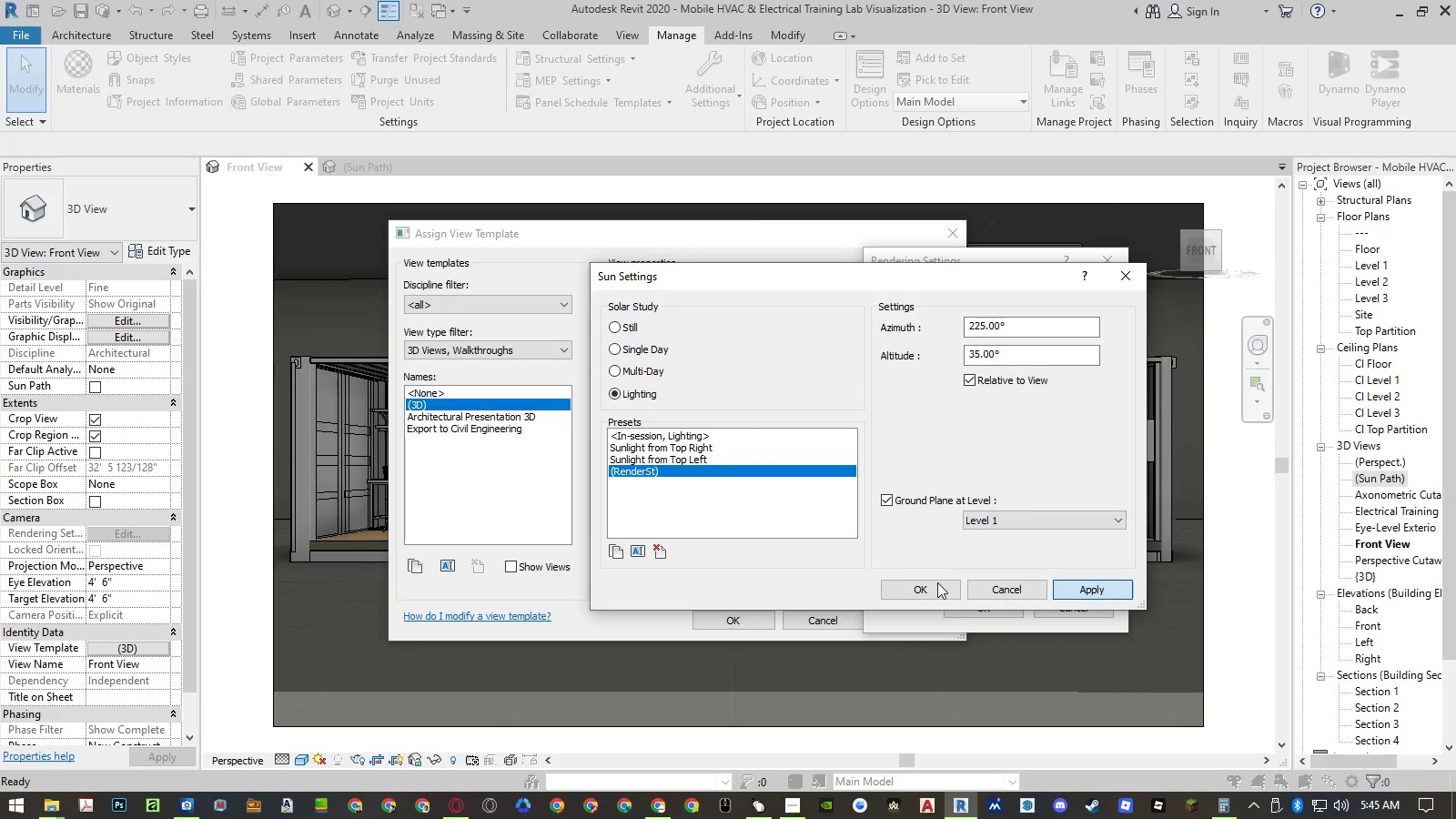 
left_click([930, 582])
 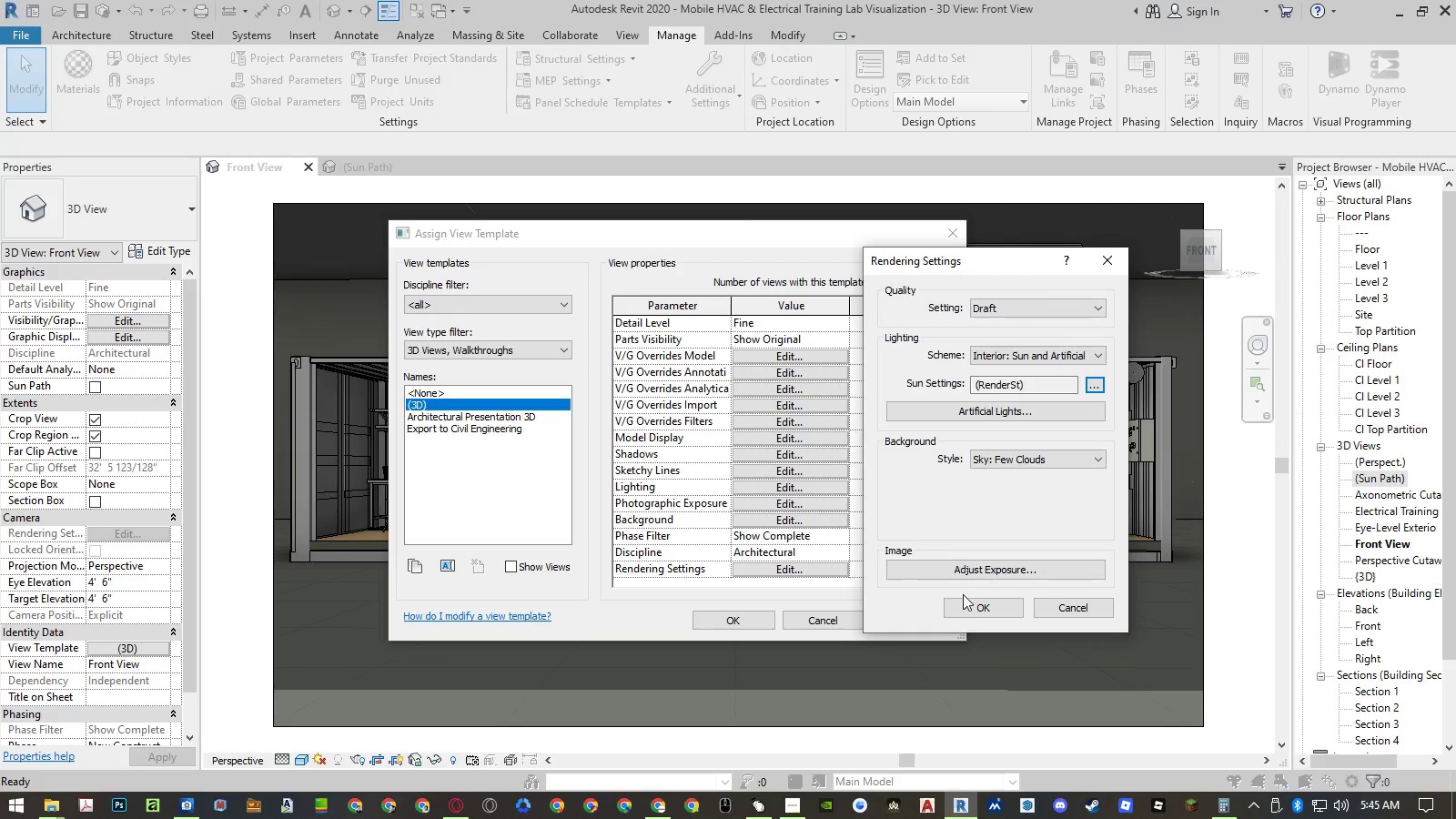 
left_click([976, 605])
 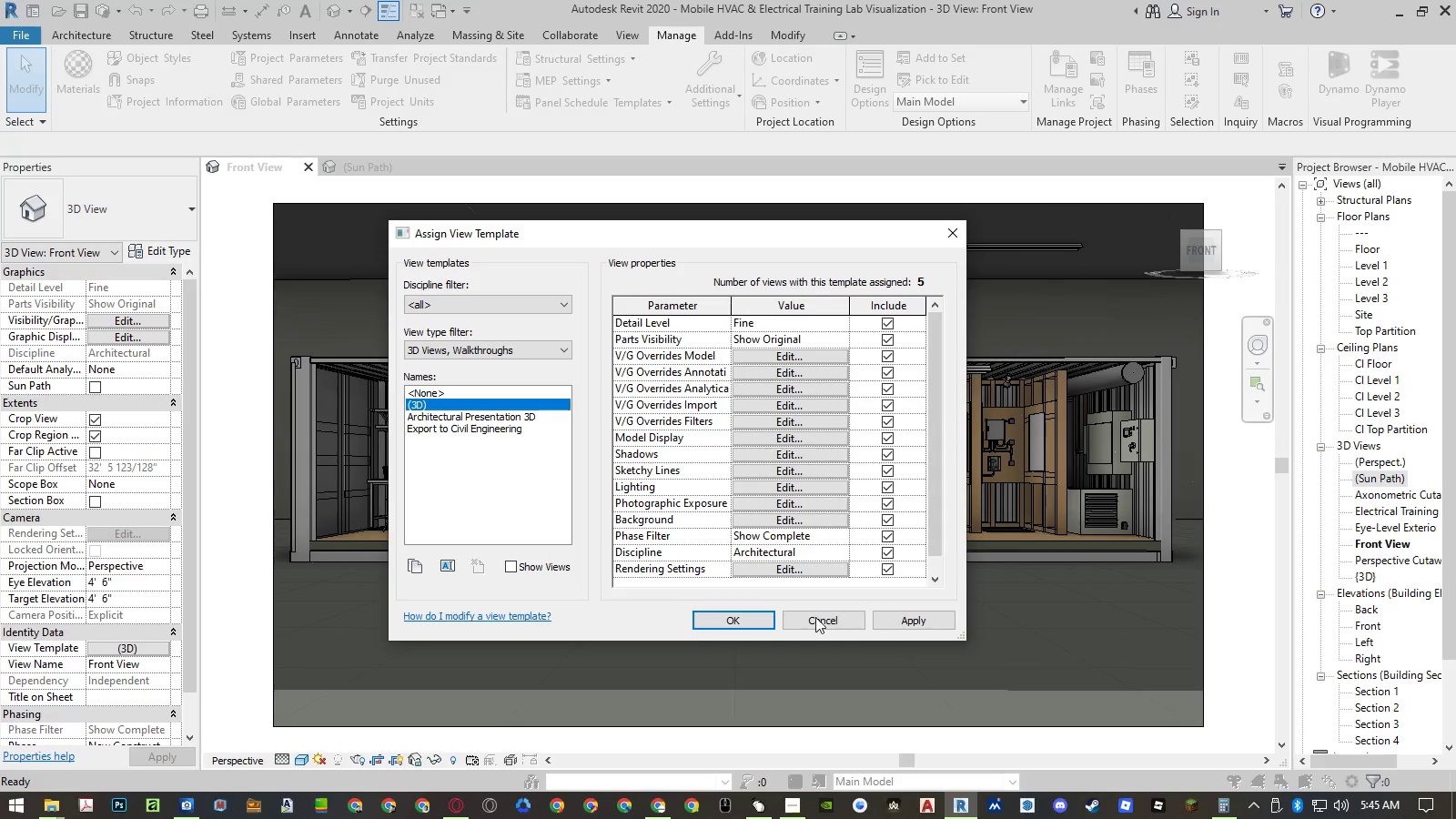 
left_click([748, 616])
 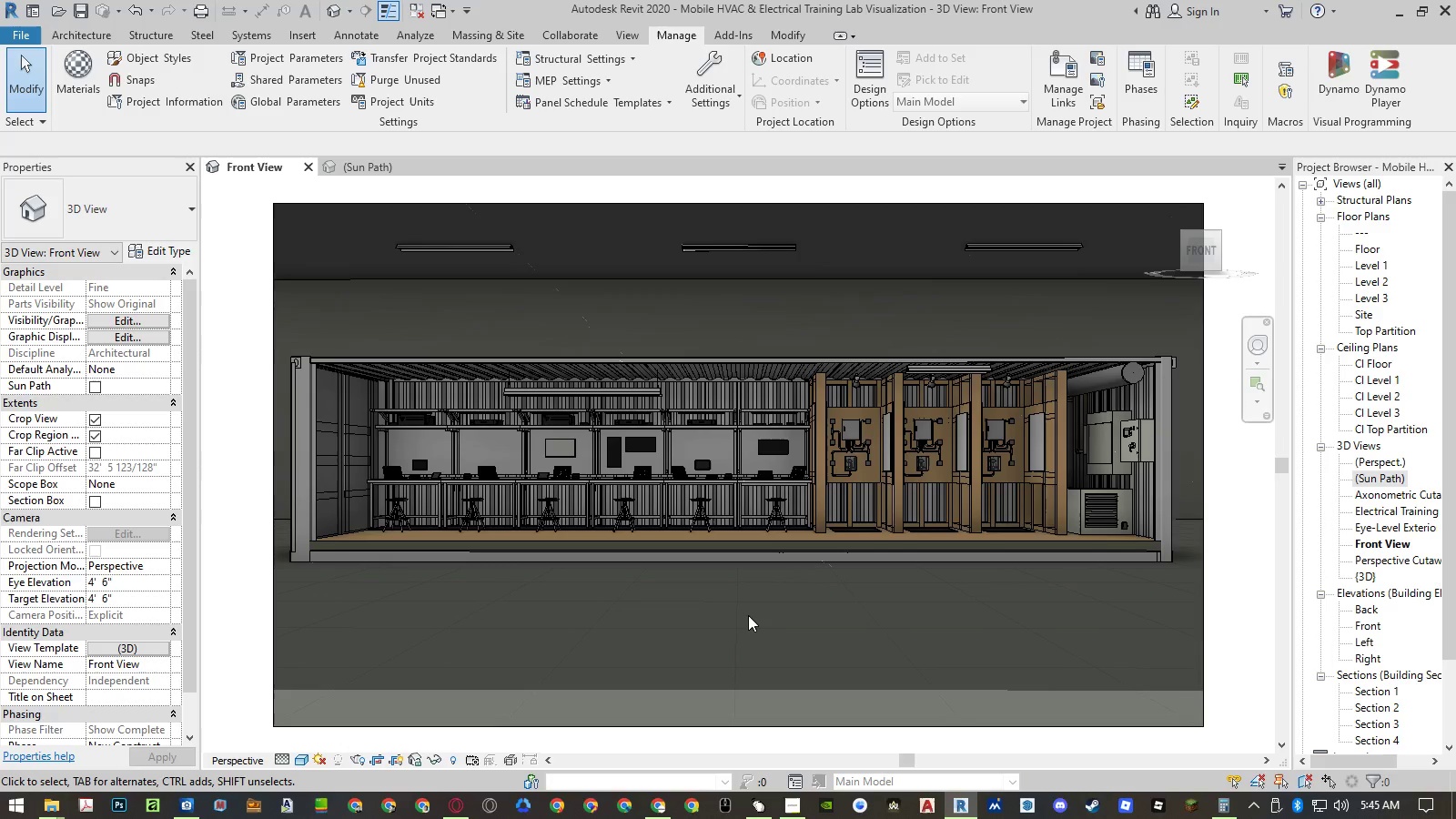 
key(Control+ControlLeft)
 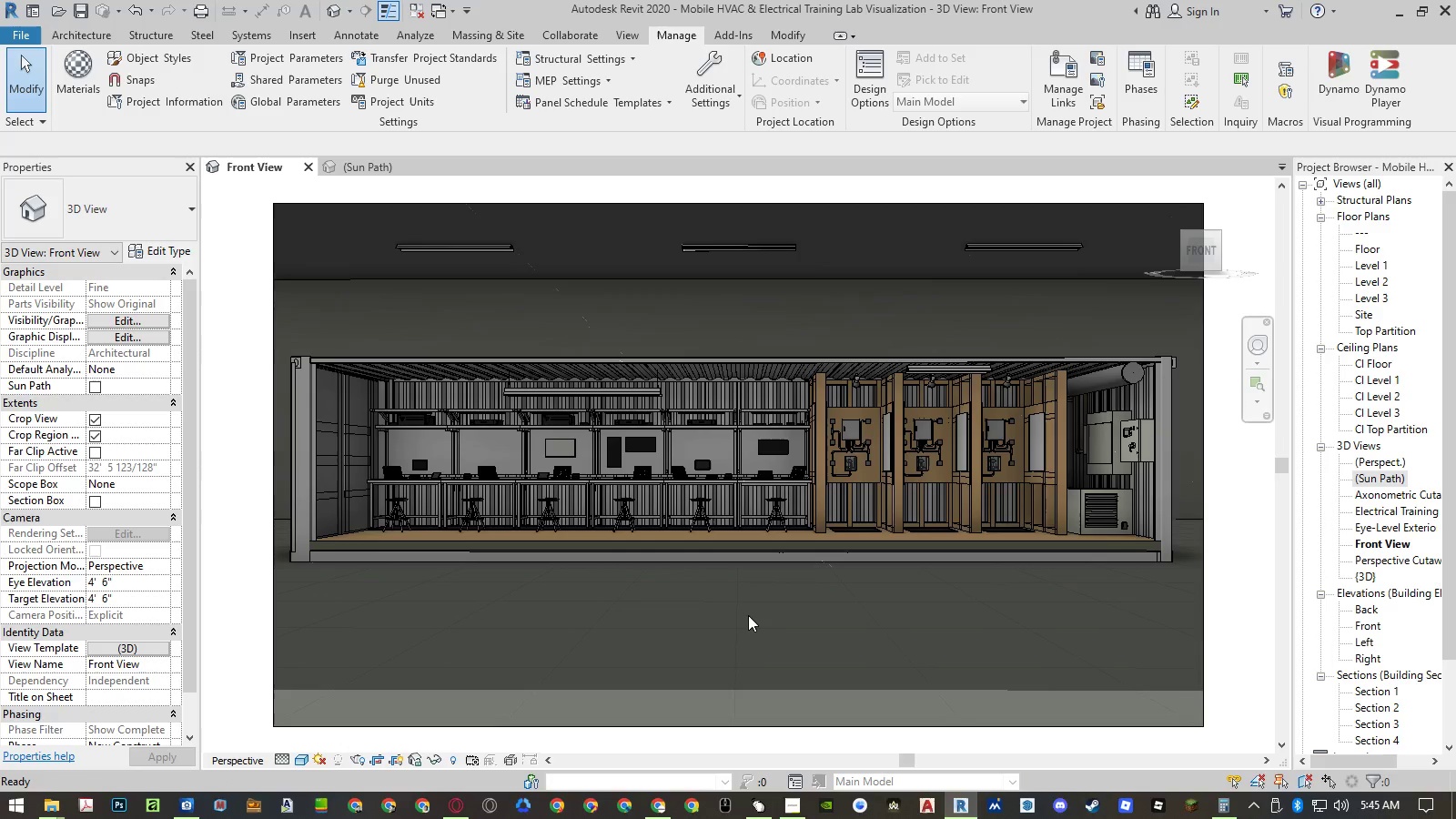 
key(Control+S)
 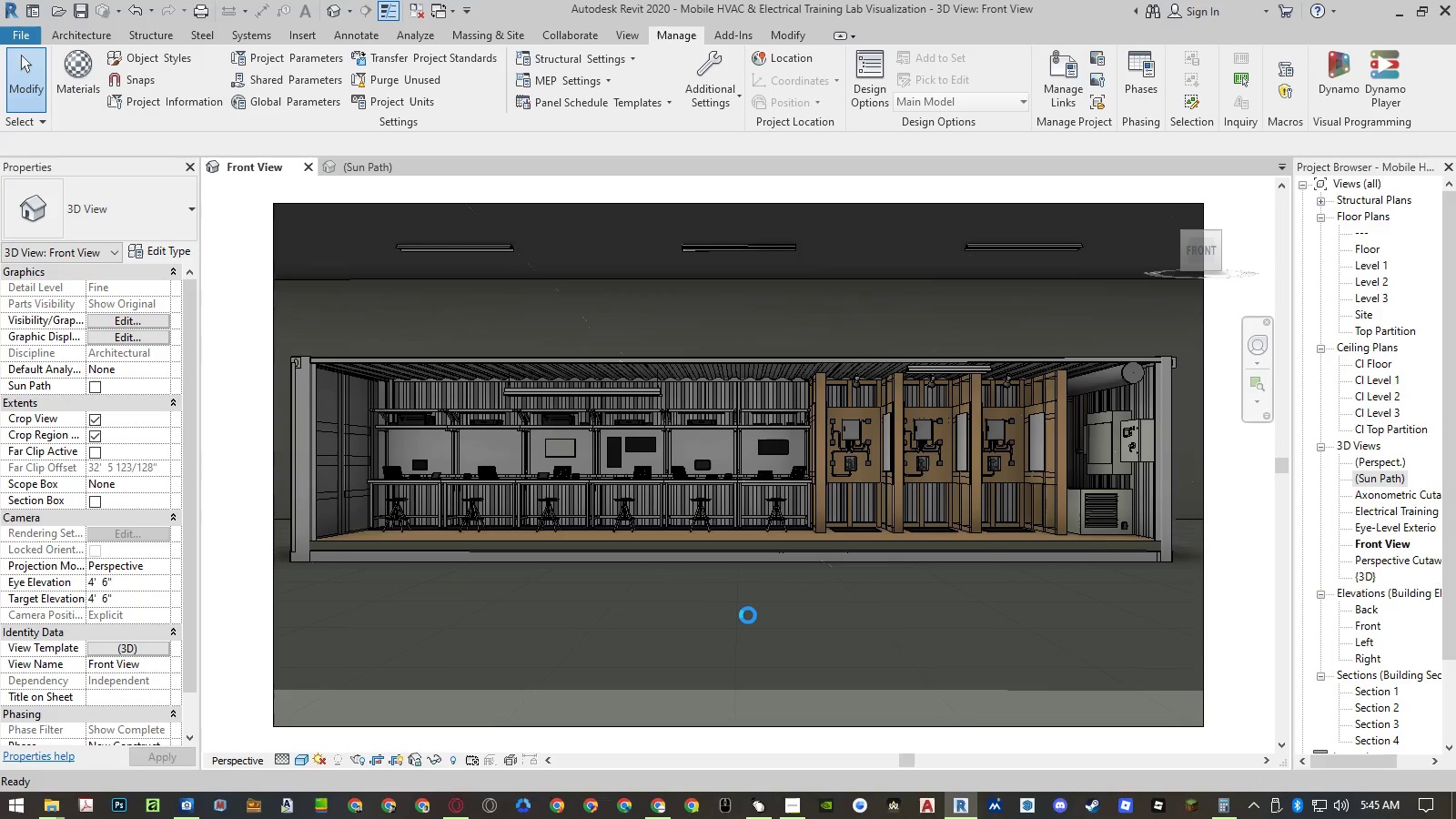 
type(rr)
 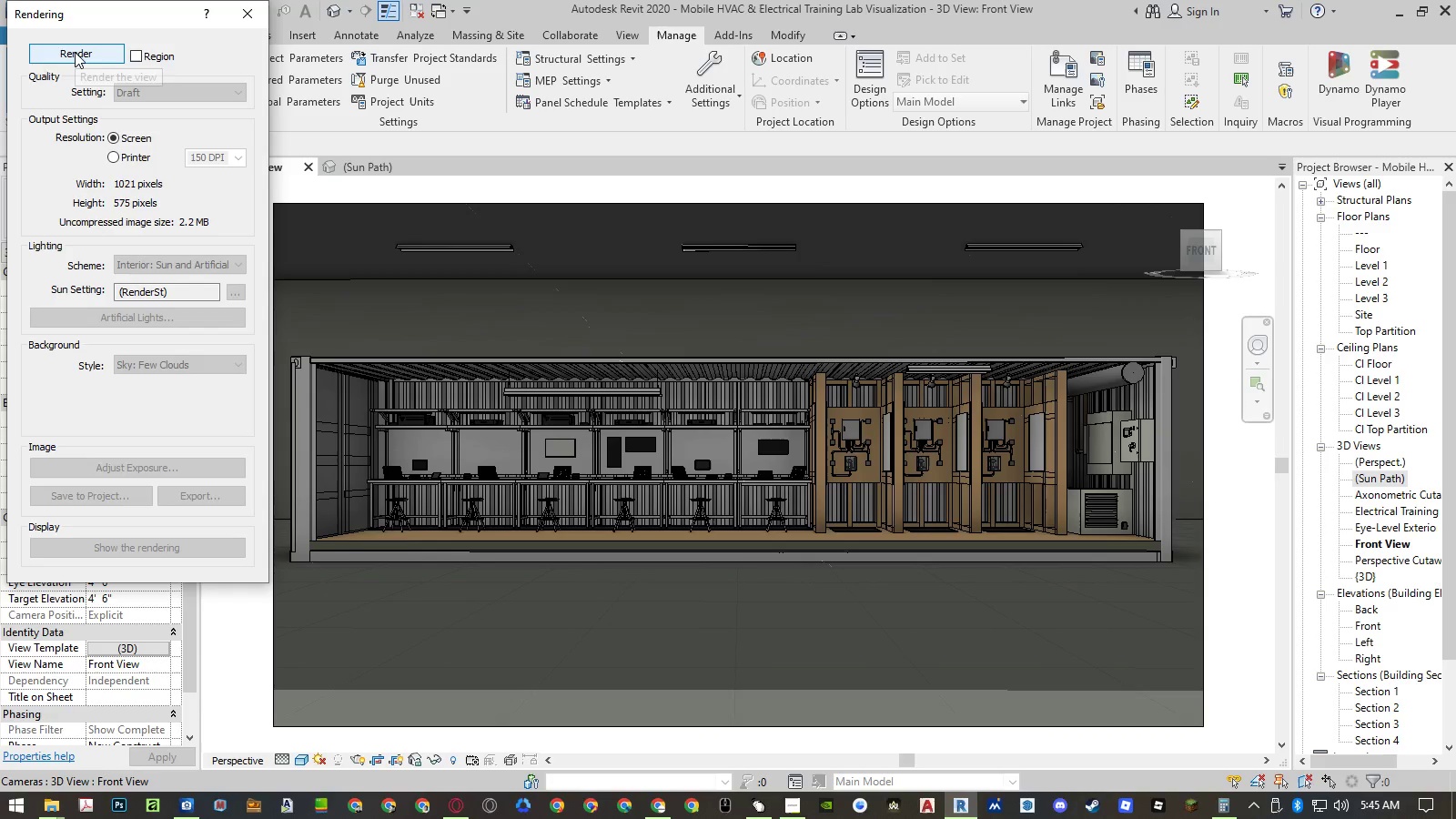 
left_click([75, 52])
 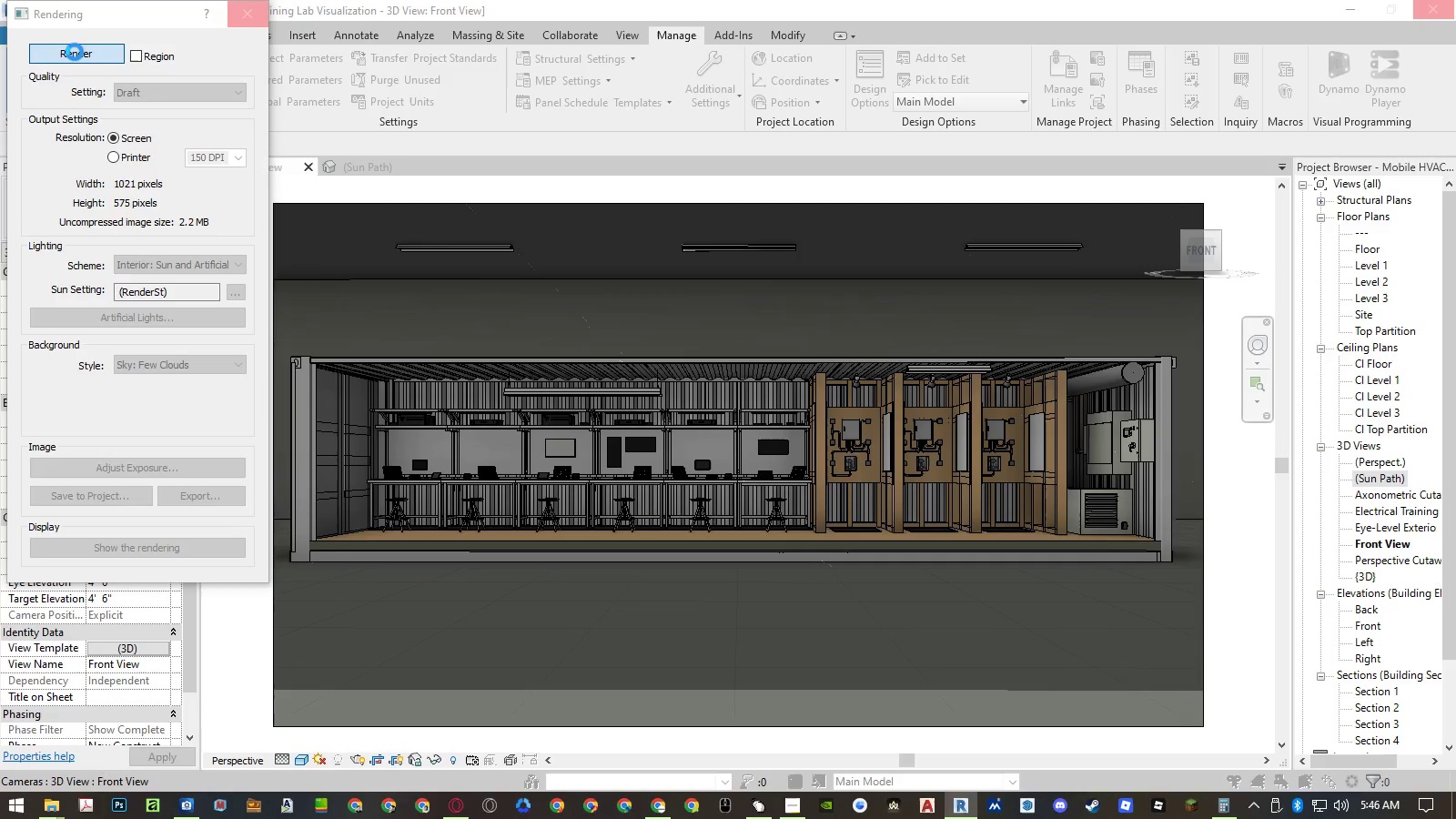 
wait(17.3)
 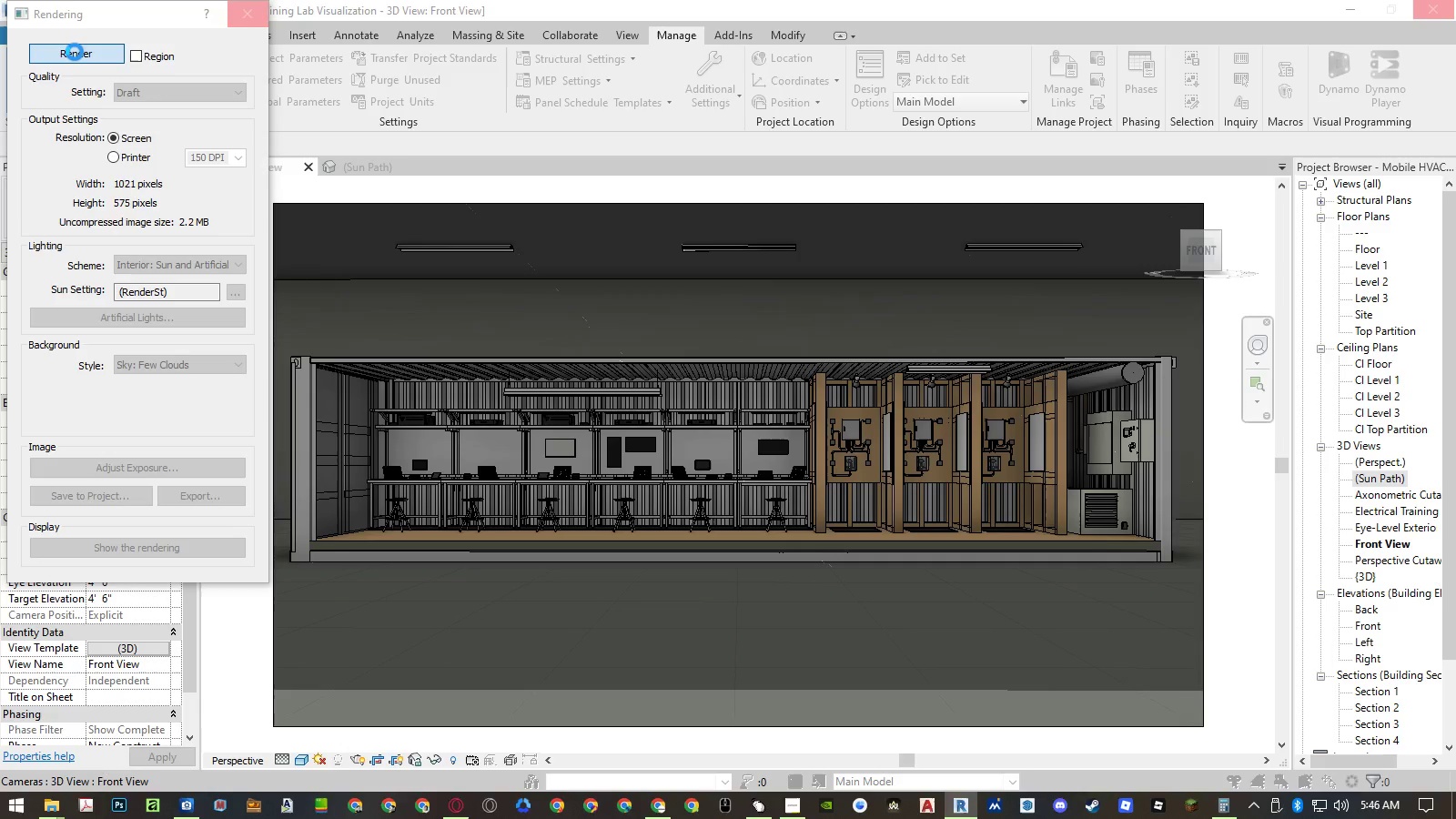 
left_click([383, 200])
 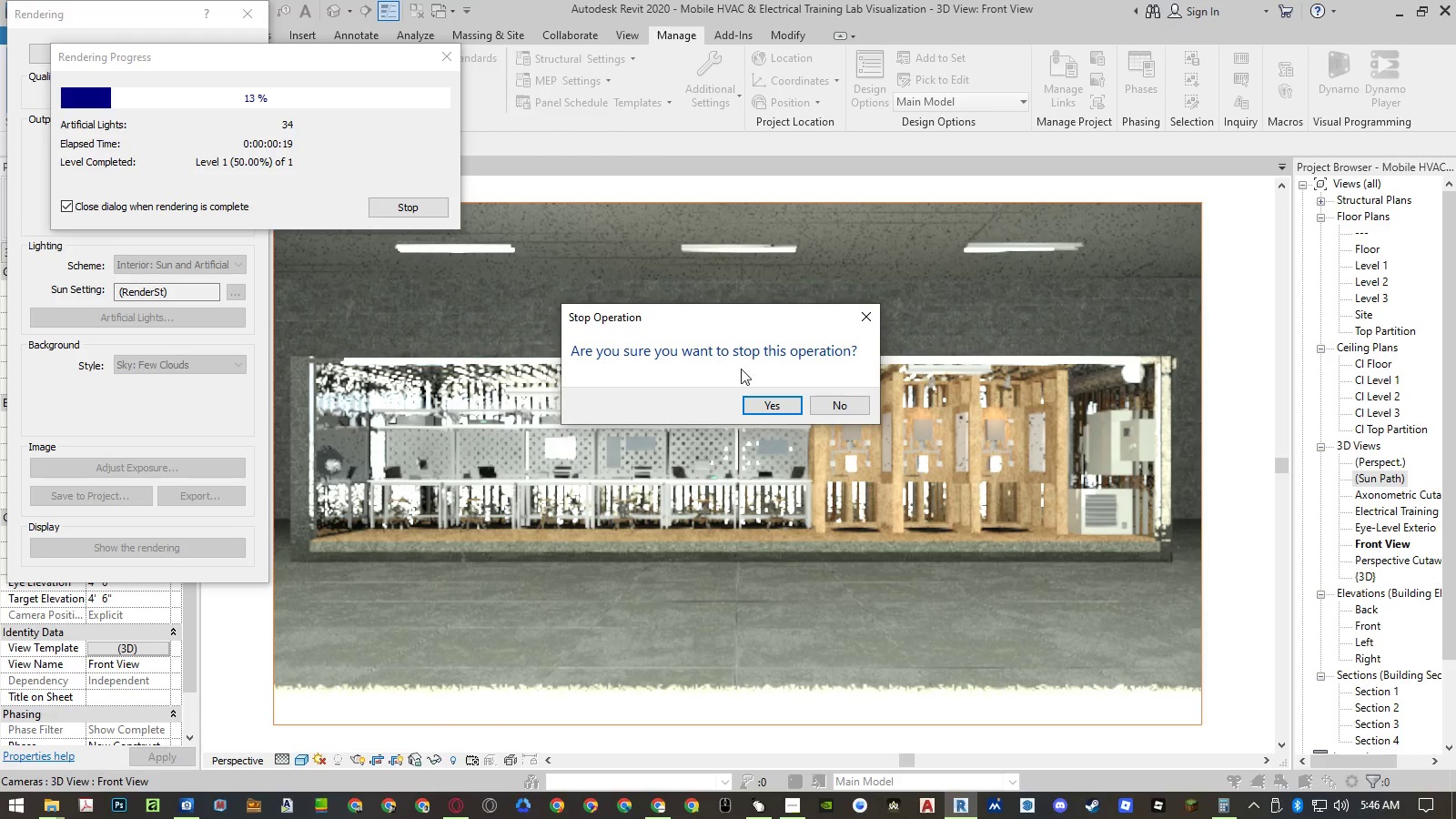 
left_click([756, 404])
 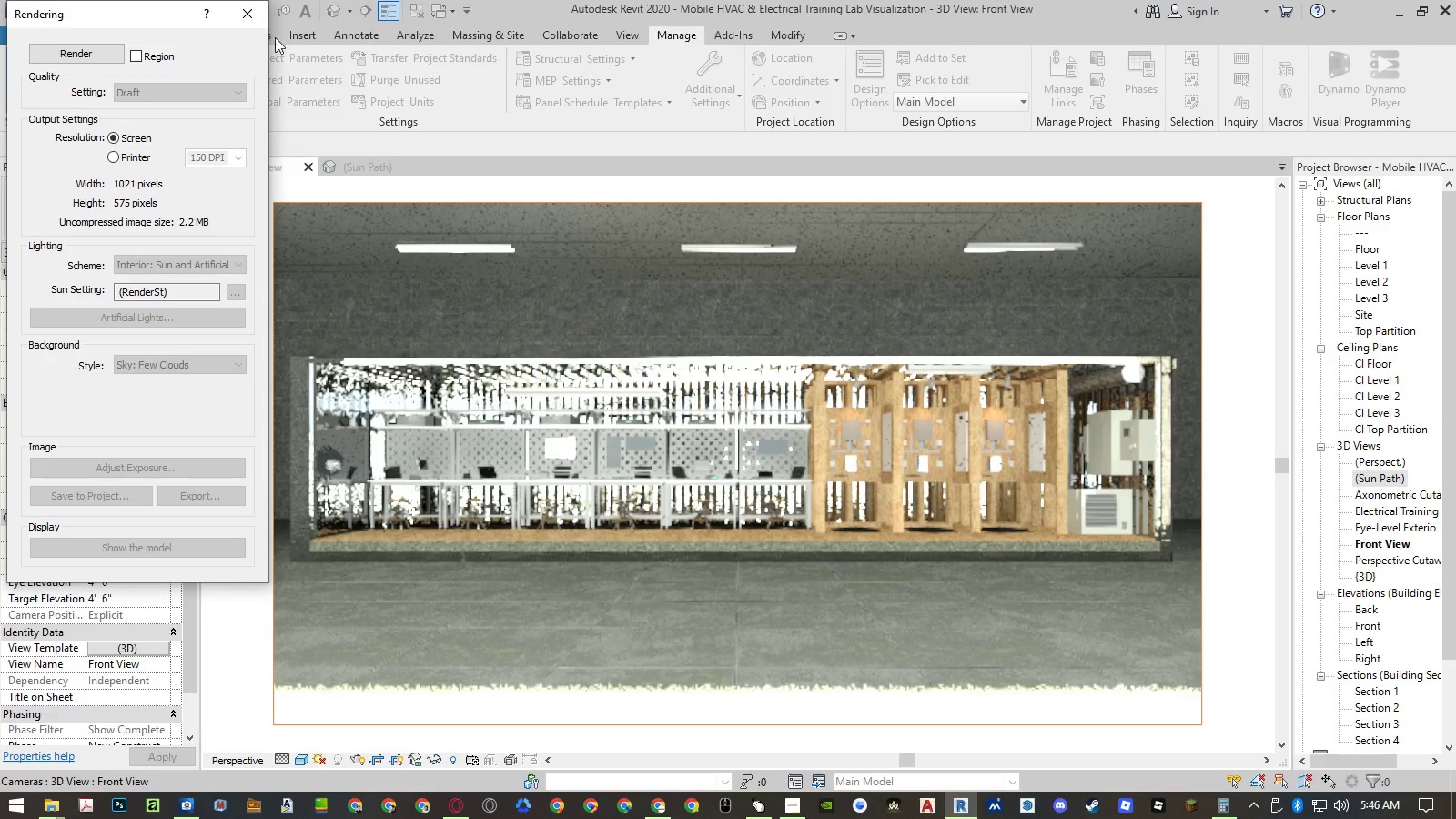 
left_click([250, 19])
 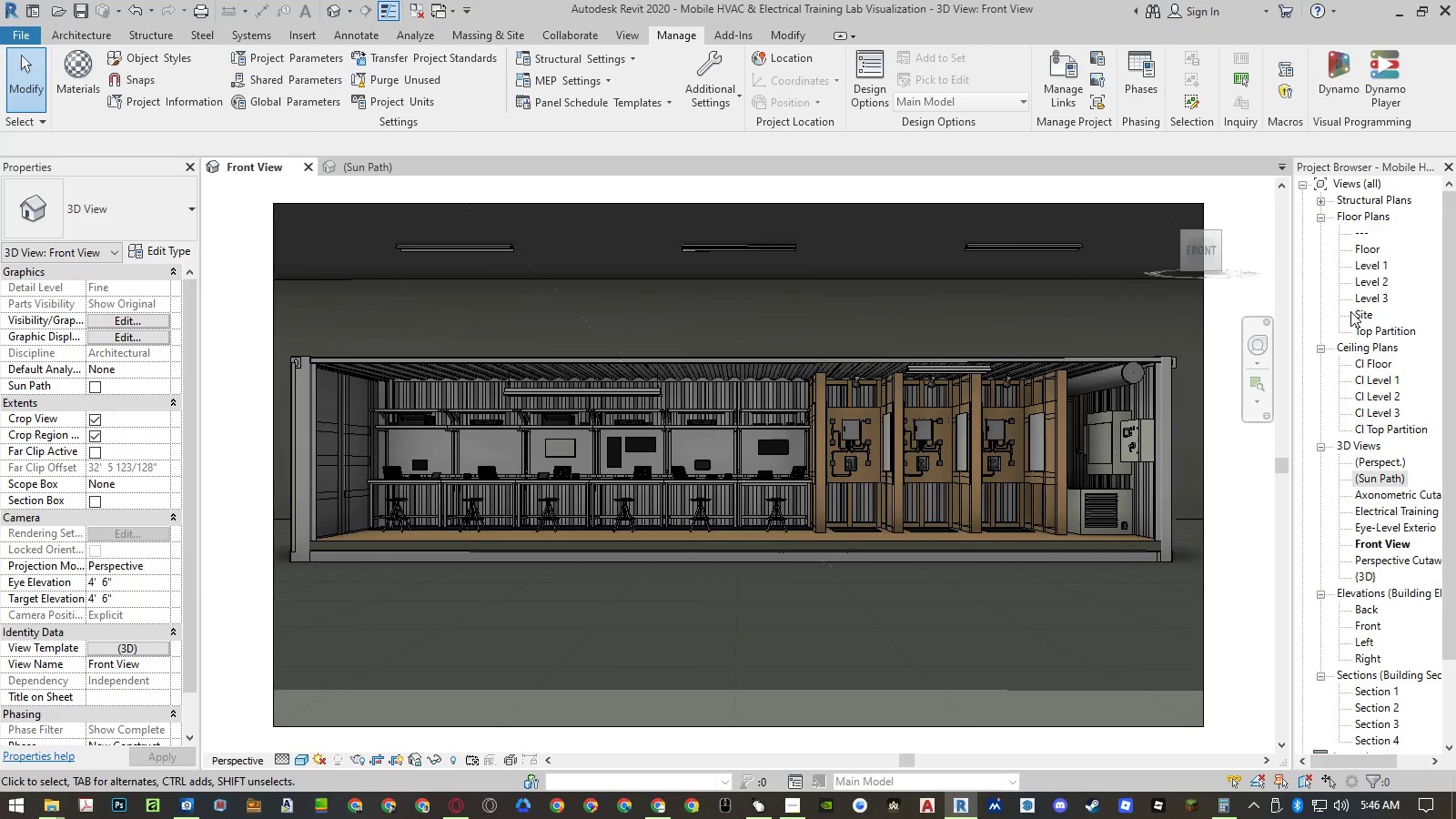 
double_click([1350, 311])
 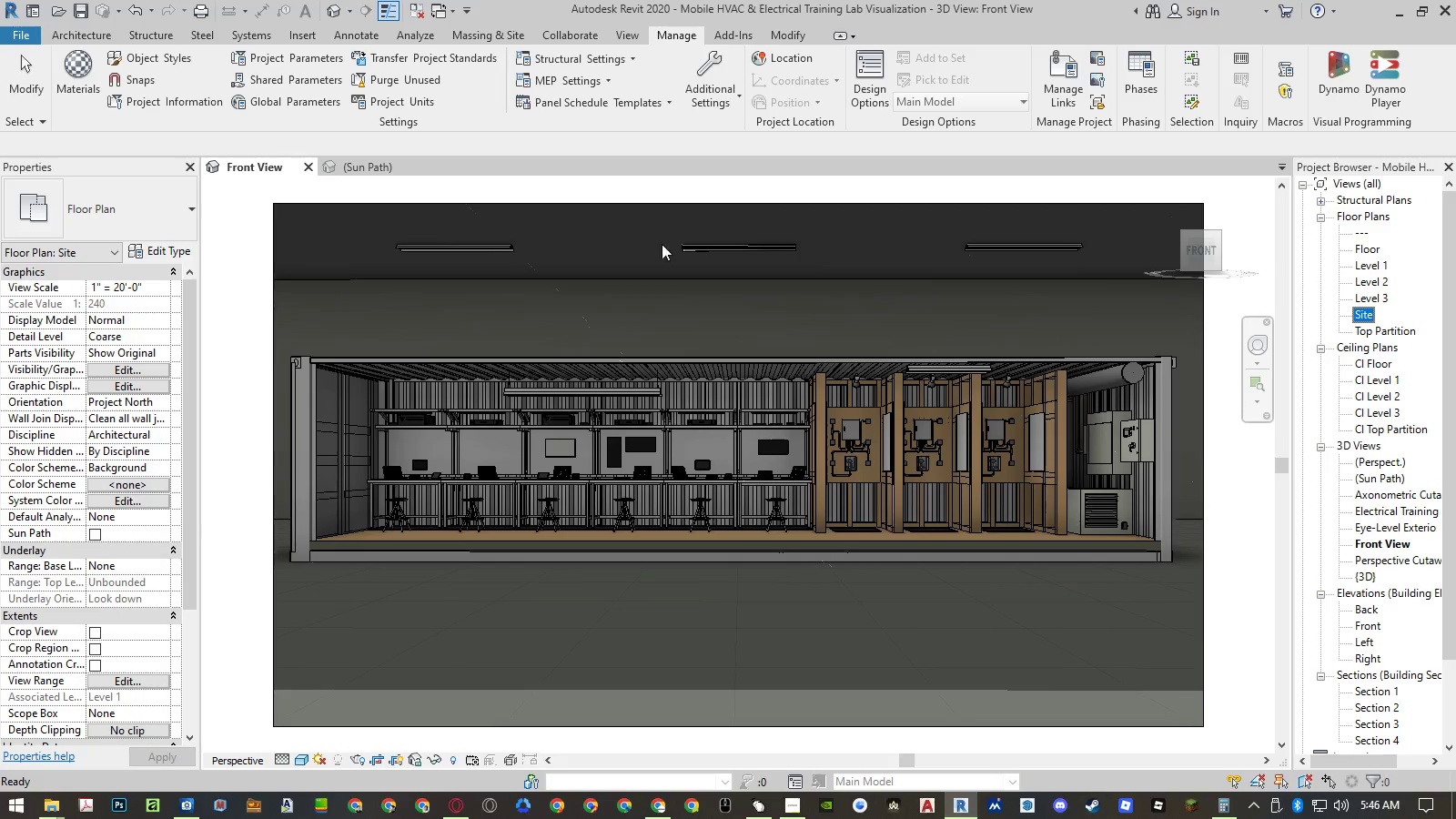 
left_click([365, 168])
 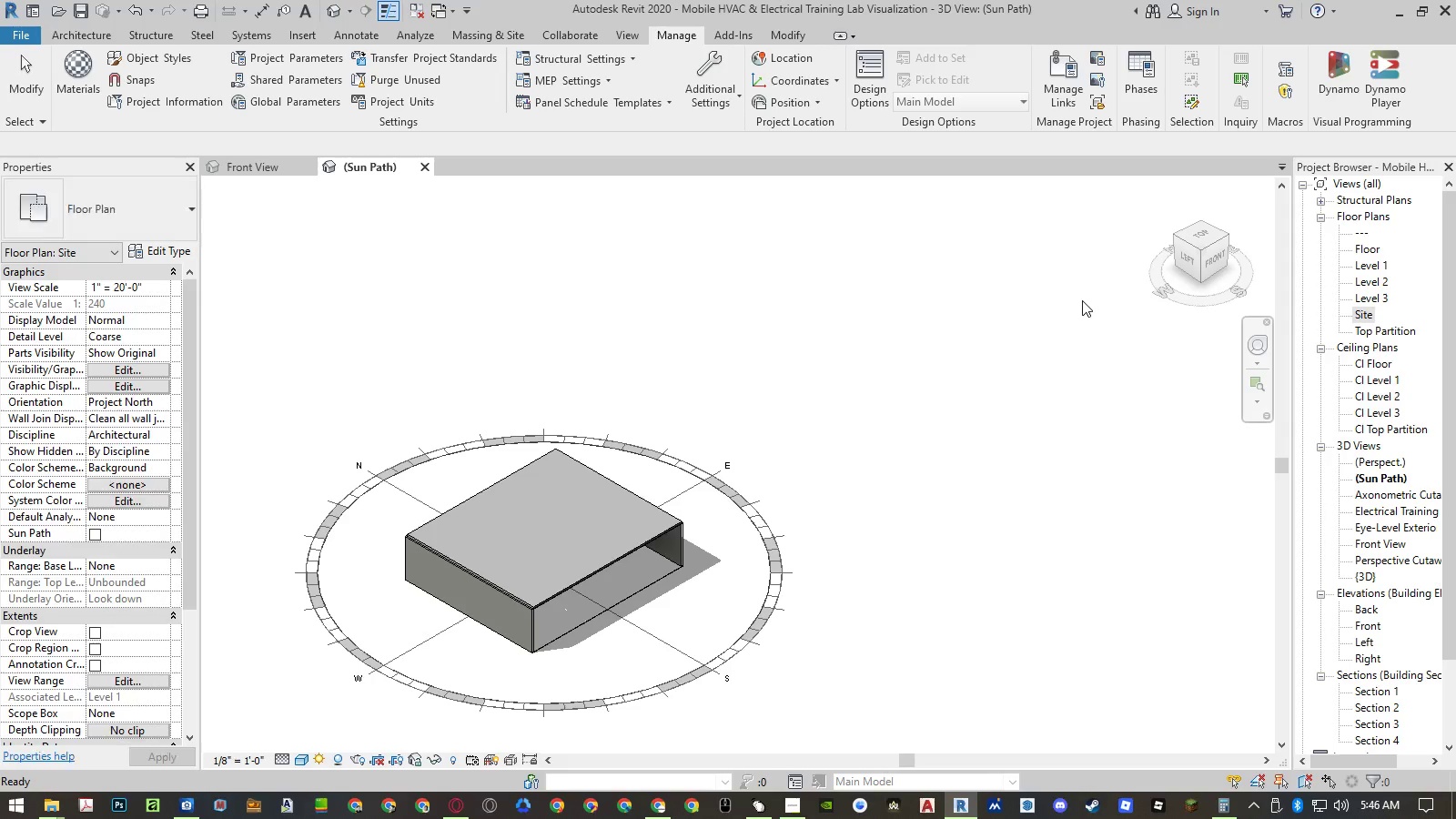 
left_click([998, 325])
 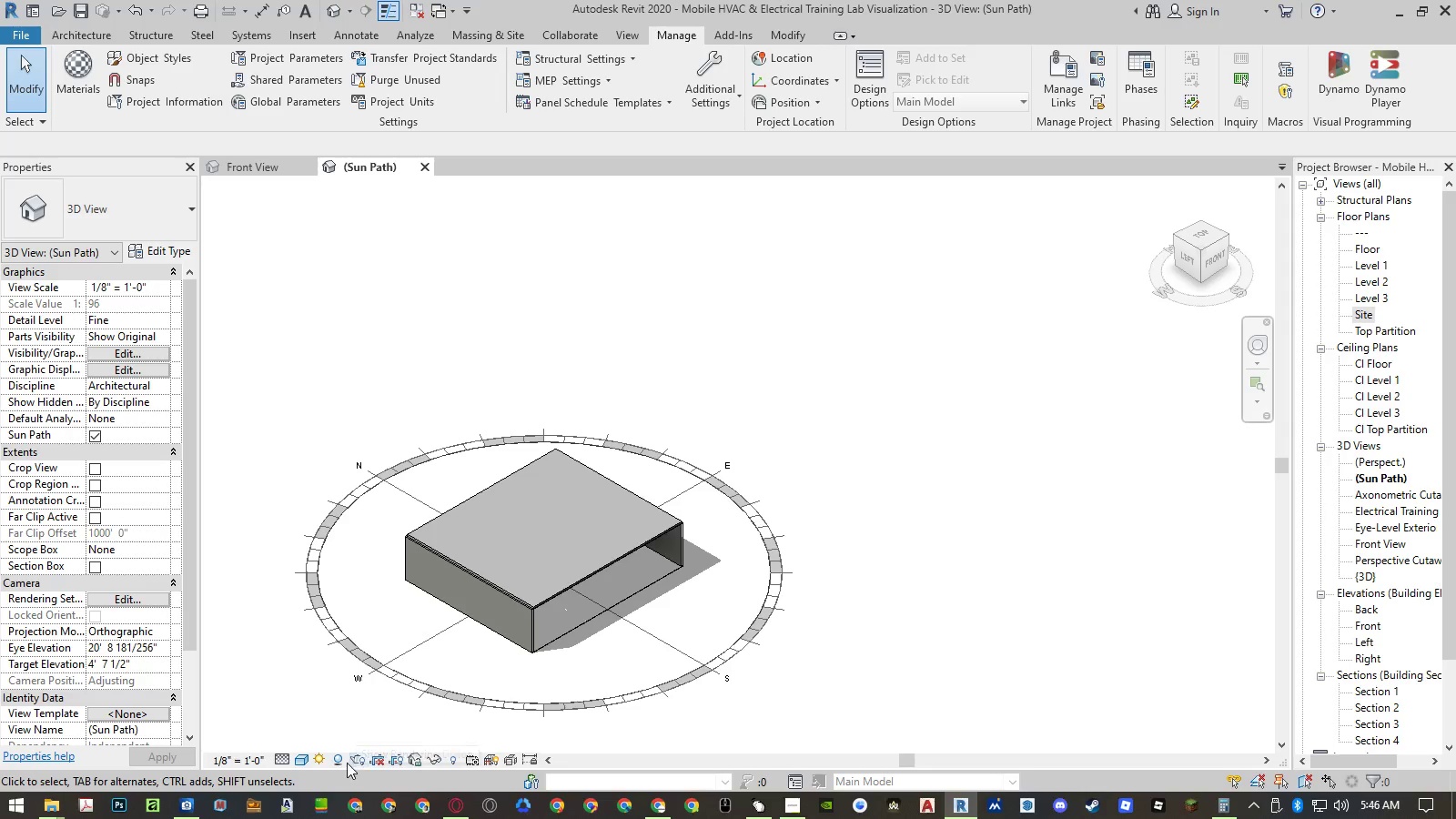 
left_click([314, 764])
 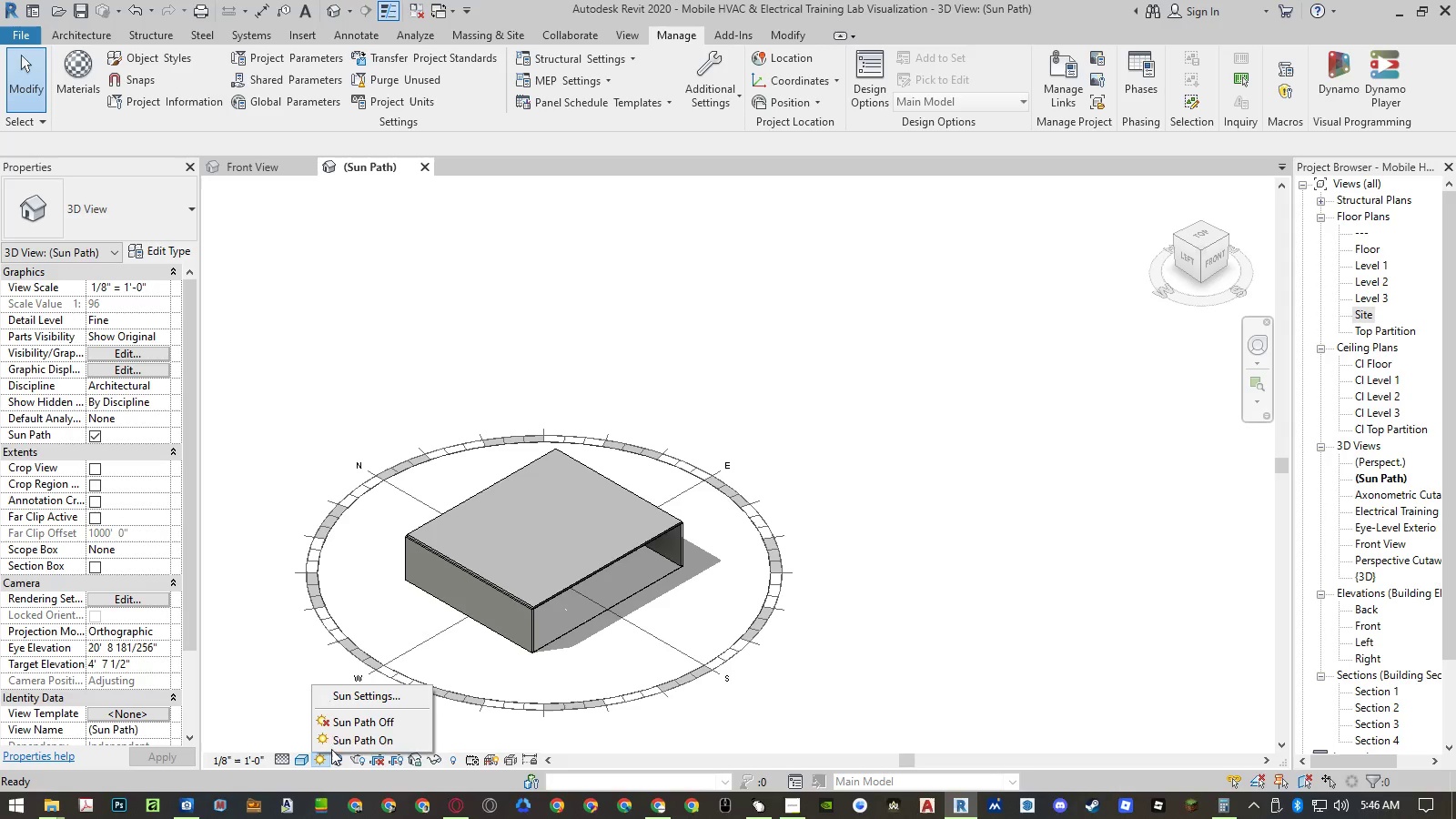 
left_click([332, 747])
 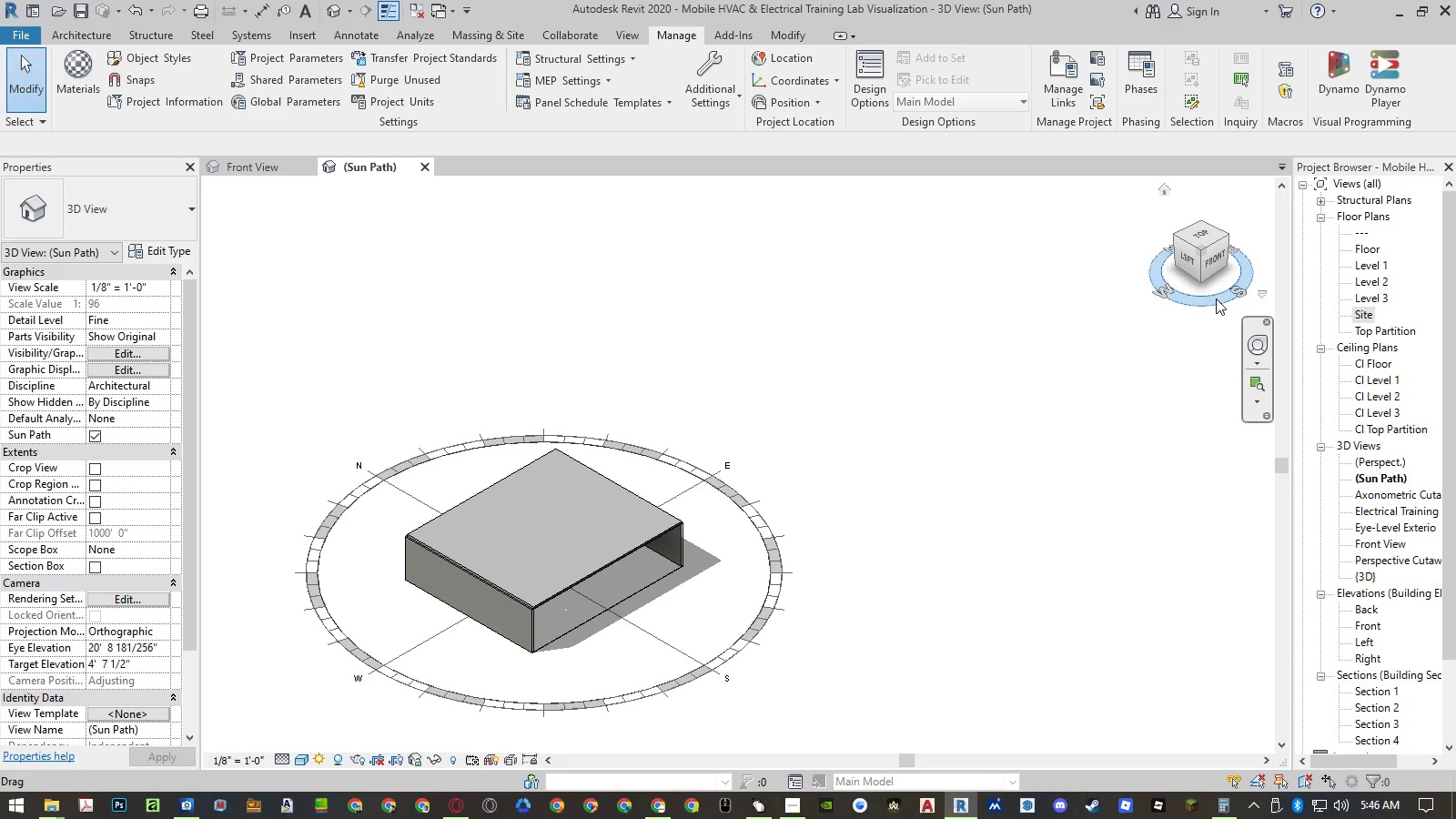 
double_click([894, 373])
 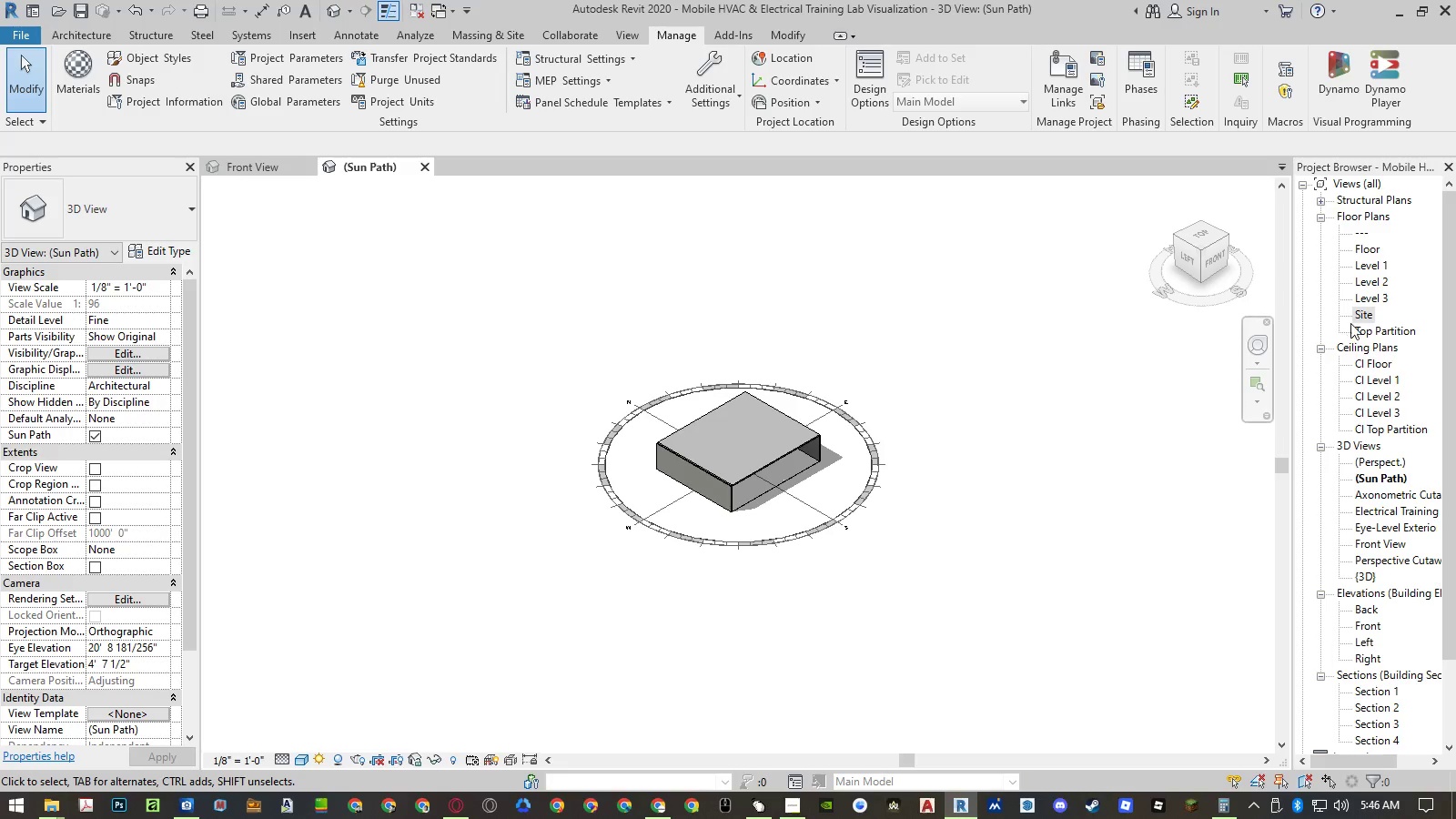 
double_click([1360, 314])
 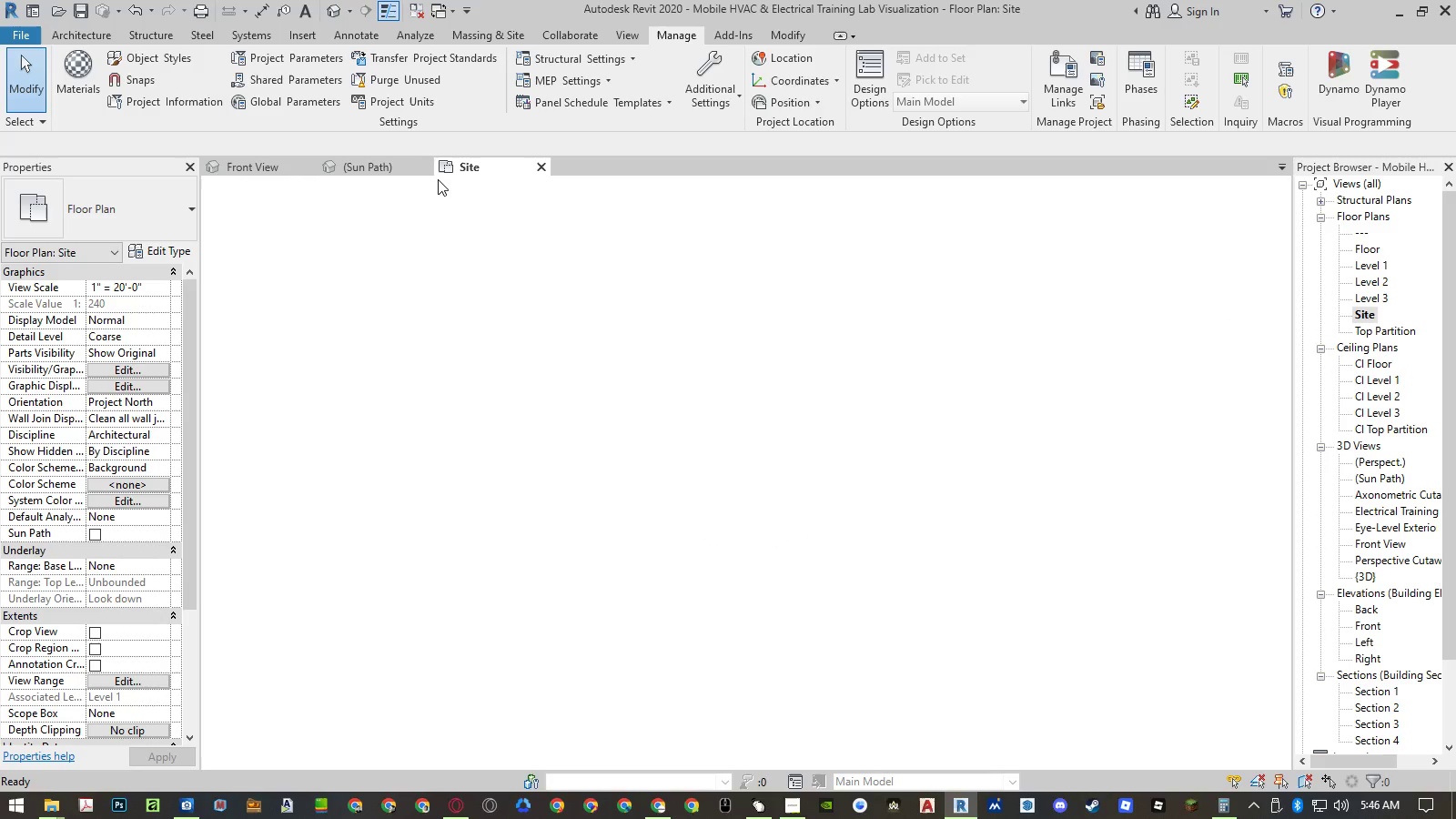 
left_click([422, 166])
 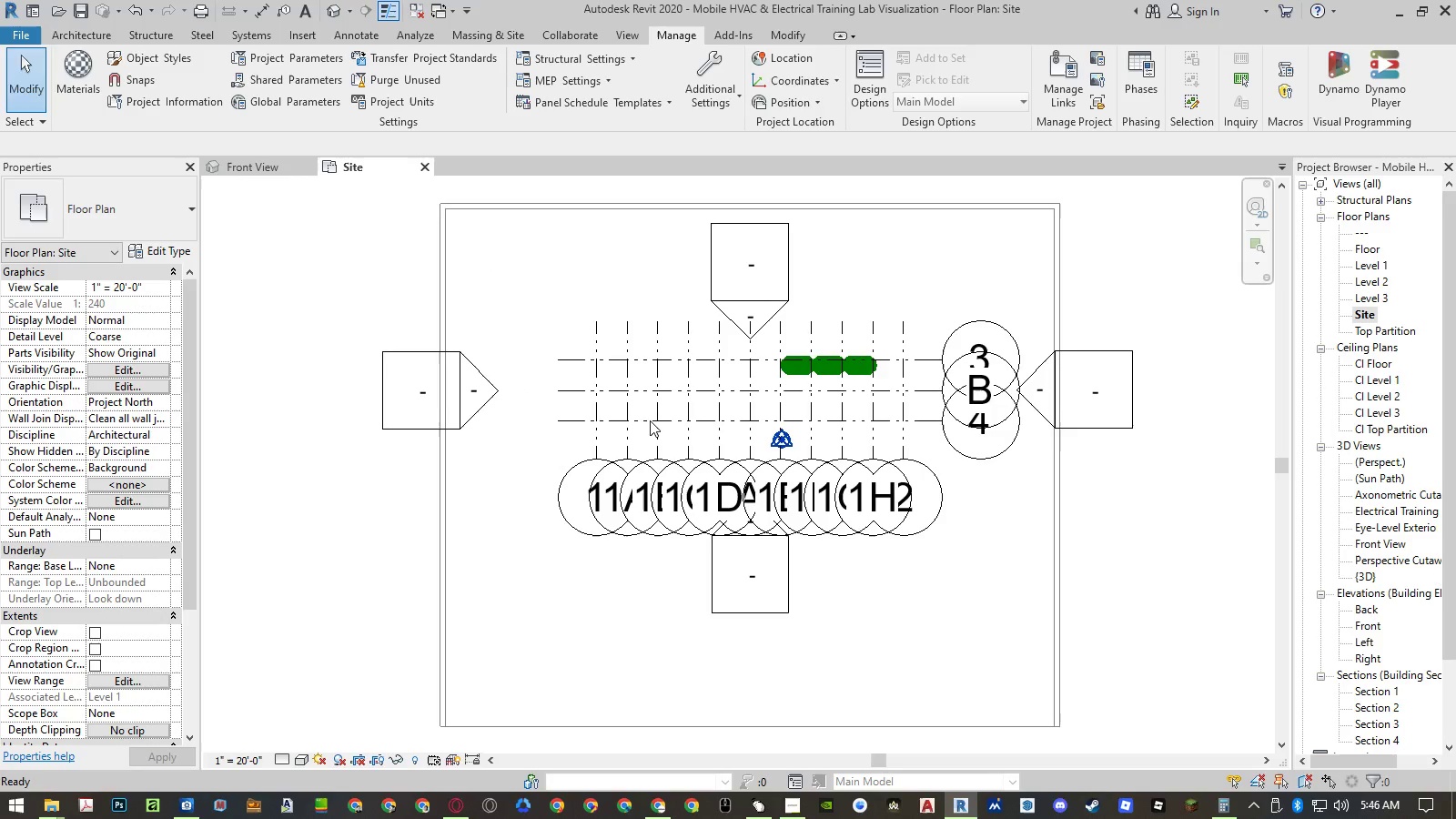 
scroll: coordinate [654, 433], scroll_direction: down, amount: 2.0
 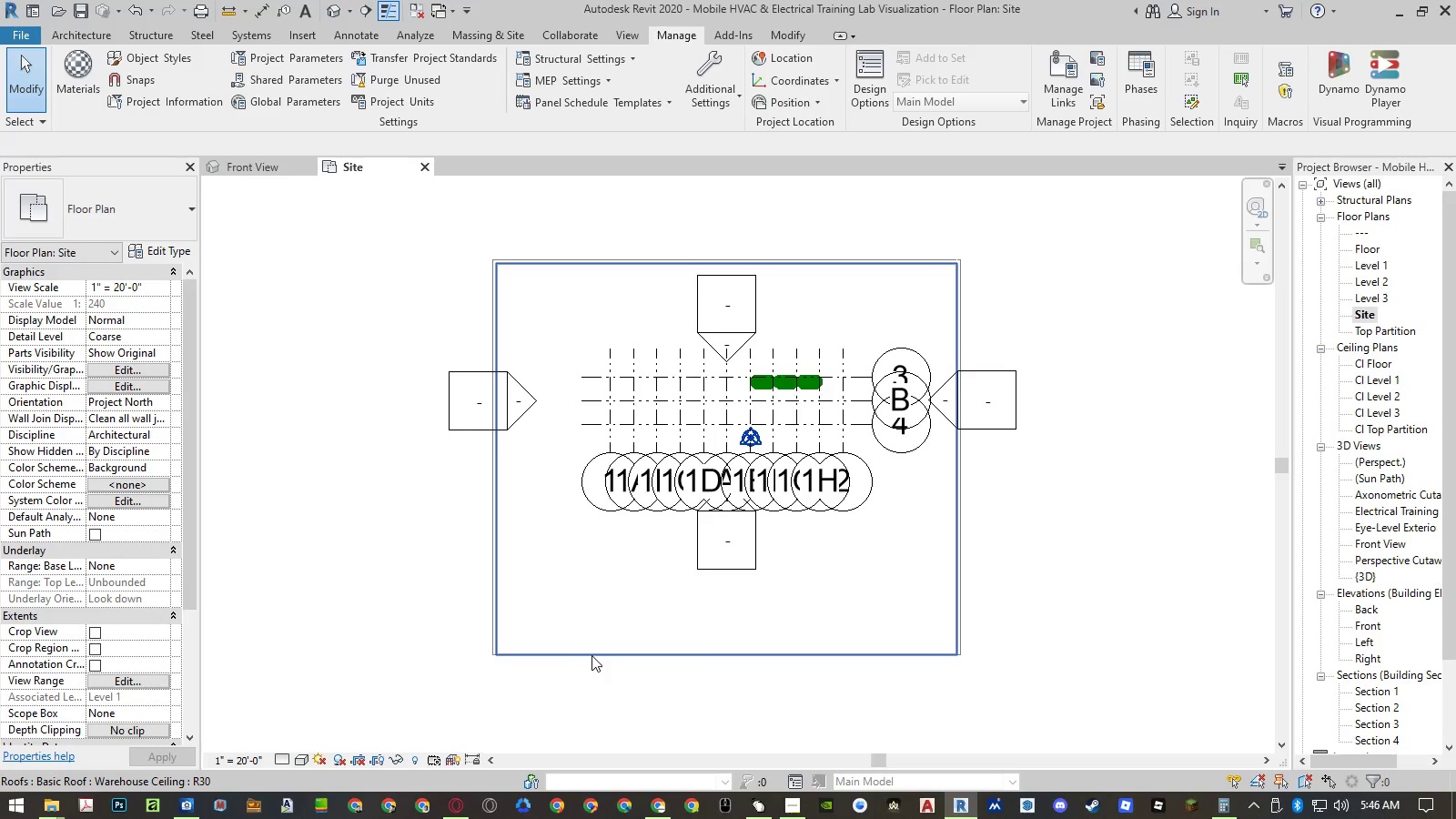 
left_click_drag(start_coordinate=[432, 629], to_coordinate=[1008, 705])
 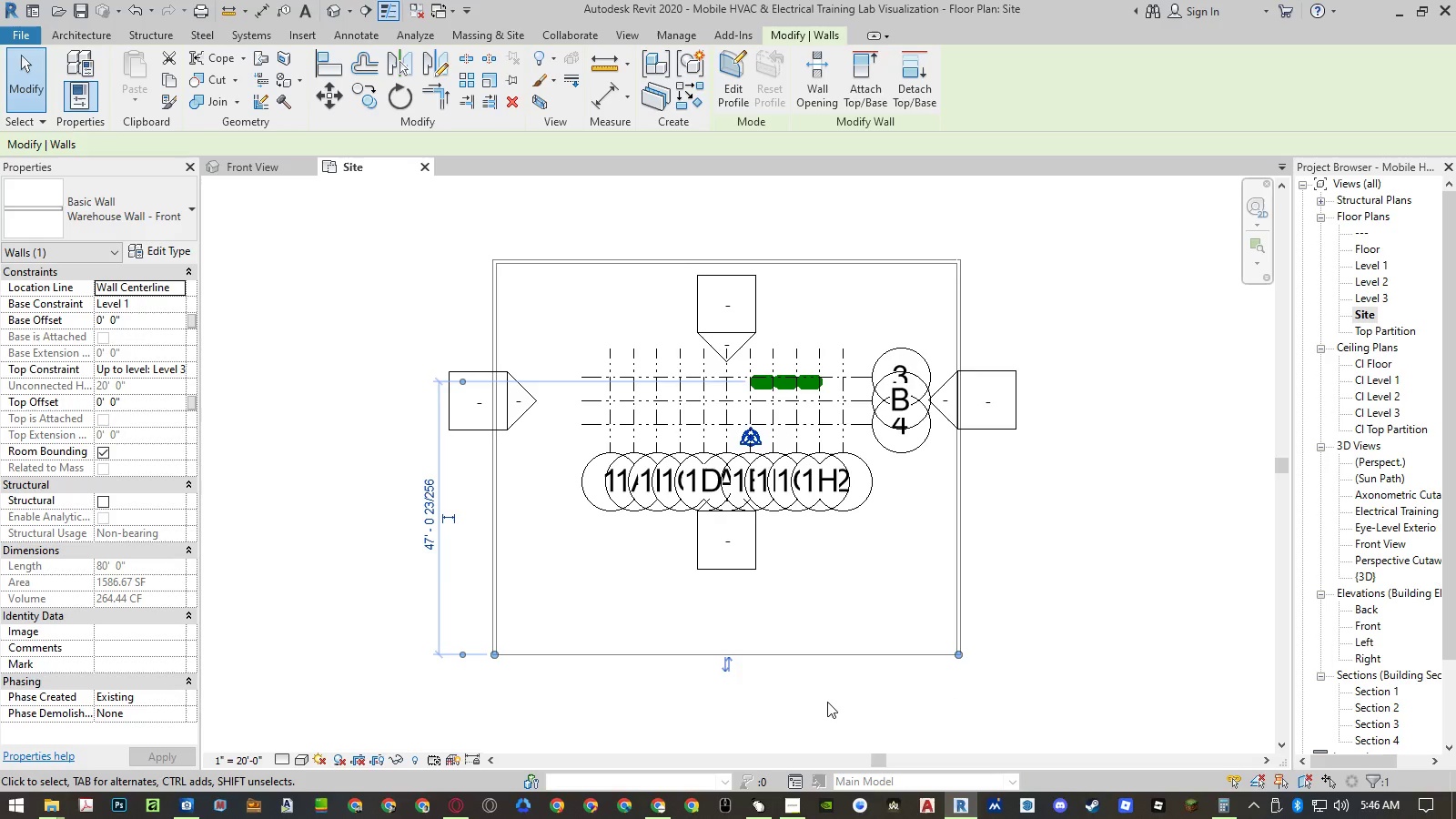 
wait(7.59)
 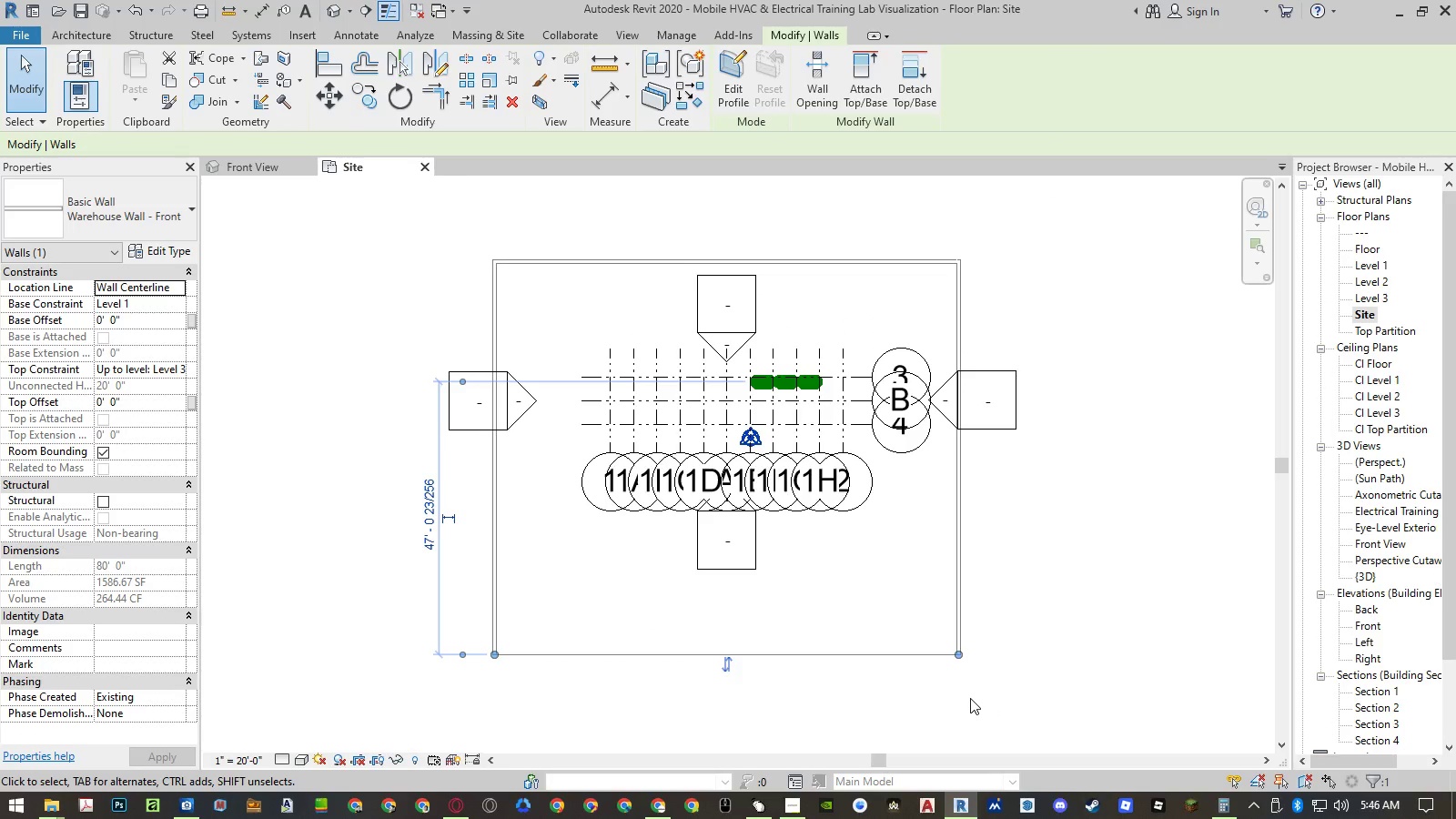 
left_click_drag(start_coordinate=[959, 655], to_coordinate=[634, 657])
 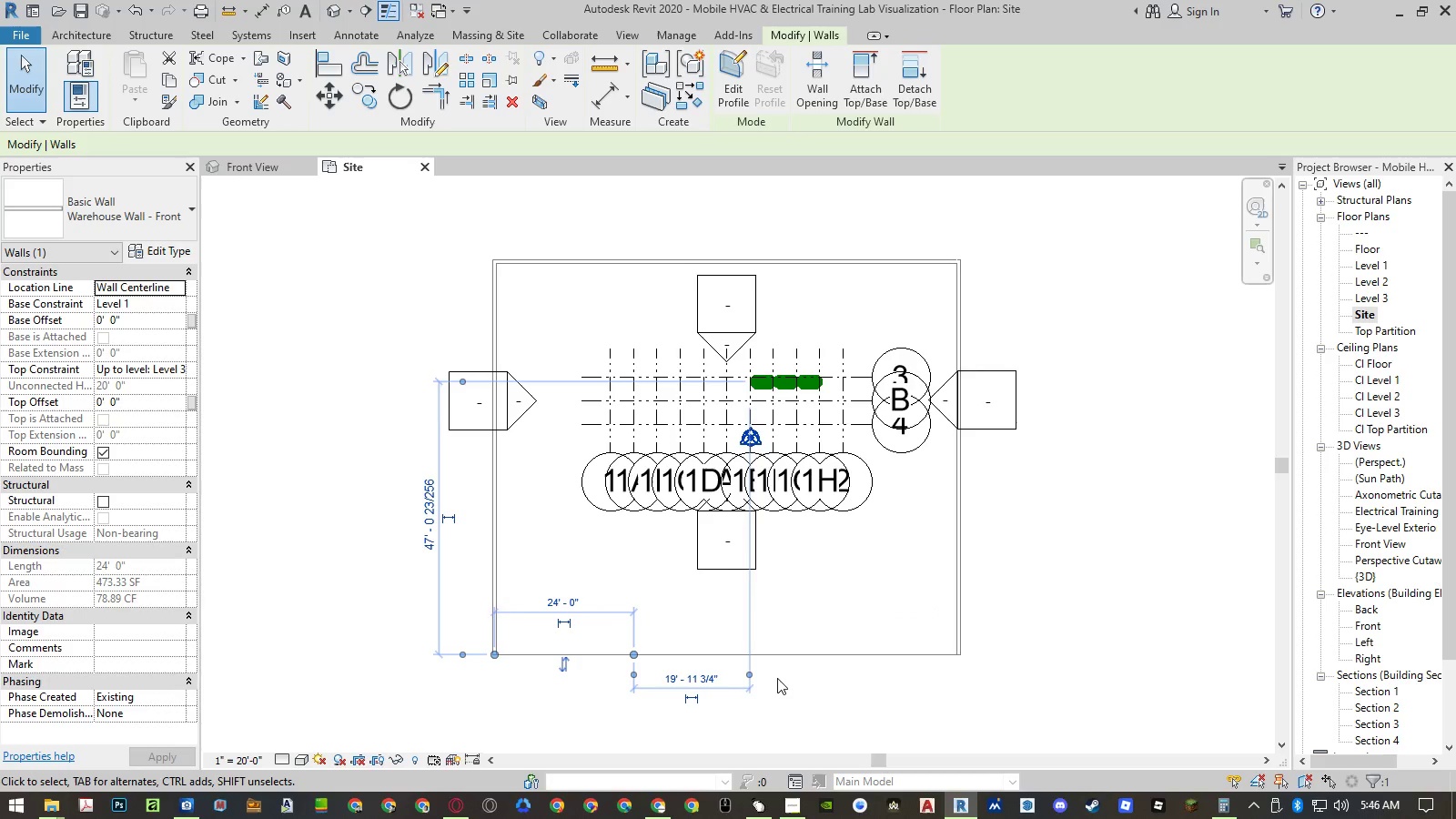 
type(cs)
 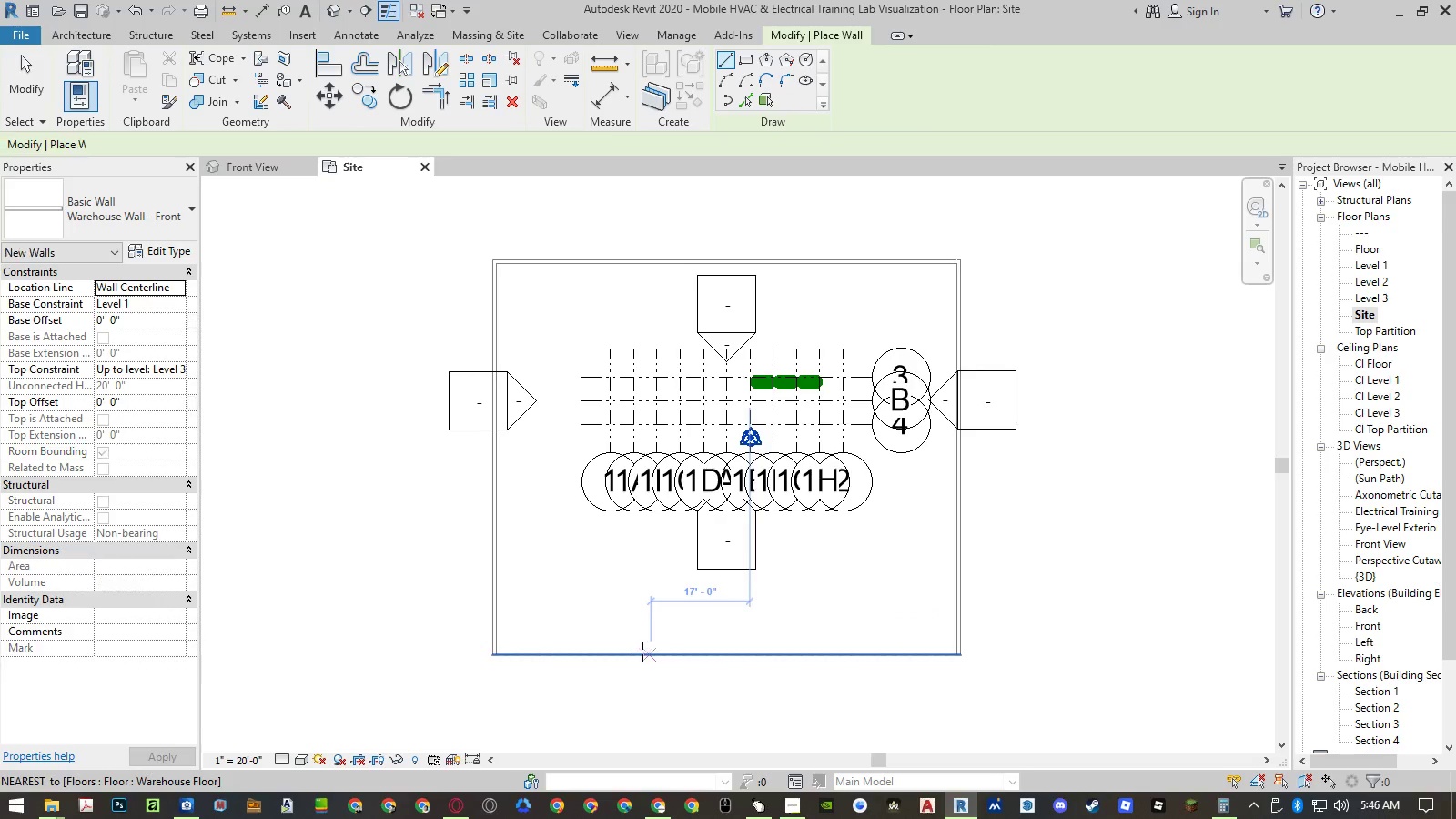 
left_click([636, 652])
 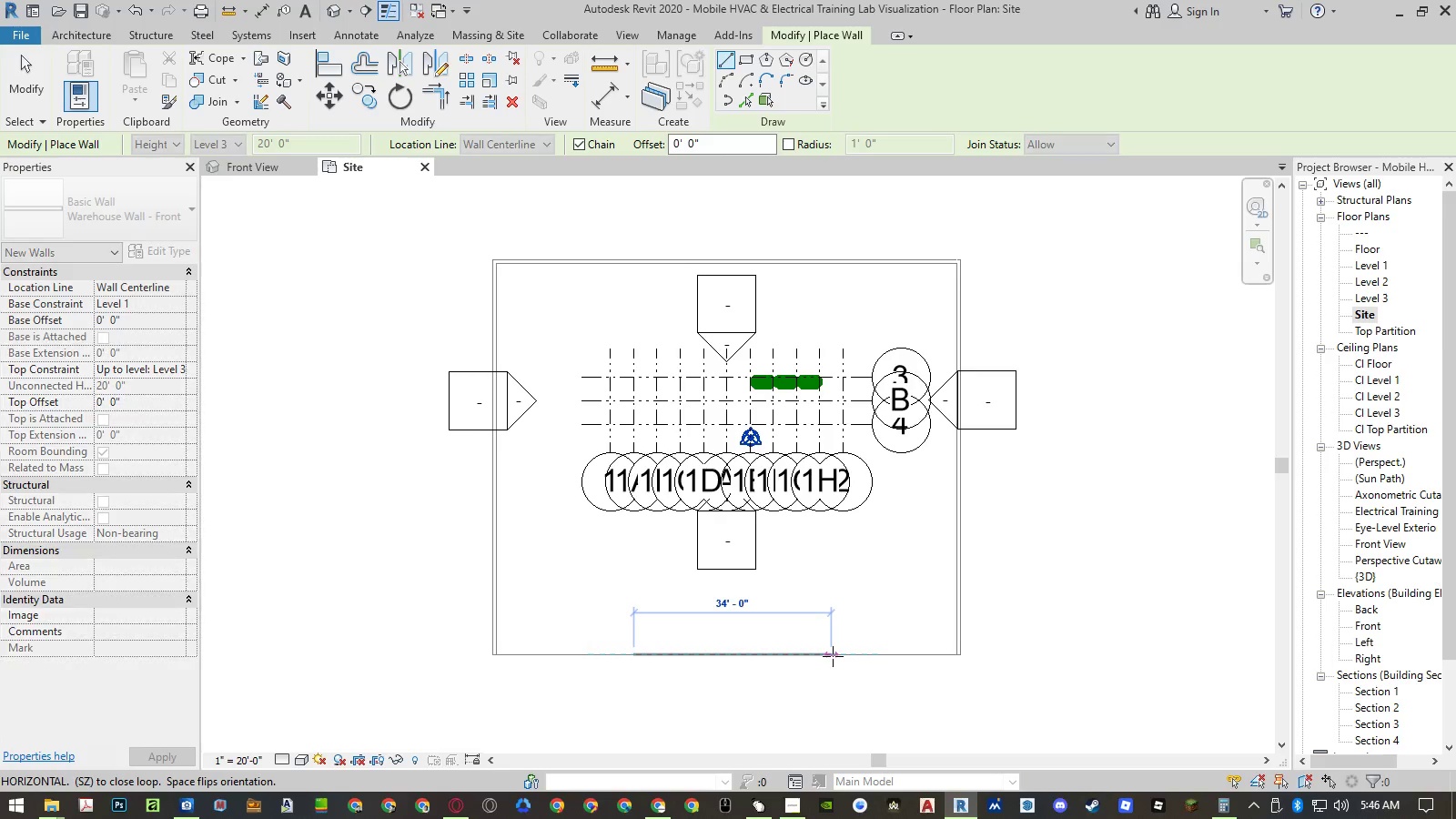 
left_click([834, 656])
 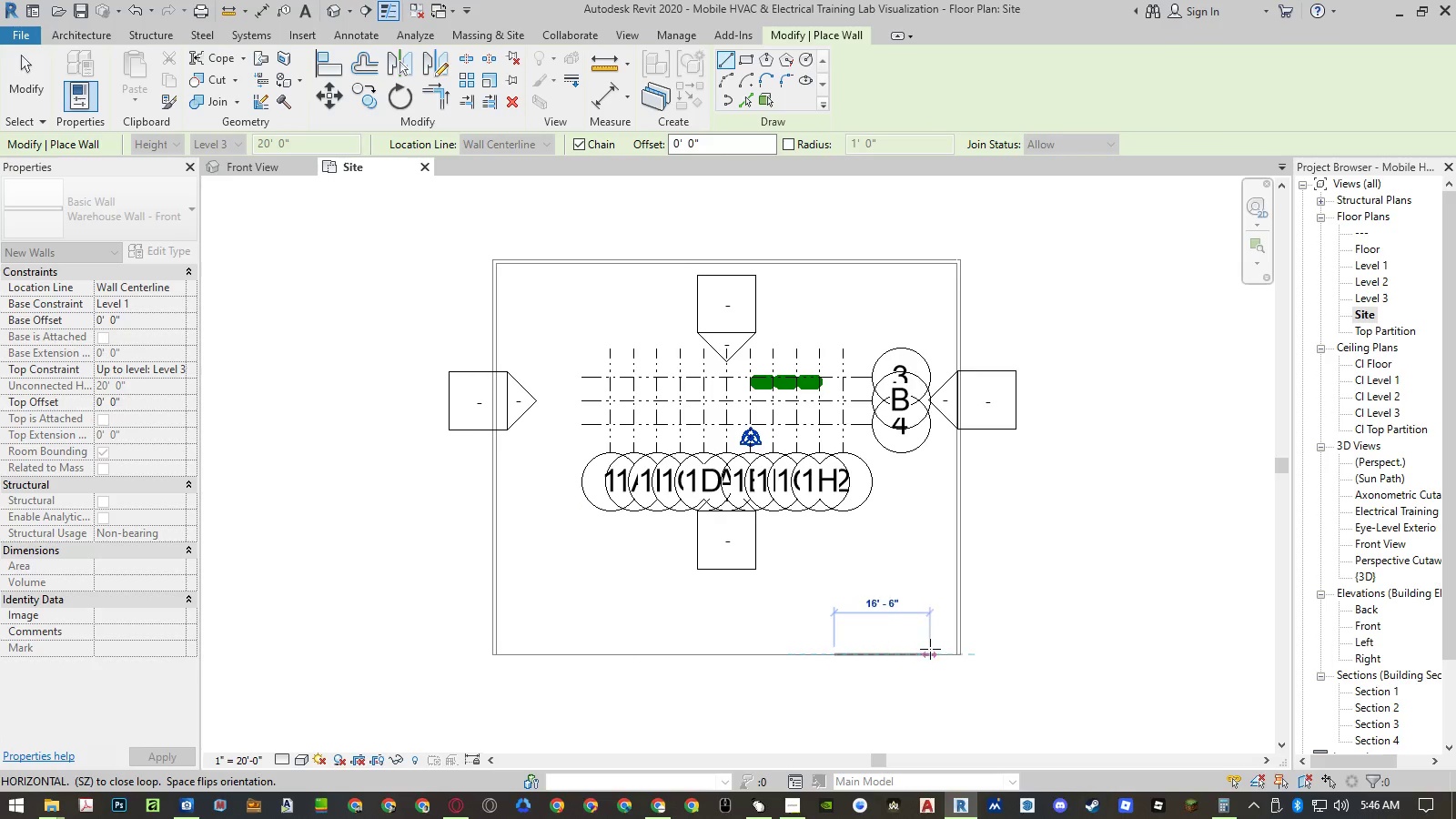 
scroll: coordinate [968, 665], scroll_direction: up, amount: 10.0
 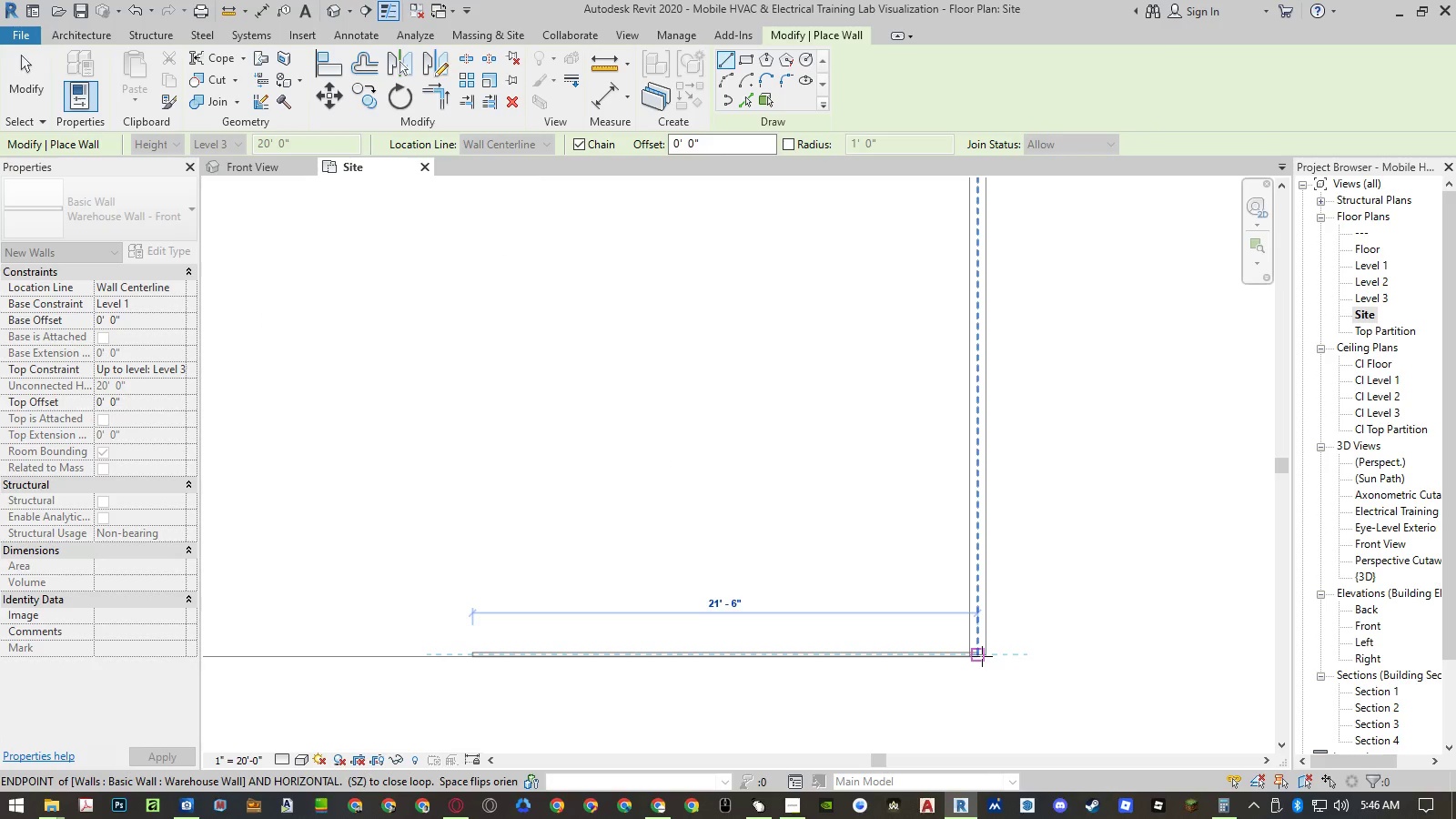 
left_click([982, 656])
 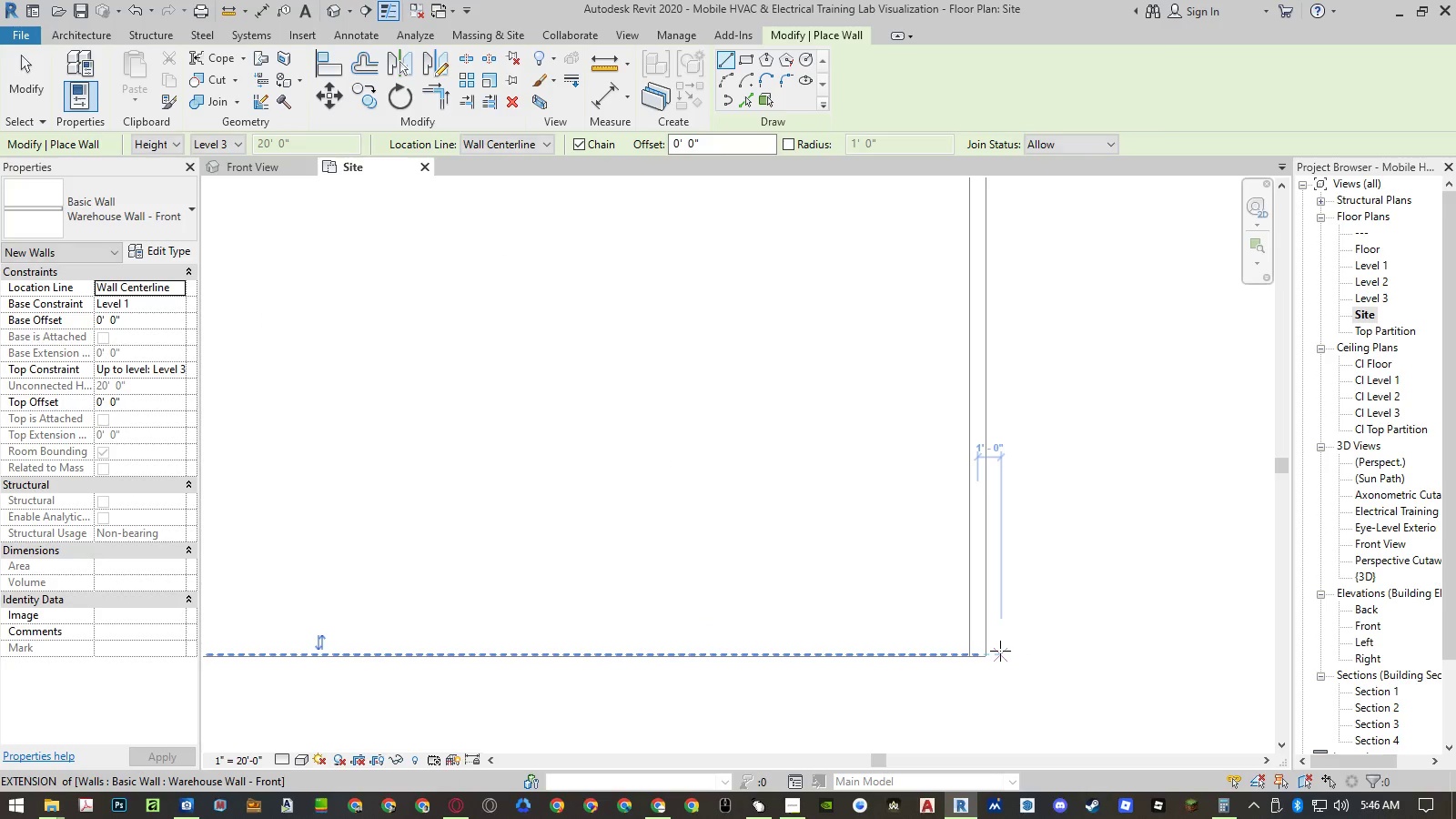 
key(Escape)
key(Escape)
type(ma)
 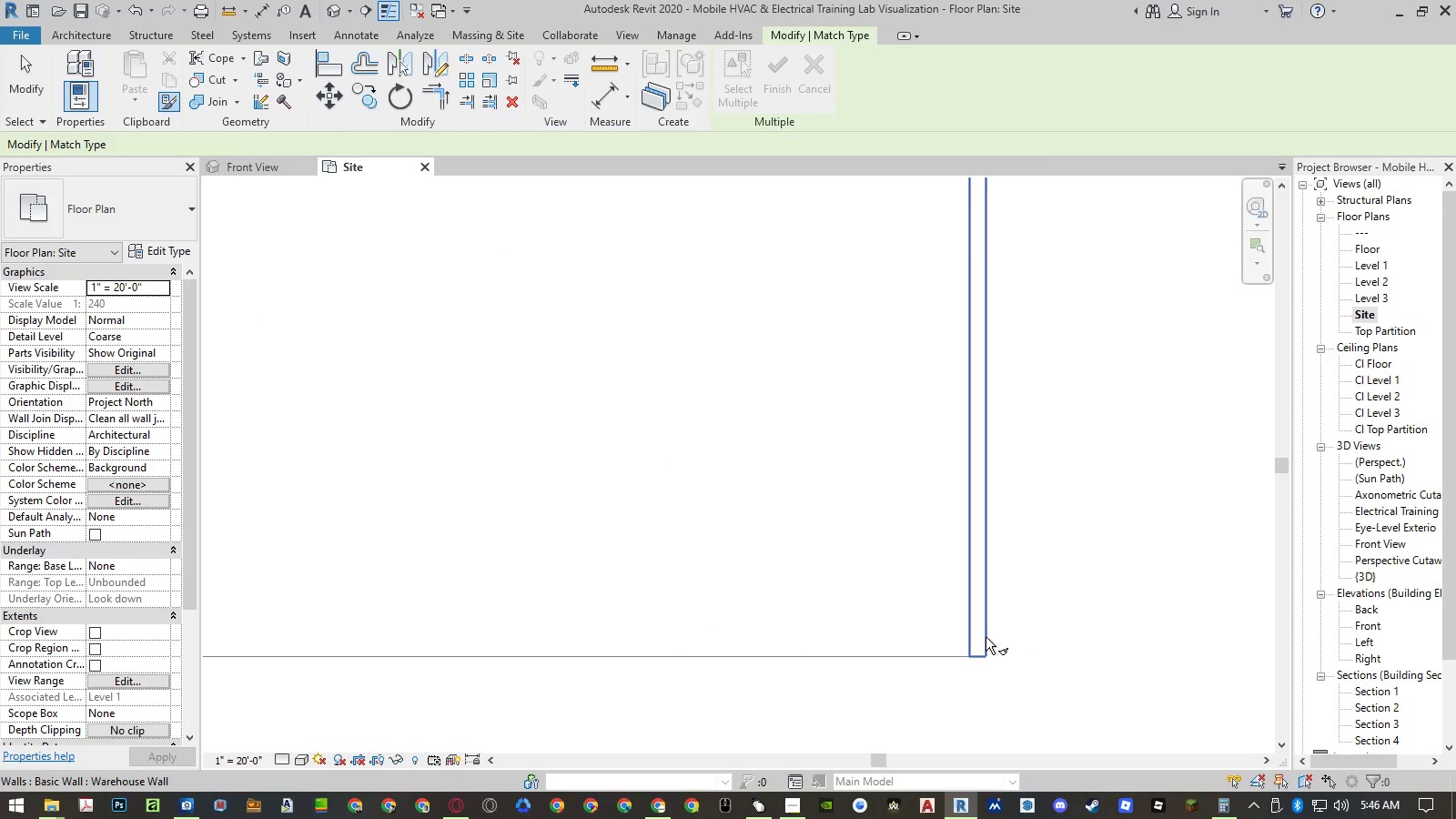 
left_click([986, 637])
 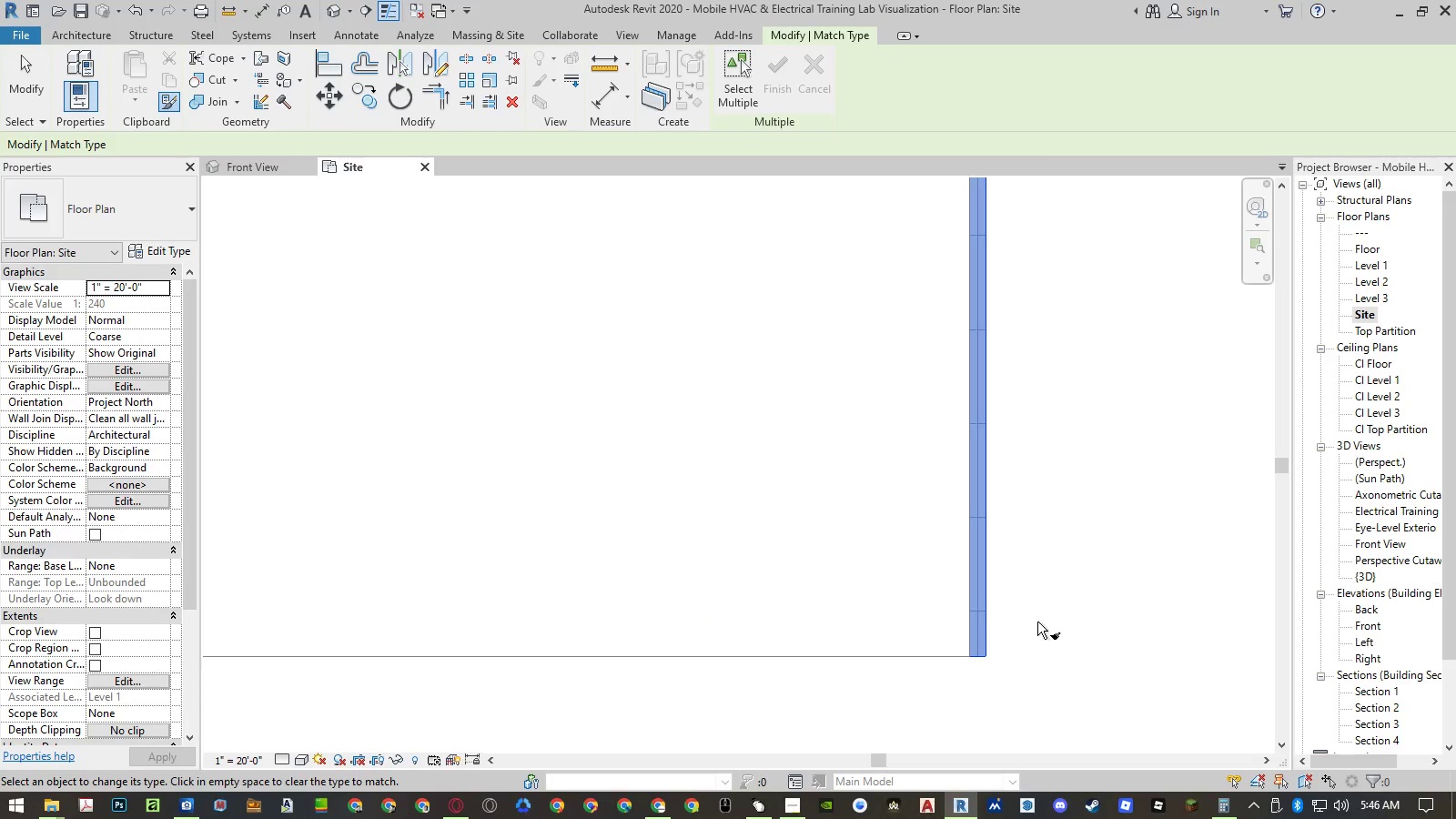 
scroll: coordinate [1043, 620], scroll_direction: down, amount: 6.0
 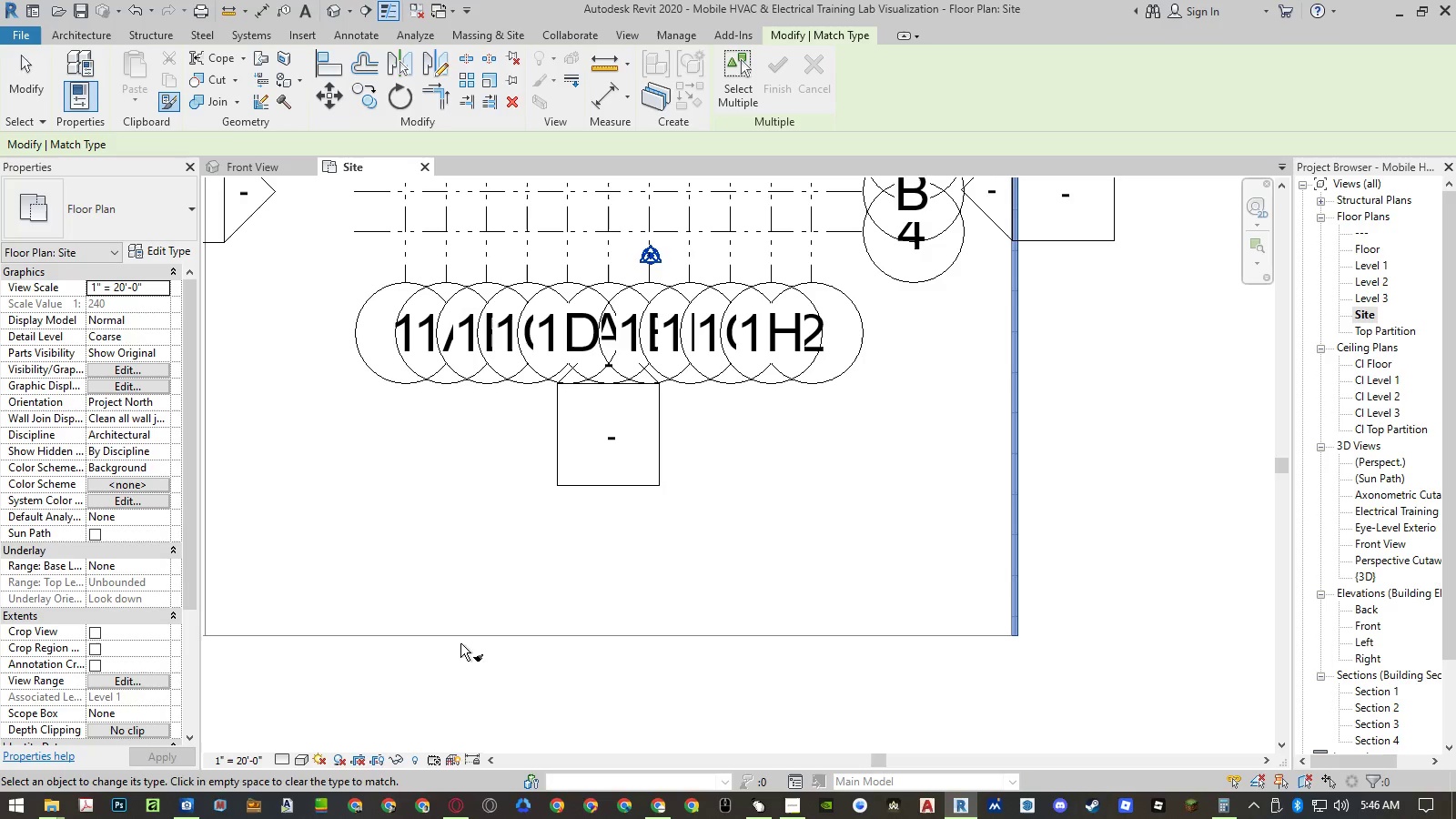 
key(Escape)
 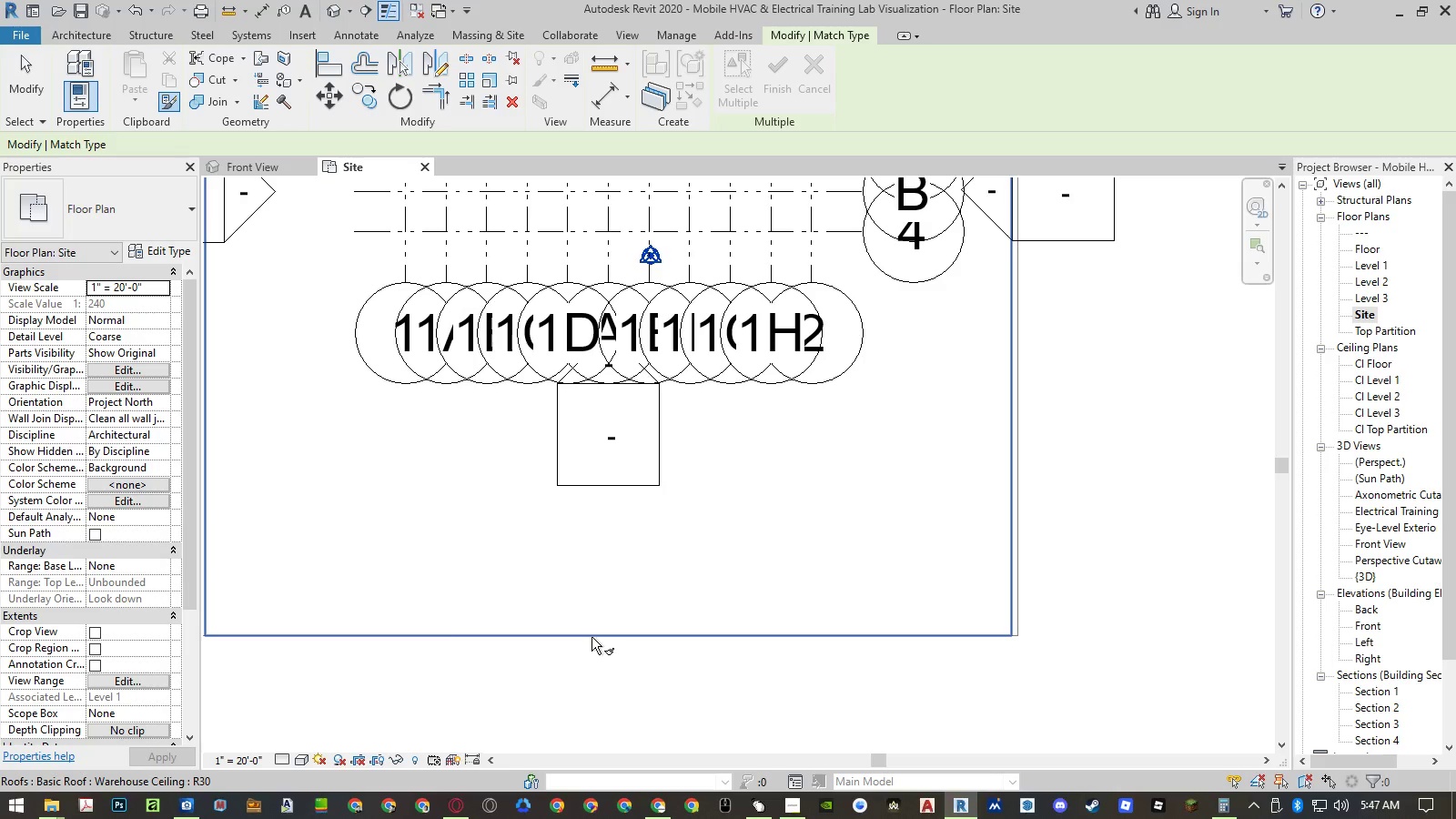 
key(Escape)
 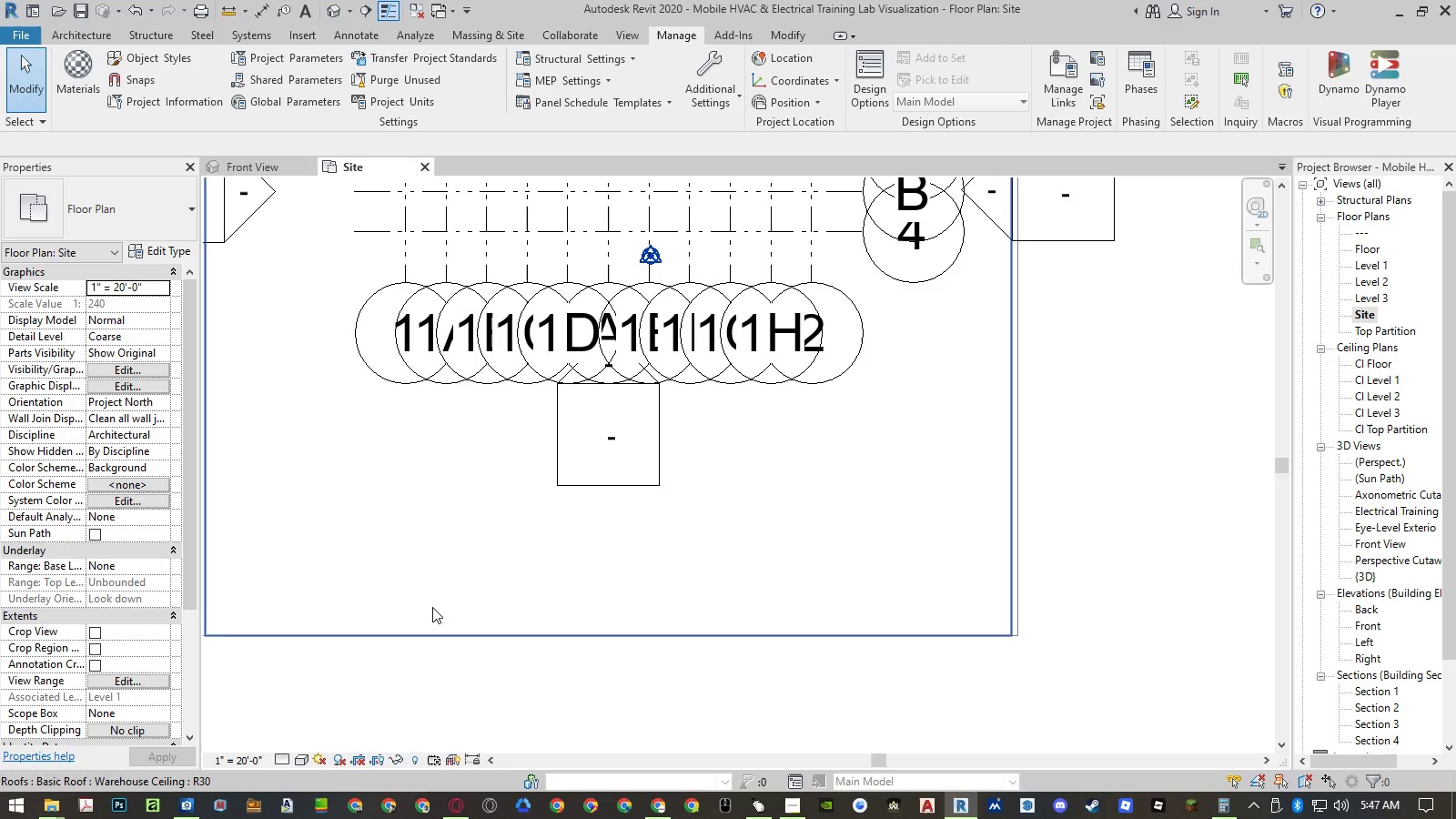 
left_click_drag(start_coordinate=[399, 592], to_coordinate=[805, 674])
 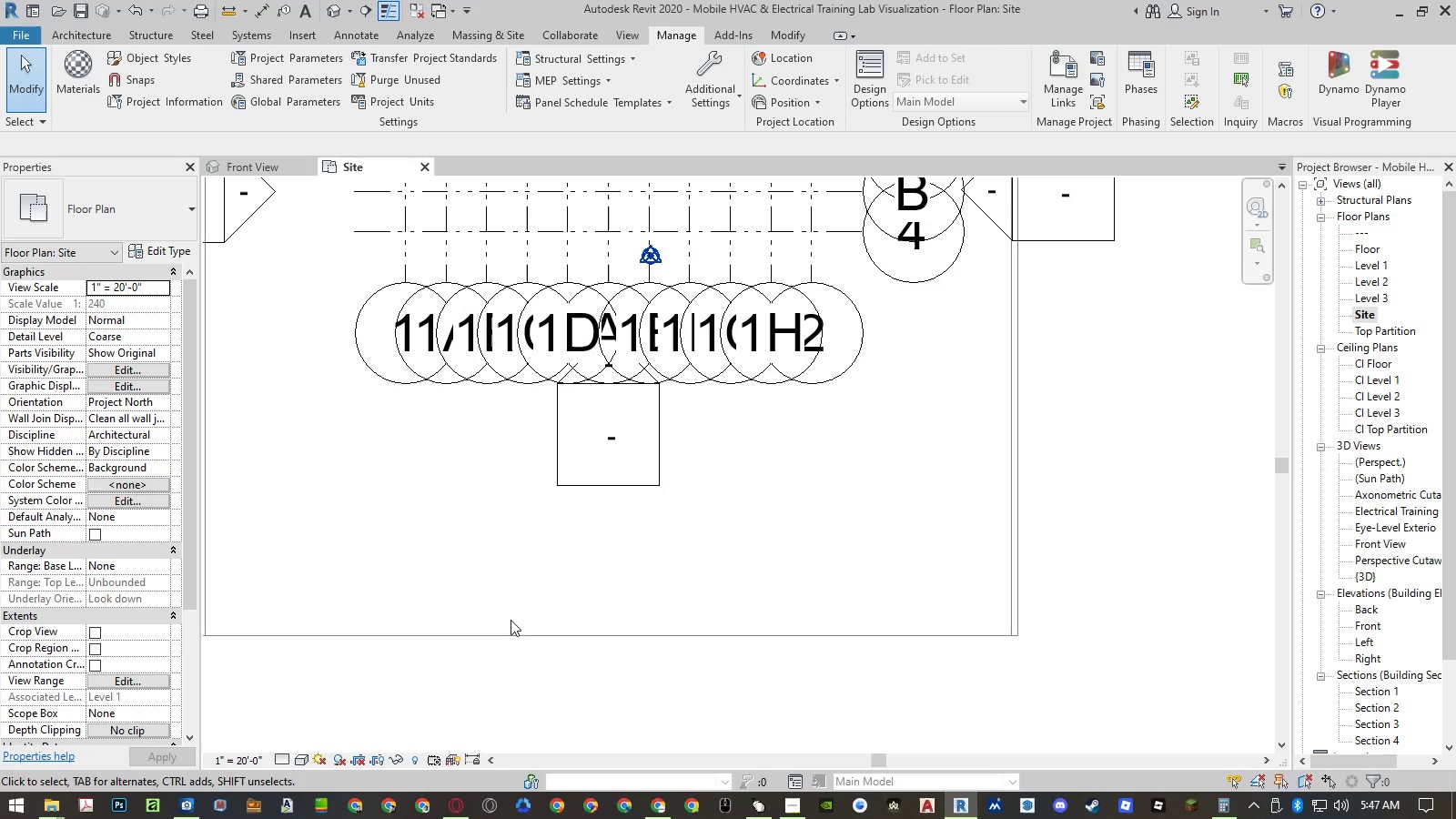 
left_click_drag(start_coordinate=[436, 594], to_coordinate=[882, 646])
 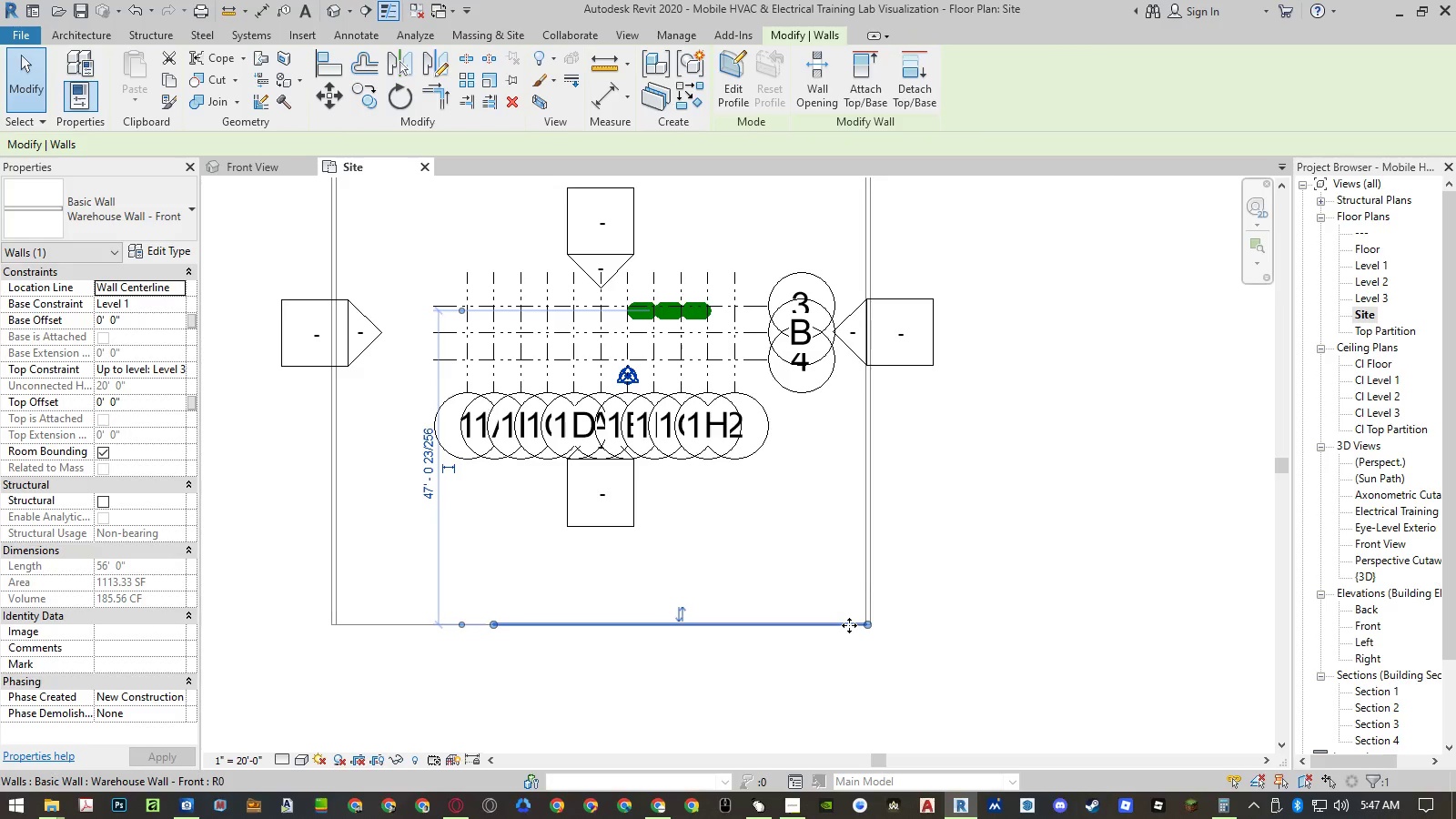 
scroll: coordinate [587, 605], scroll_direction: down, amount: 3.0
 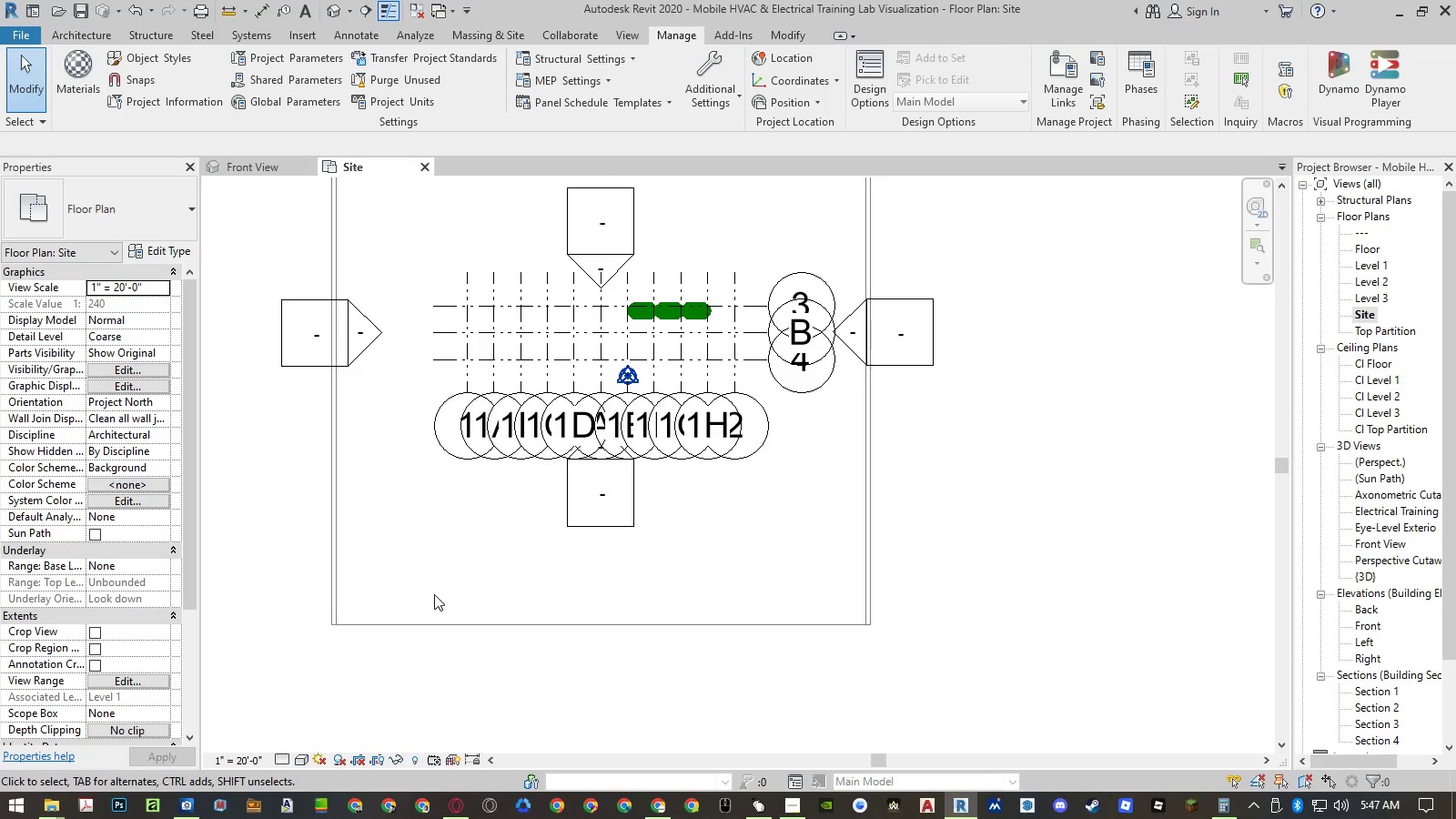 
scroll: coordinate [852, 625], scroll_direction: up, amount: 2.0
 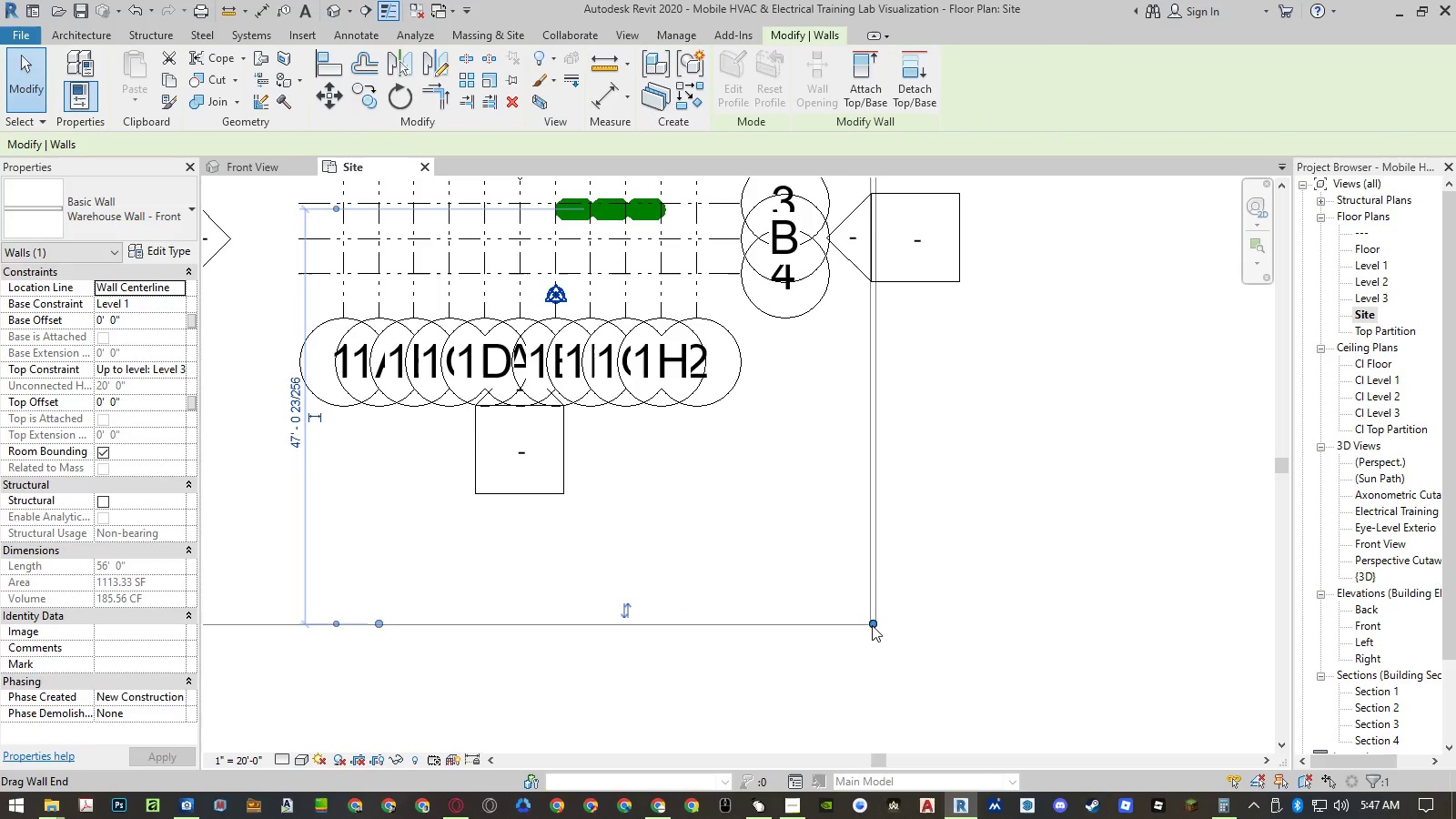 
left_click_drag(start_coordinate=[873, 624], to_coordinate=[634, 627])
 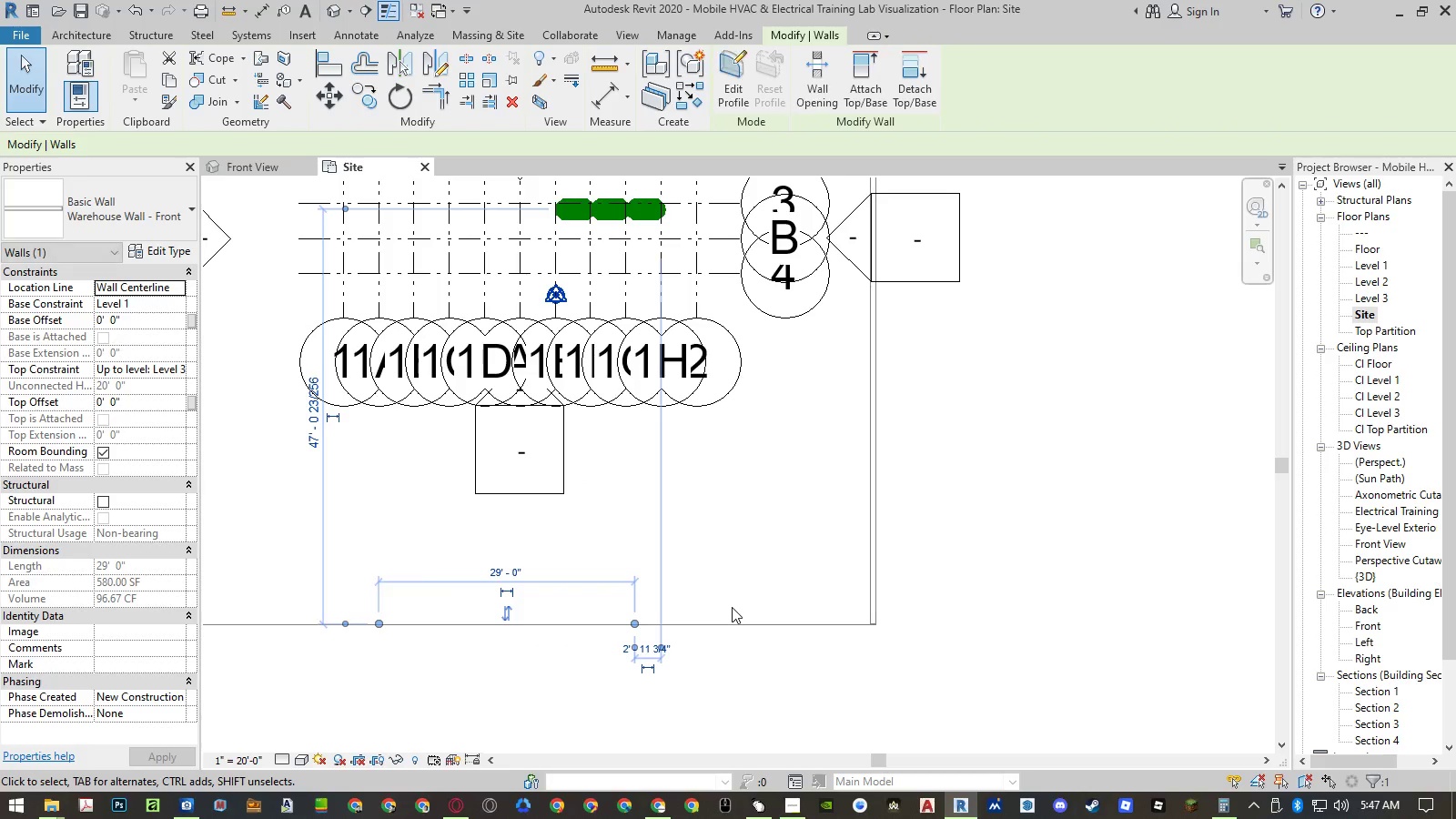 
key(Escape)
key(Escape)
type(ma)
 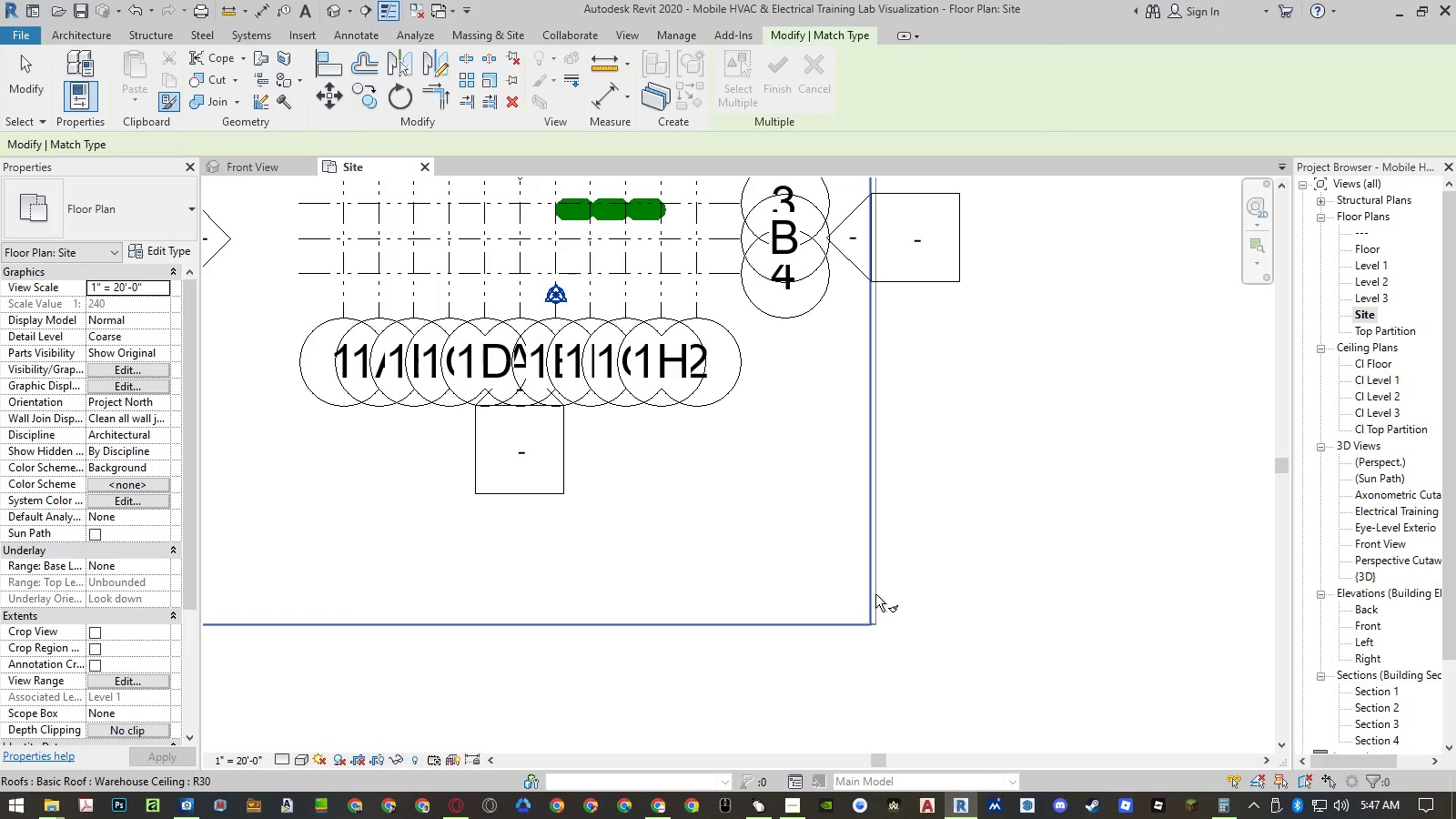 
left_click([877, 594])
 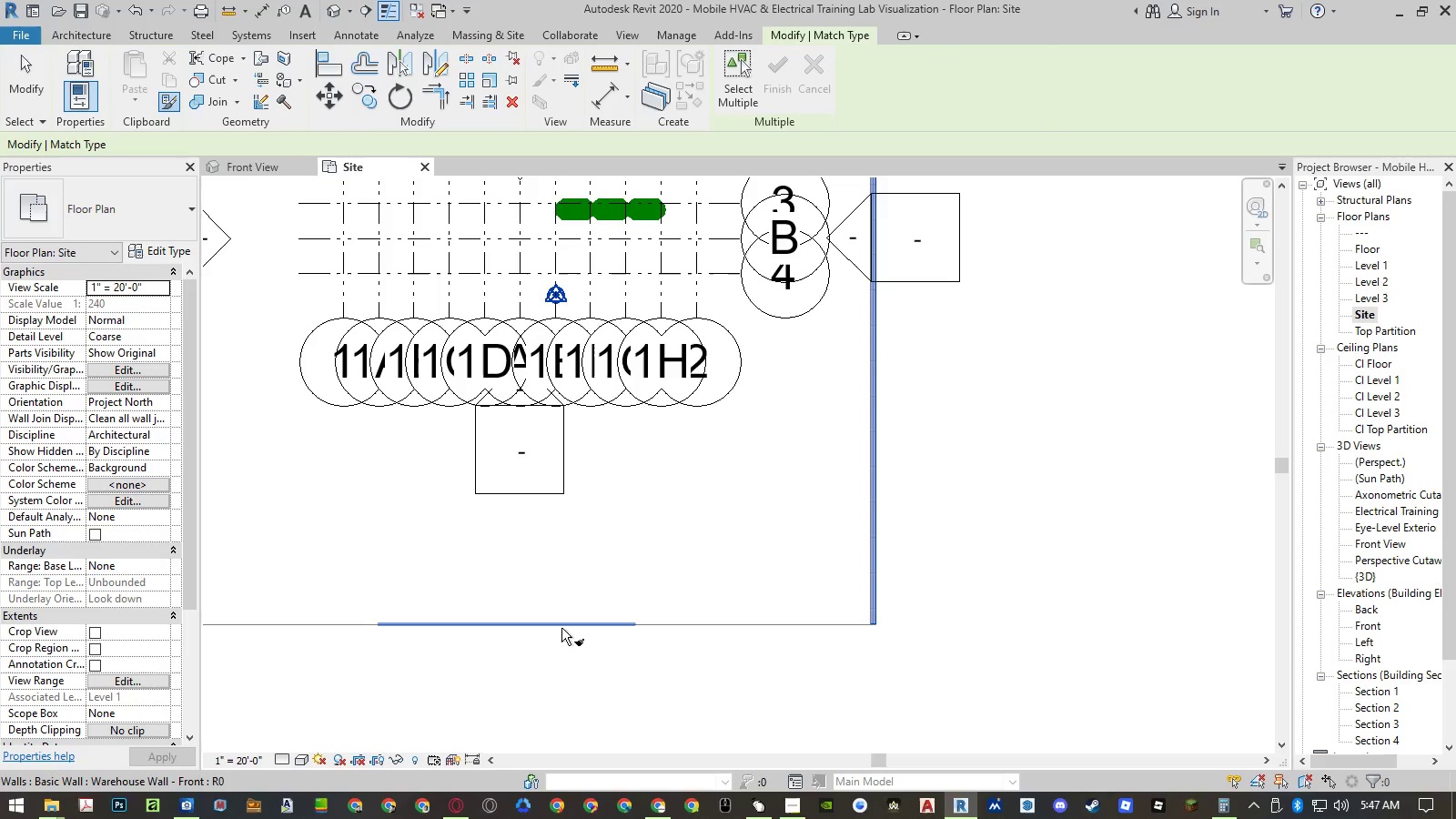 
left_click([561, 628])
 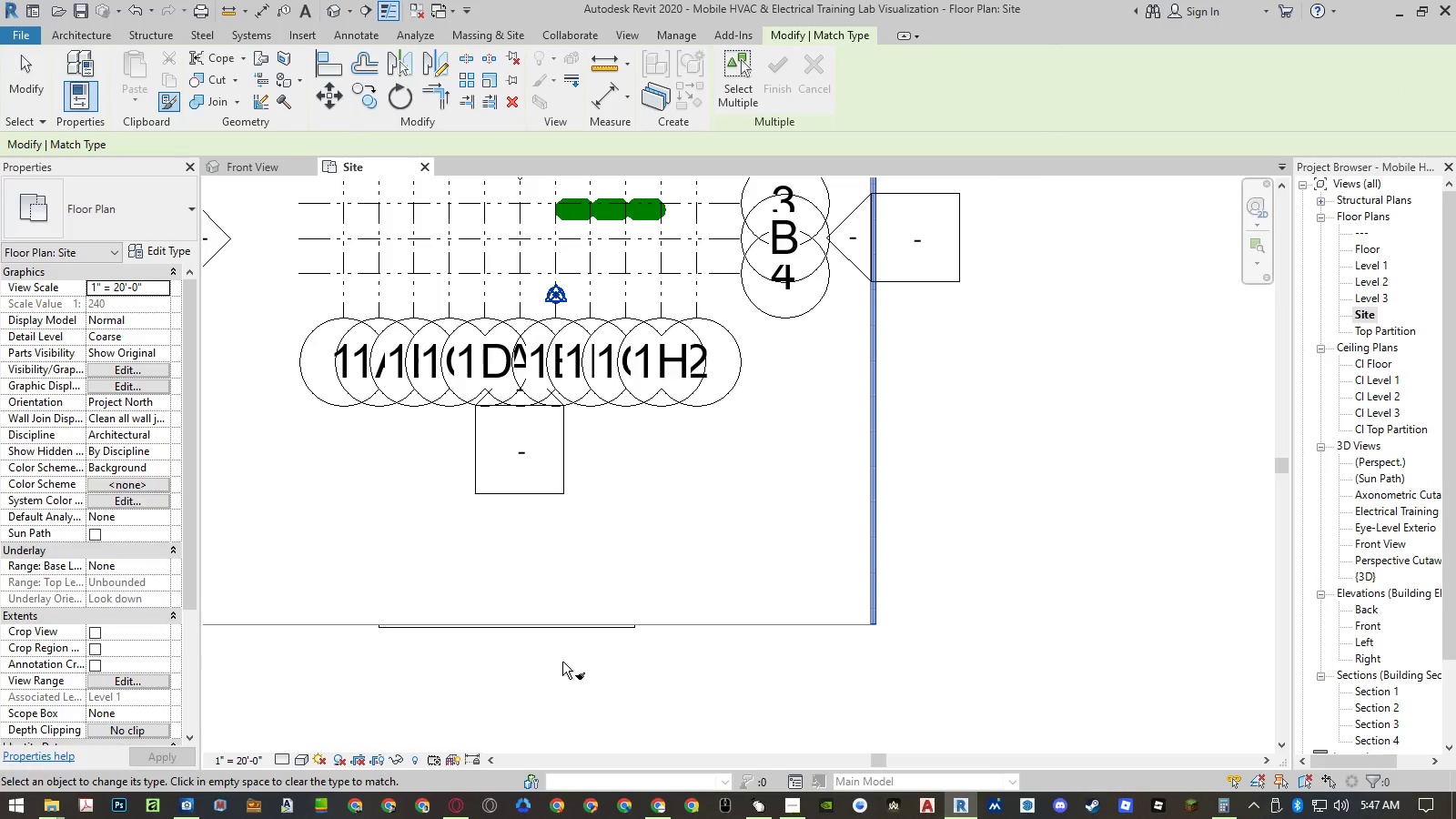 
key(Escape)
 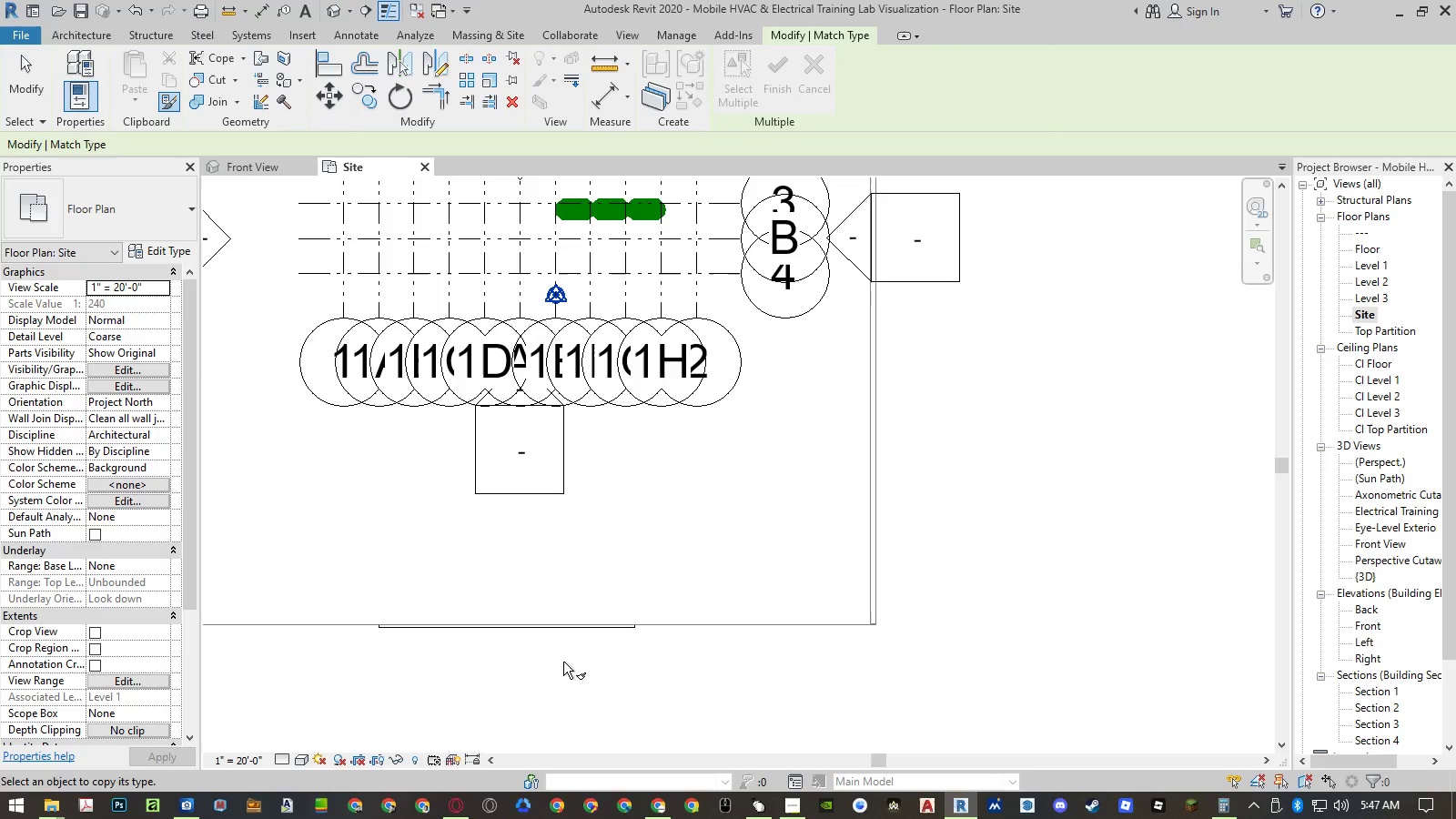 
key(Escape)
 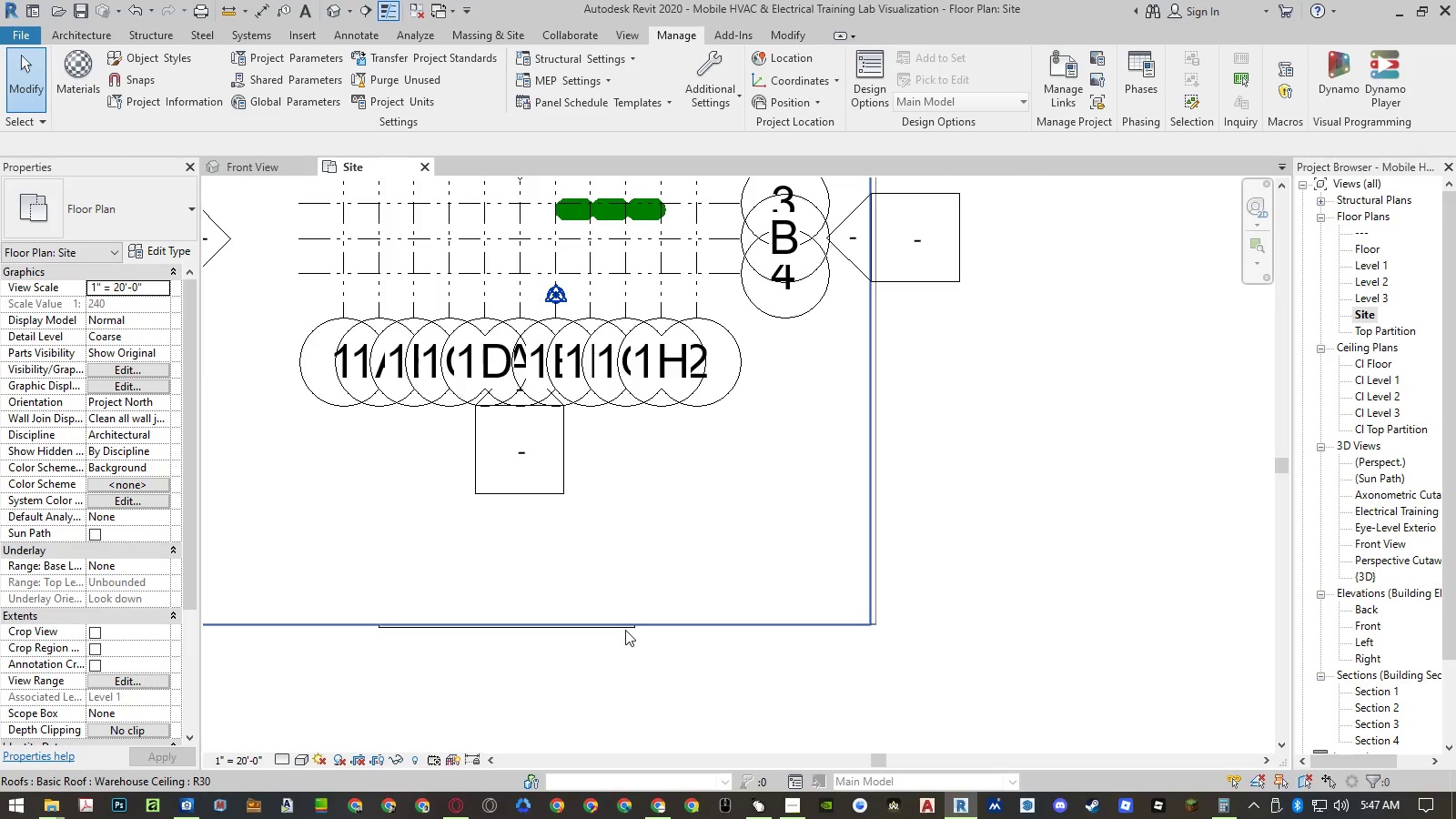 
left_click([624, 633])
 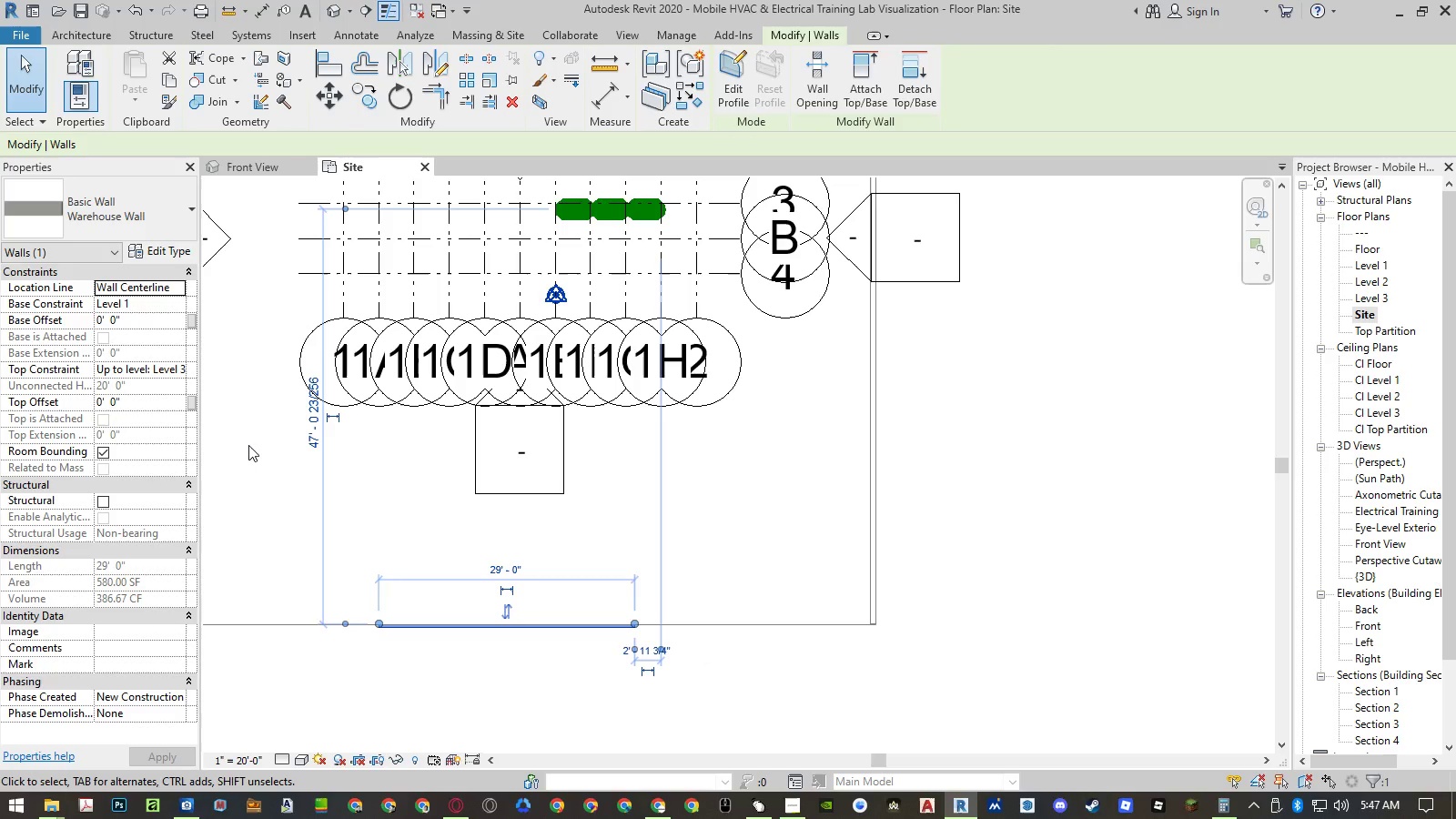 
wait(8.25)
 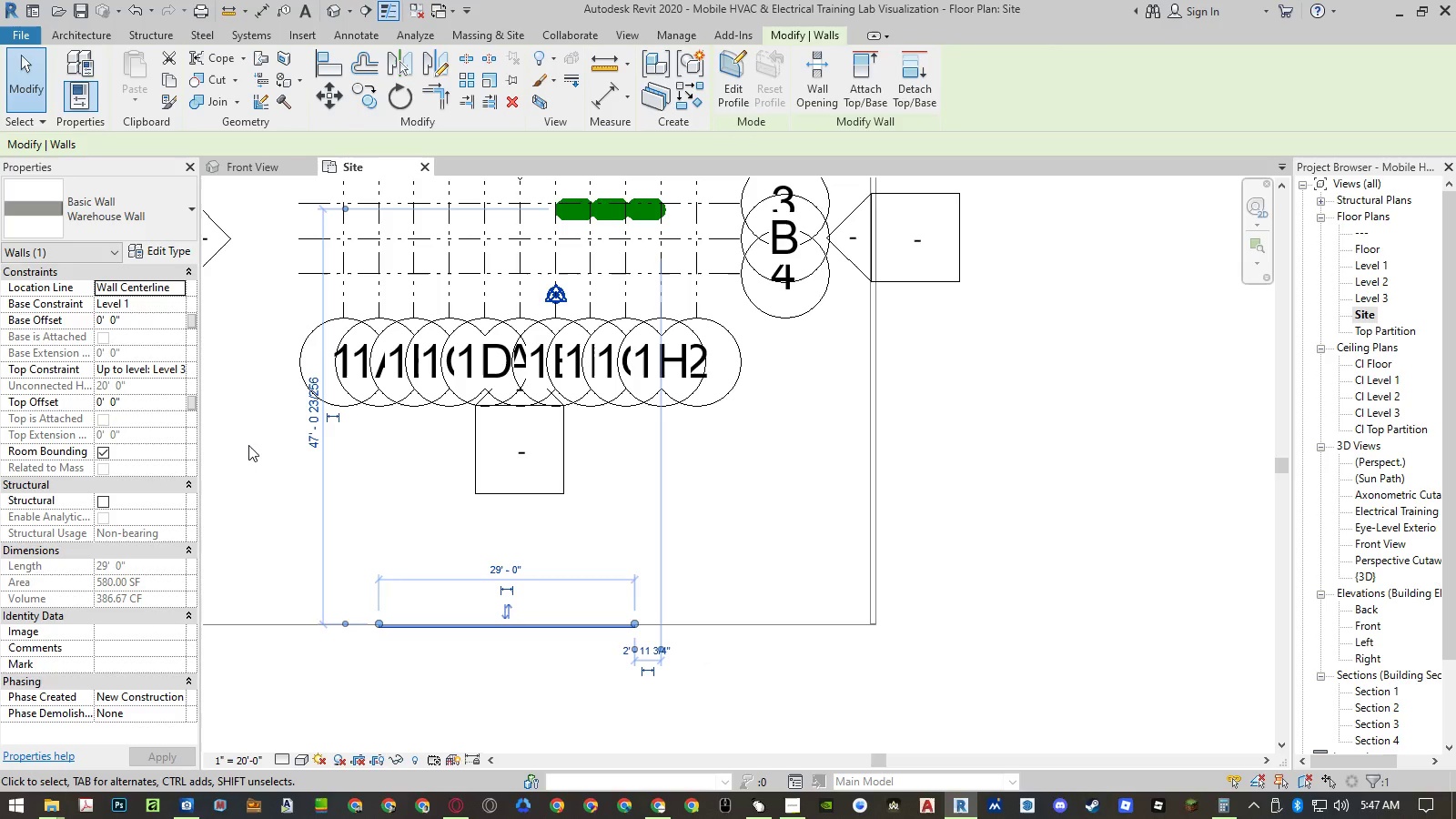 
key(Escape)
 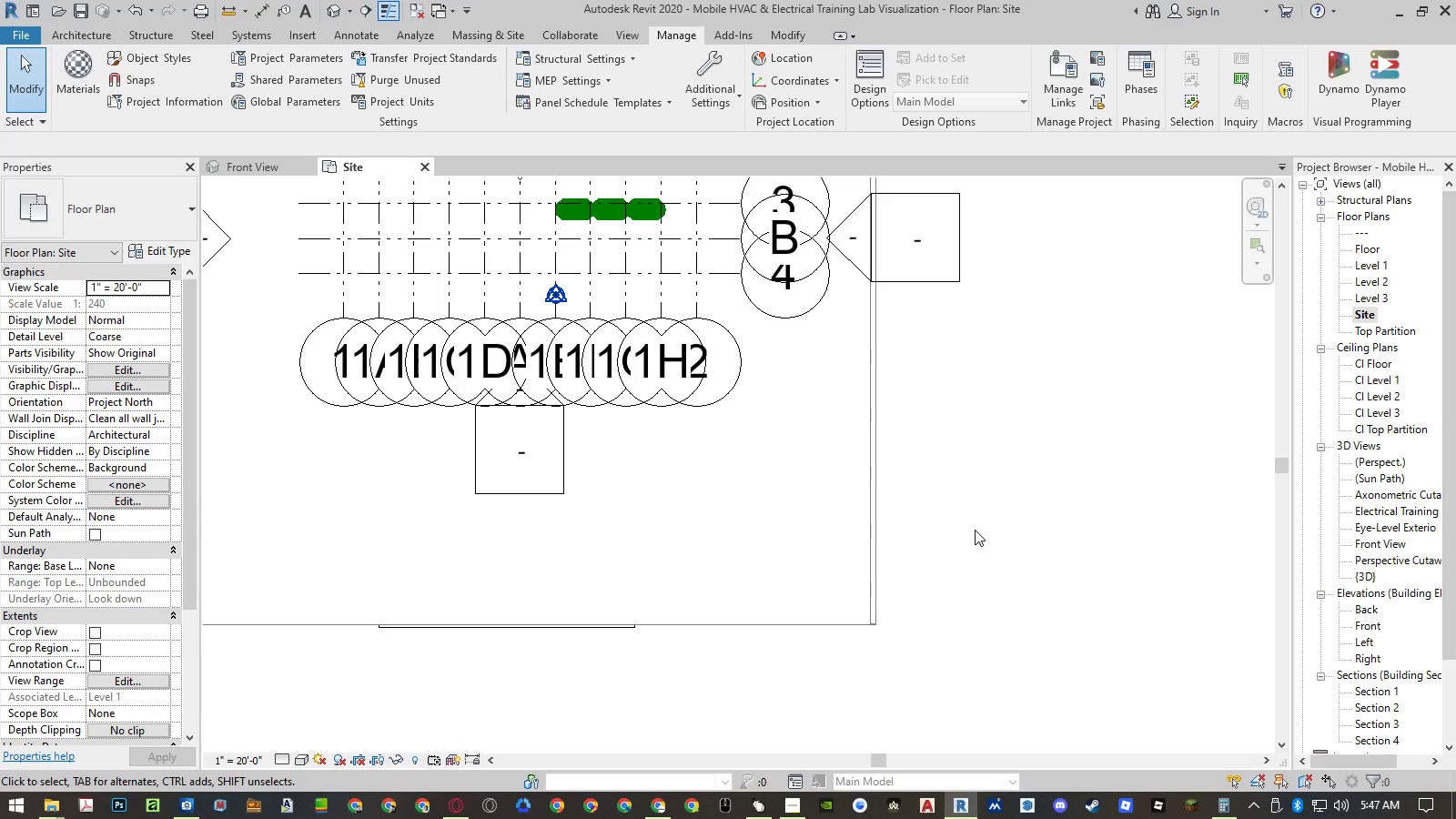 
left_click([975, 530])
 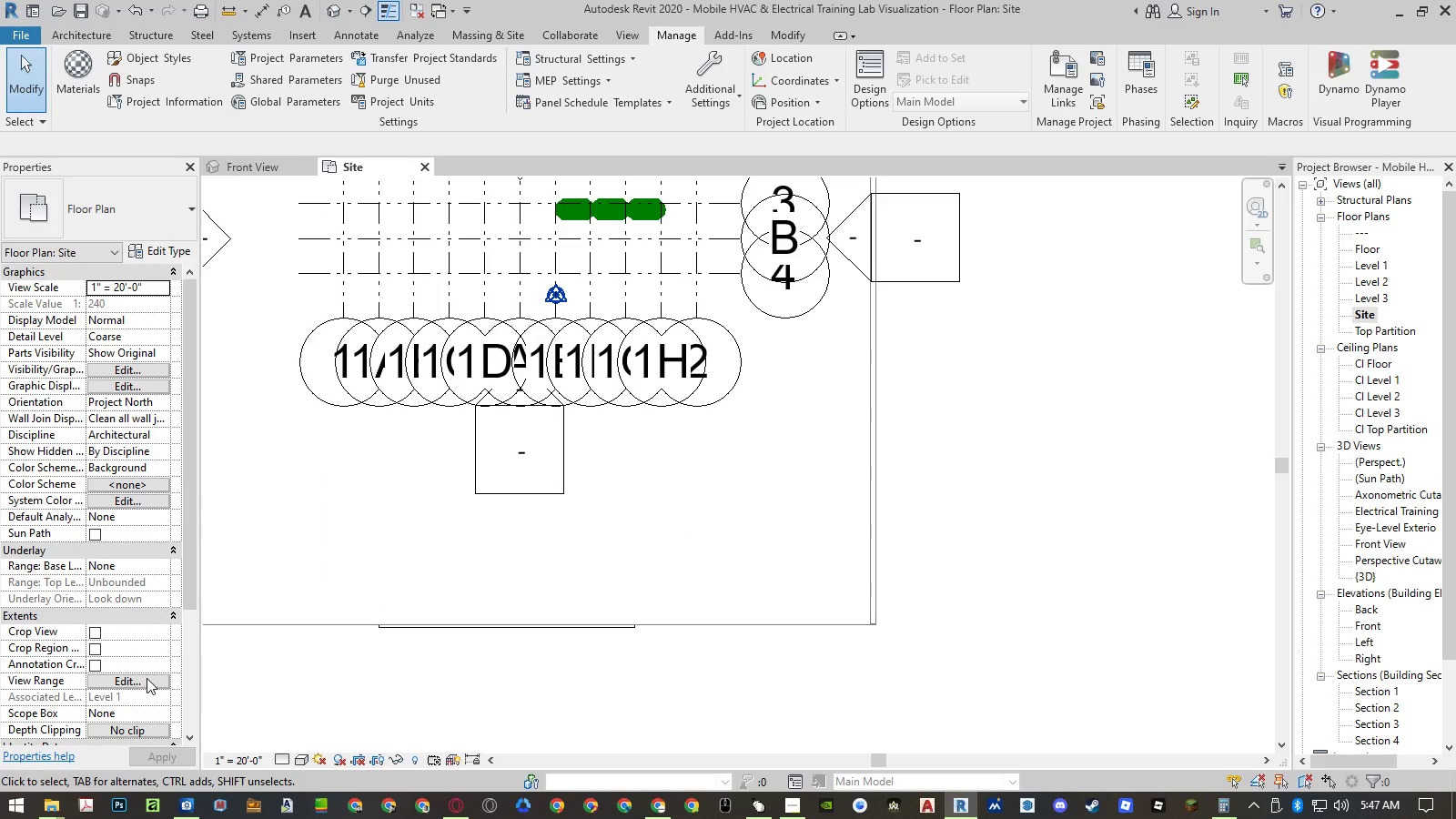 
left_click([147, 678])
 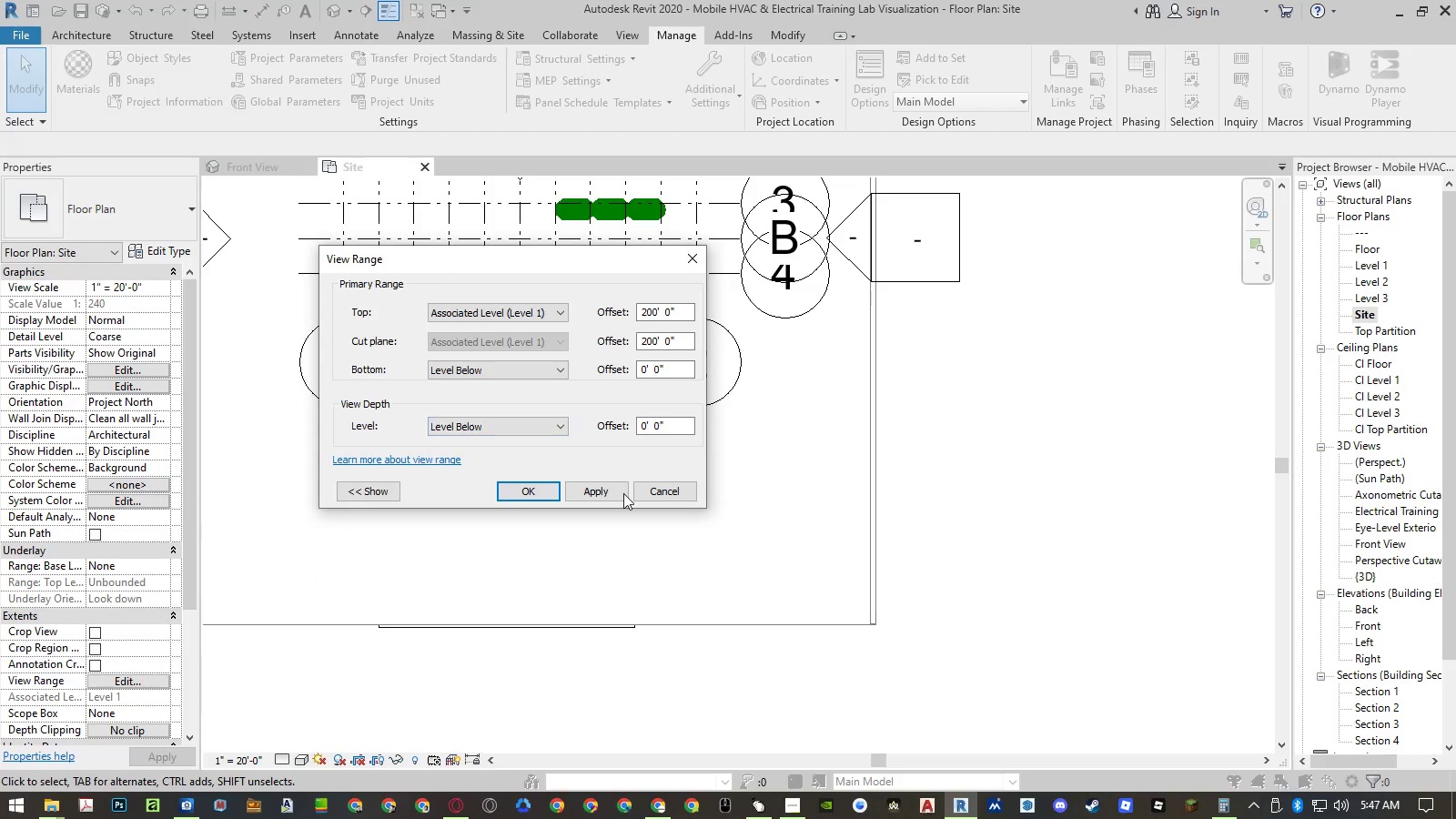 
left_click([674, 494])
 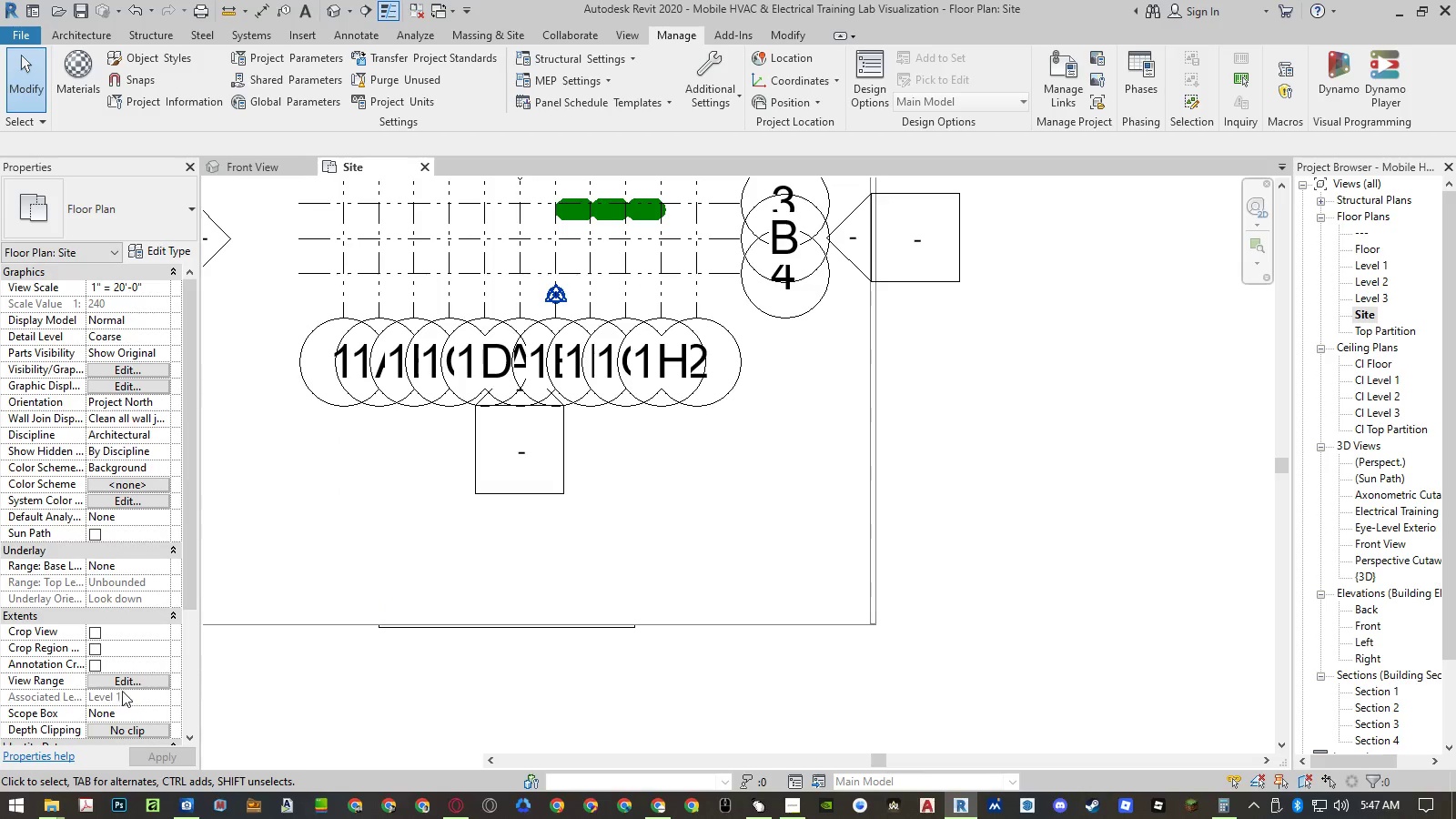 
left_click([128, 680])
 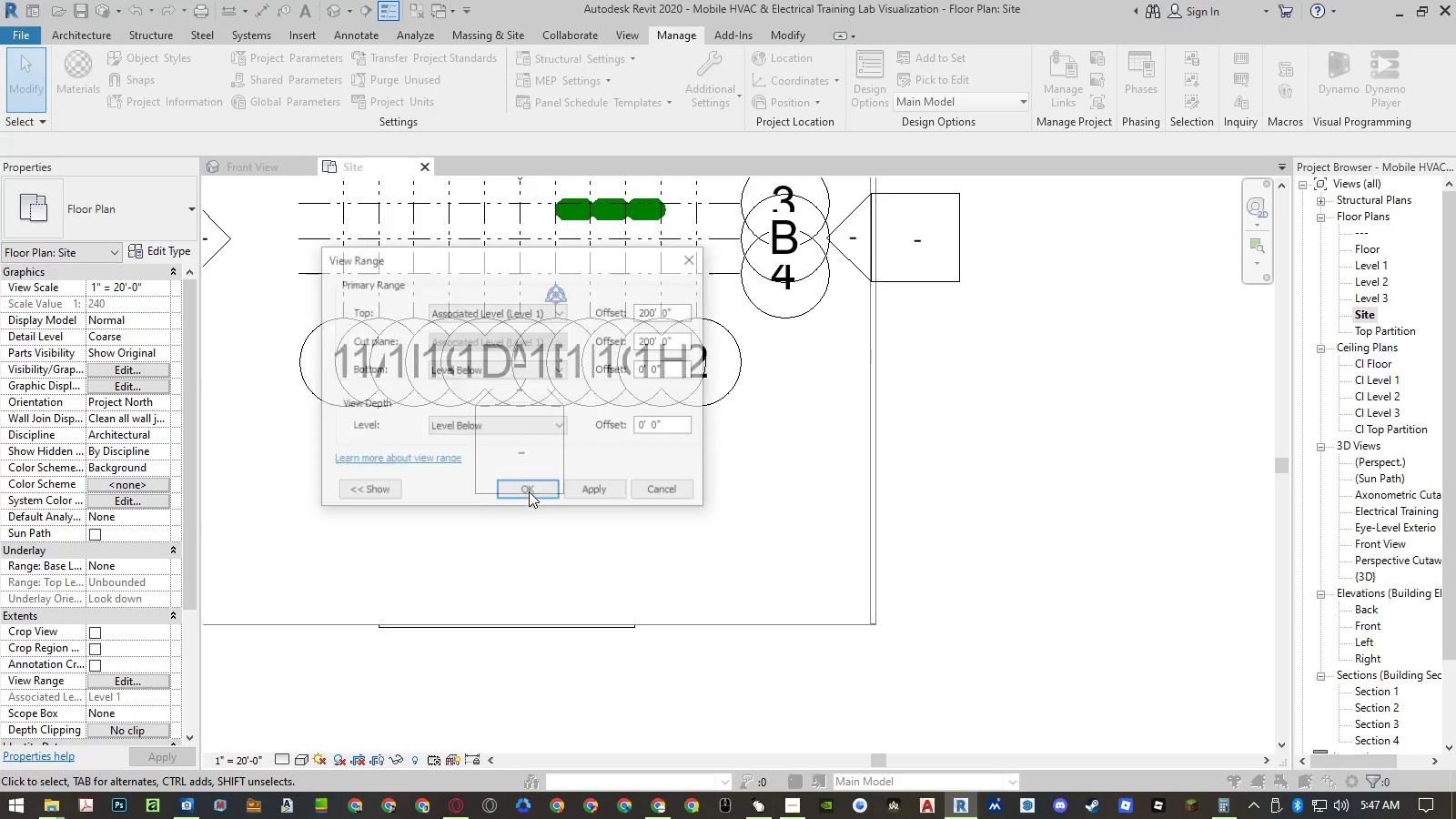 
scroll: coordinate [79, 530], scroll_direction: down, amount: 4.0
 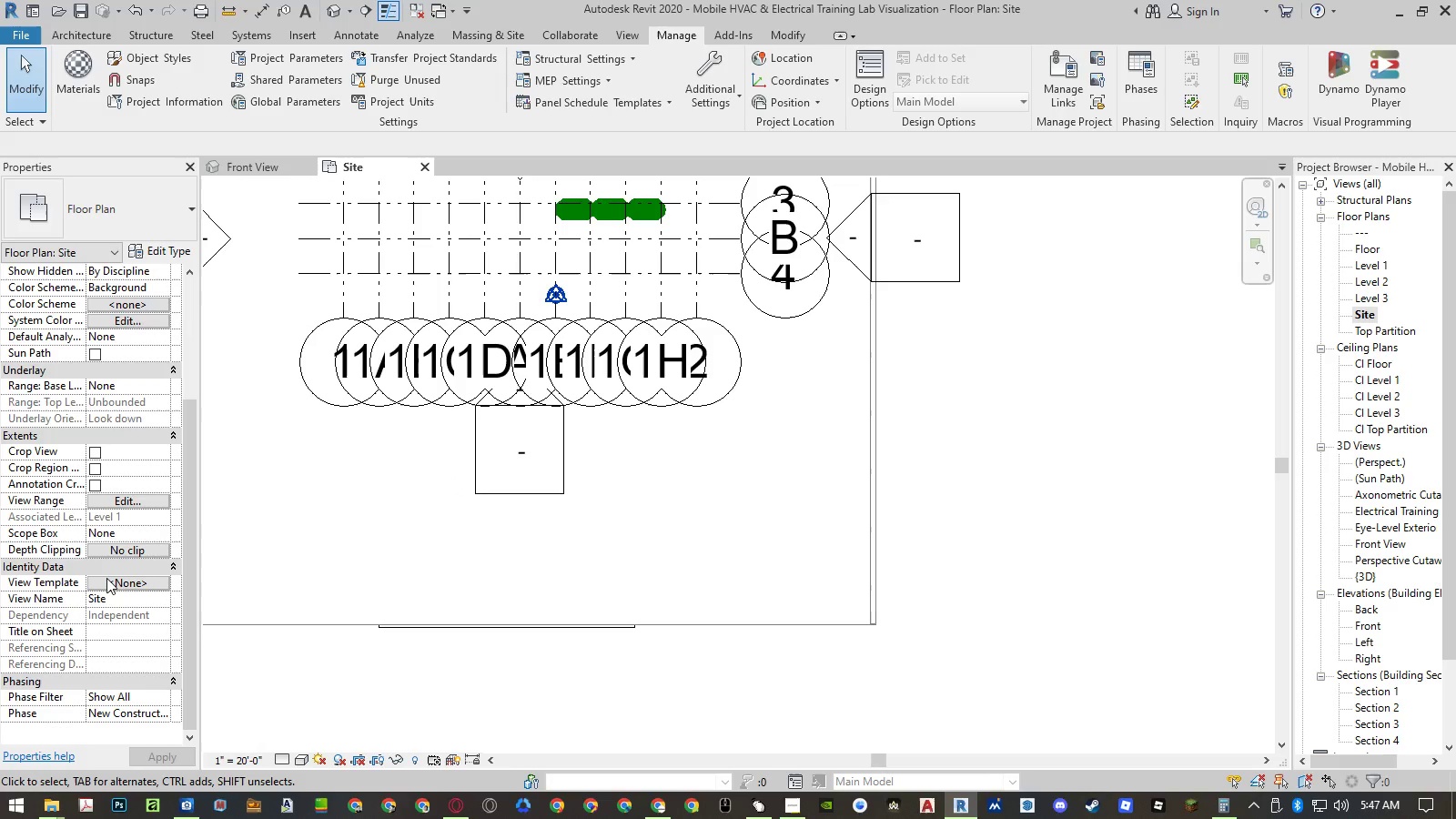 
left_click([106, 578])
 